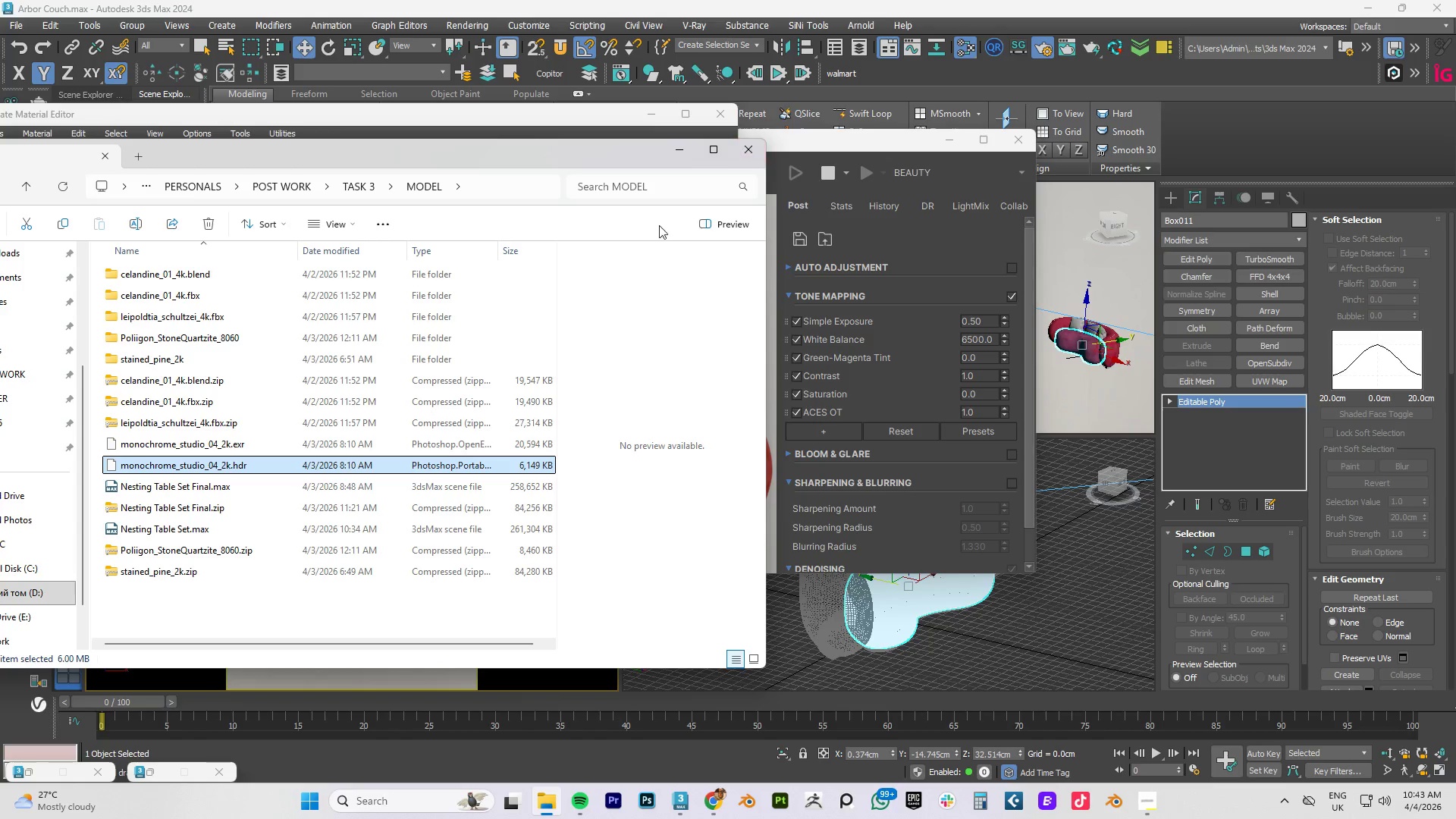 
left_click([754, 148])
 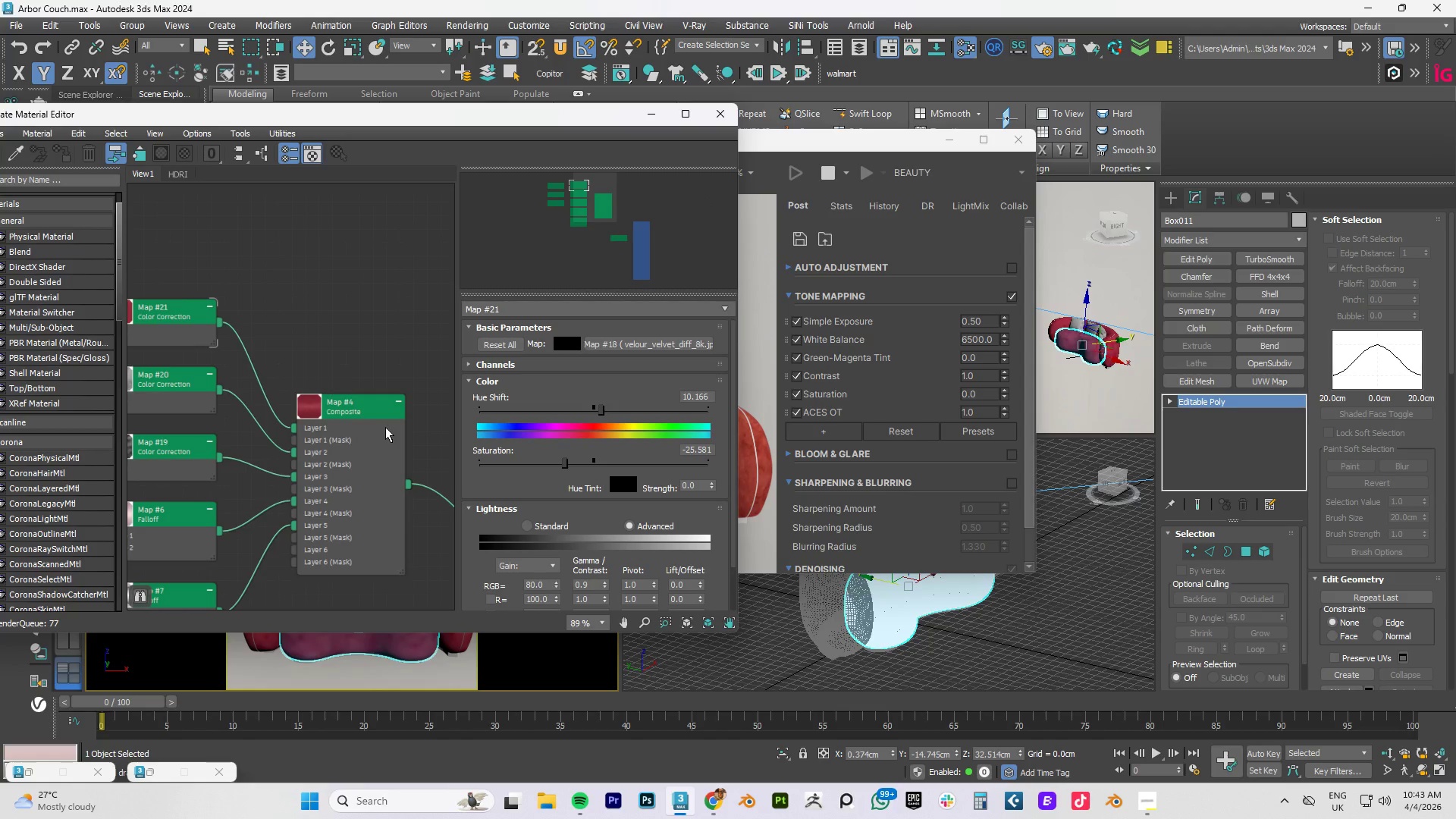 
scroll: coordinate [369, 430], scroll_direction: down, amount: 4.0
 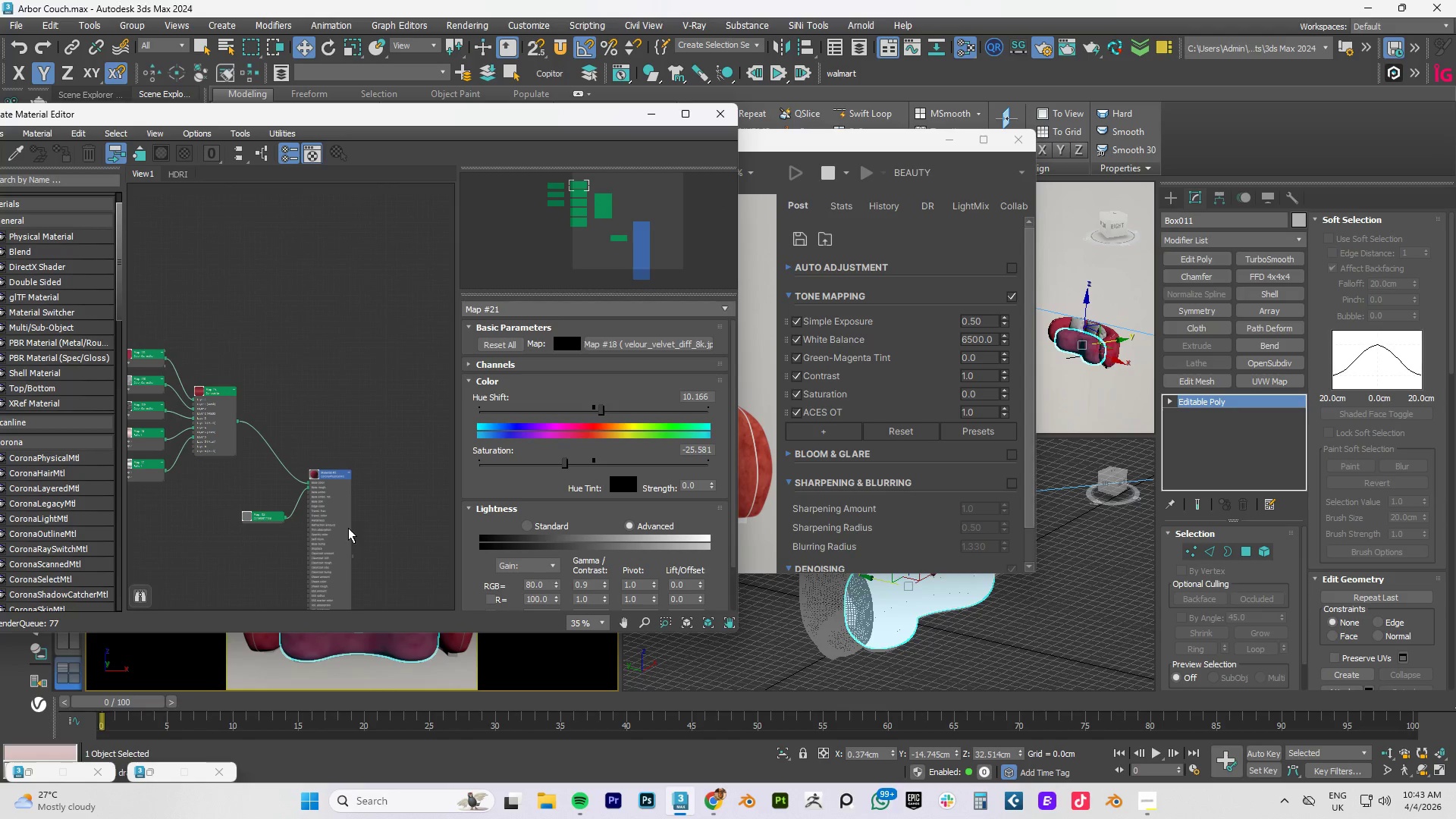 
scroll: coordinate [334, 469], scroll_direction: up, amount: 6.0
 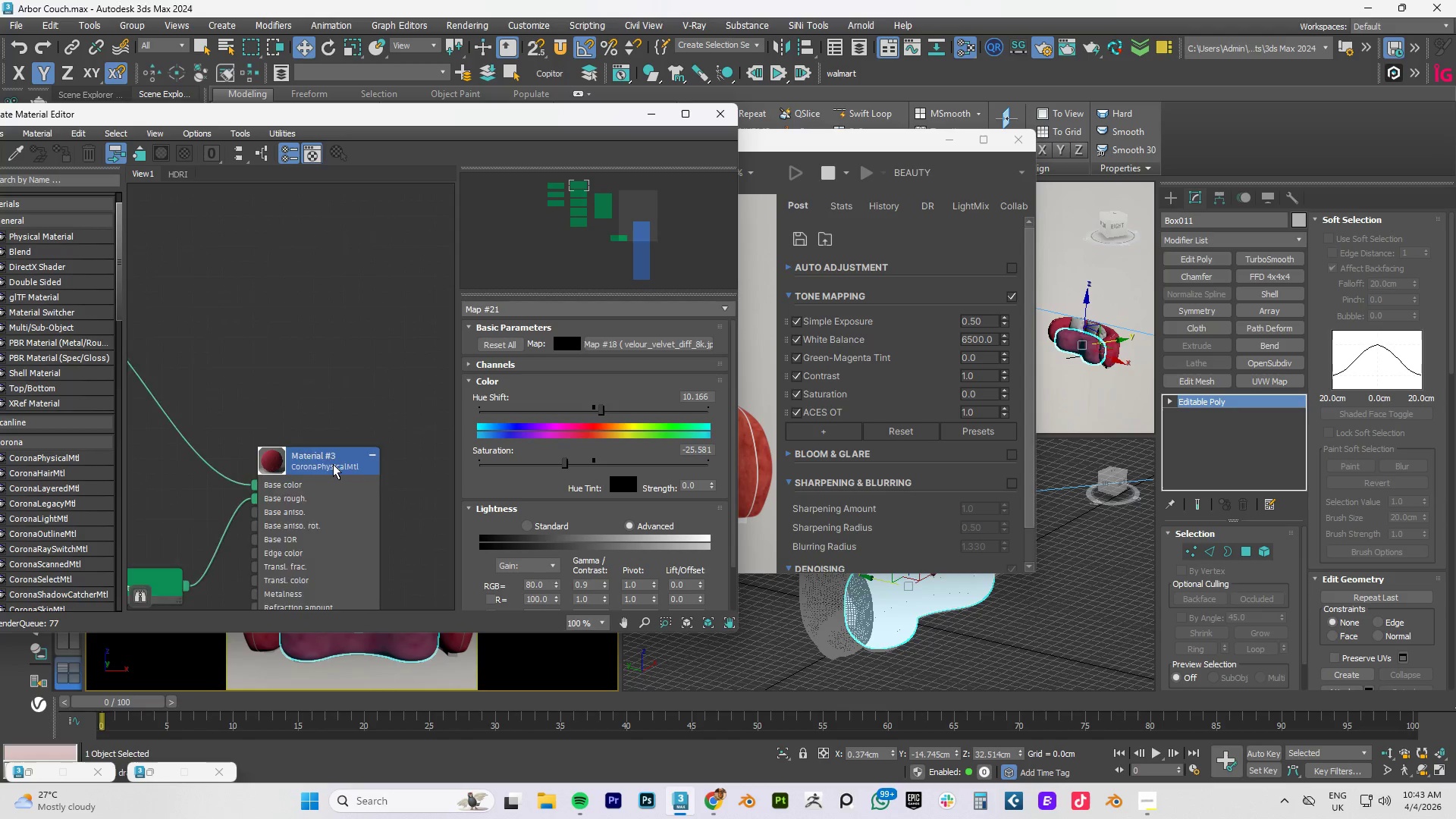 
scroll: coordinate [319, 448], scroll_direction: down, amount: 6.0
 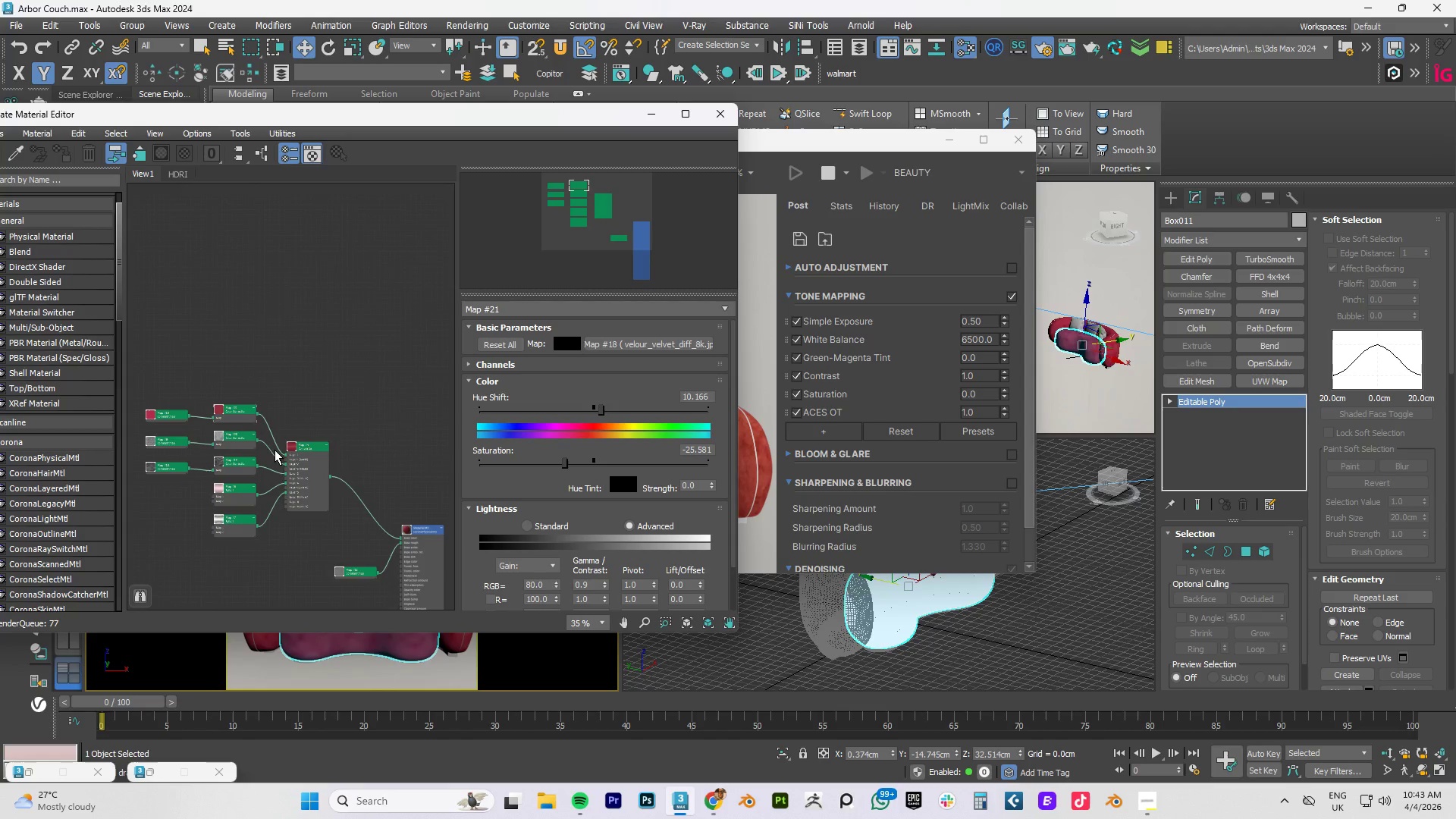 
scroll: coordinate [331, 347], scroll_direction: up, amount: 15.0
 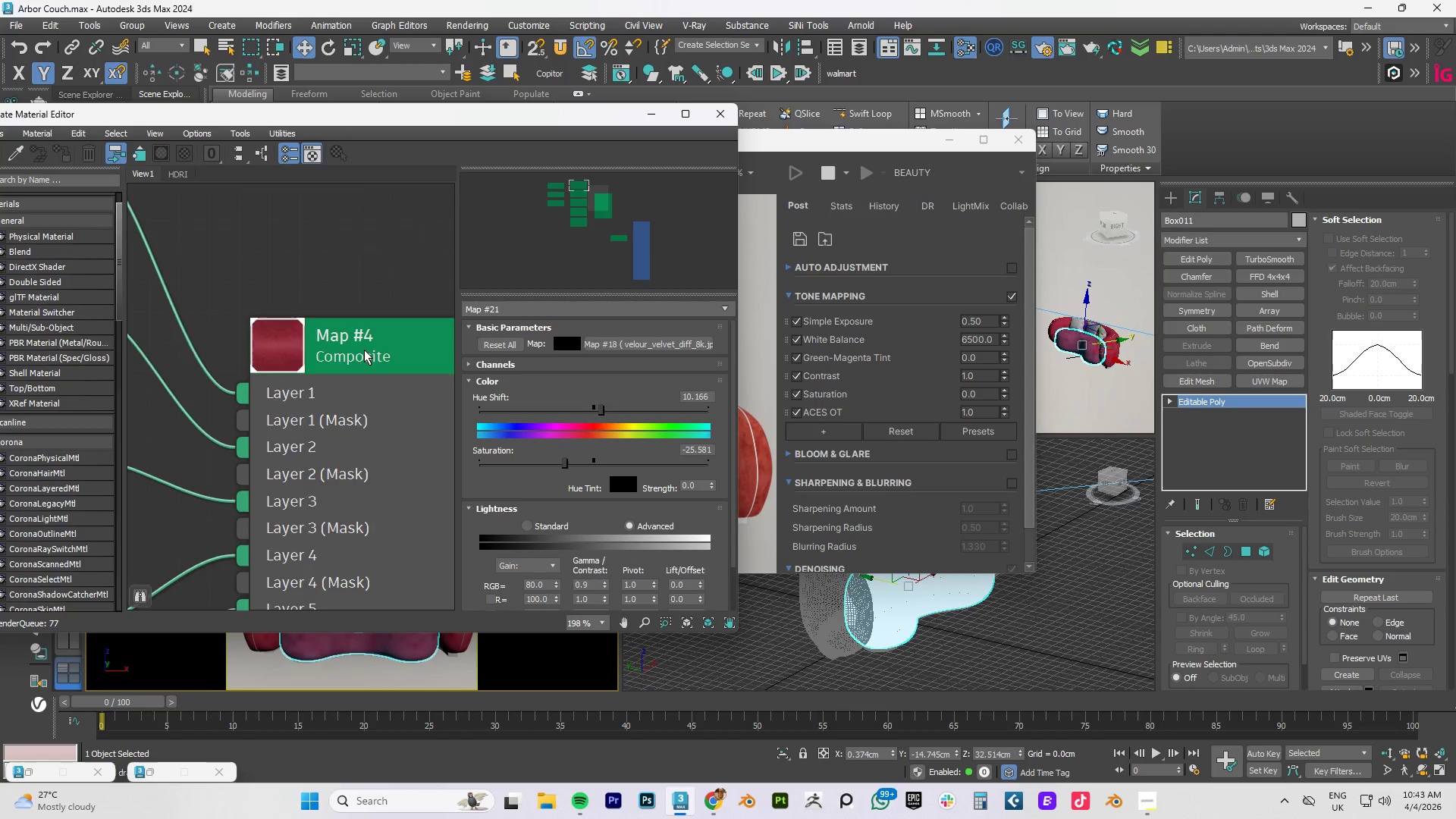 
scroll: coordinate [365, 350], scroll_direction: down, amount: 12.0
 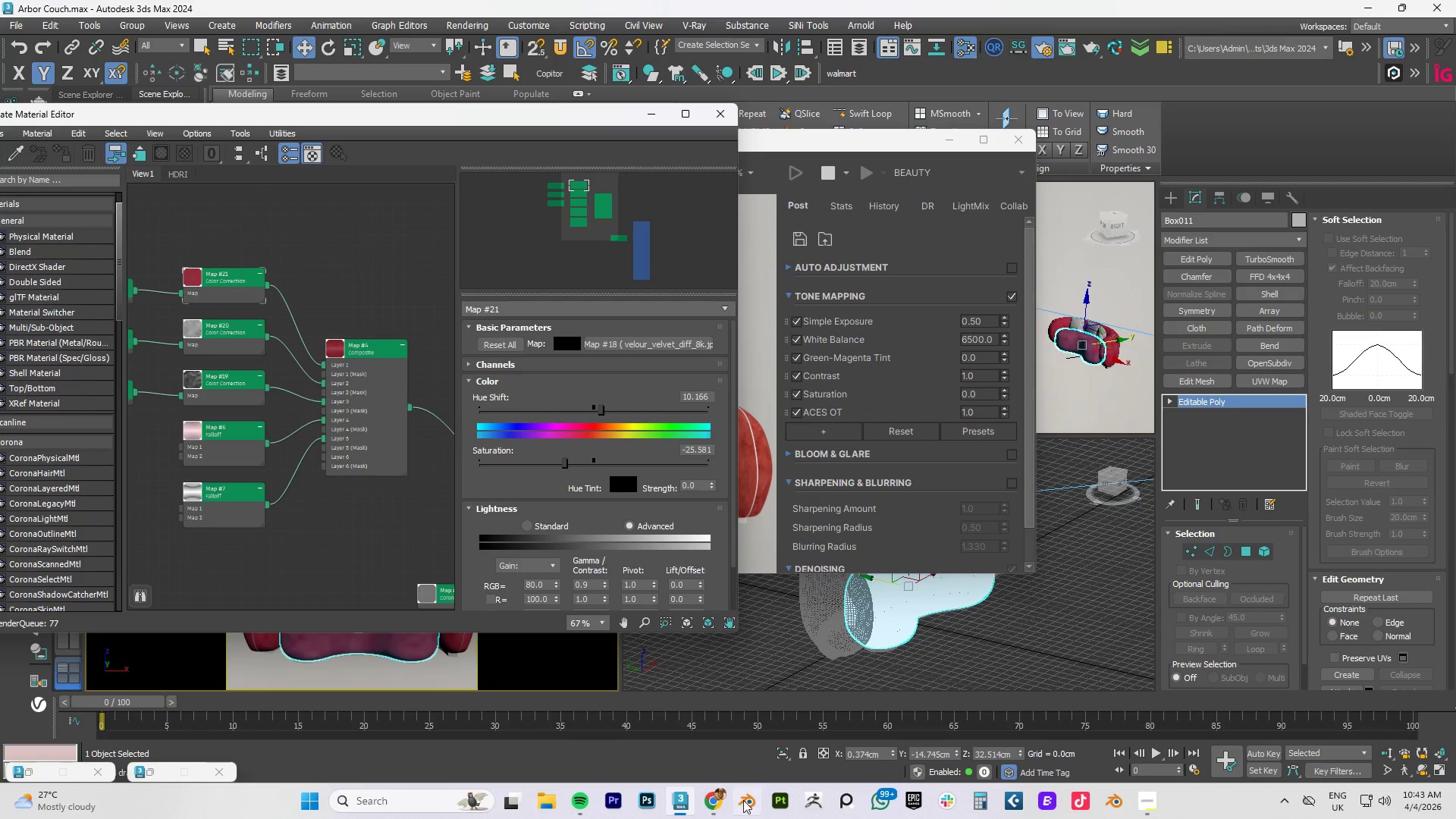 
mouse_move([719, 785])
 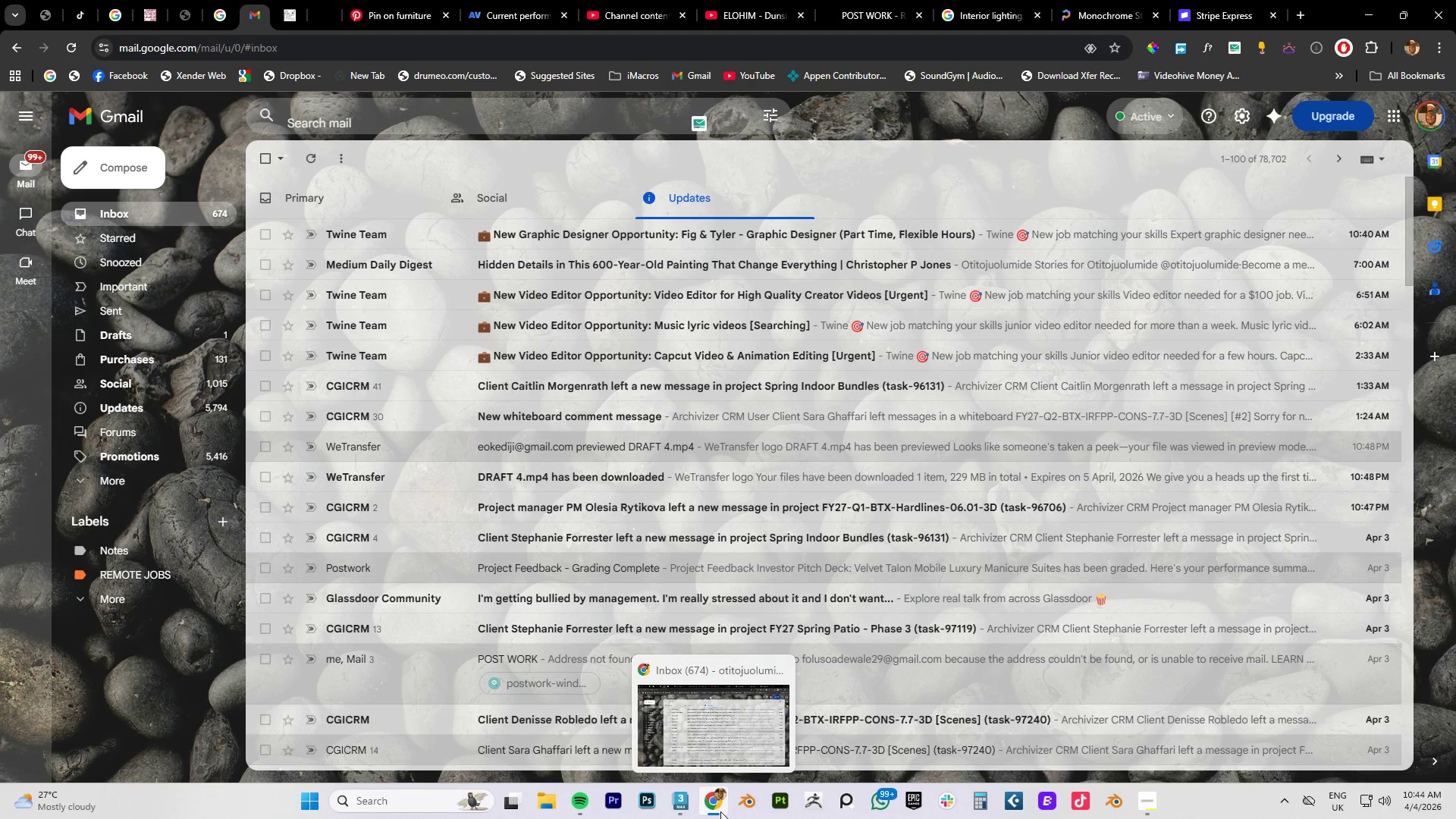 
left_click([720, 811])
 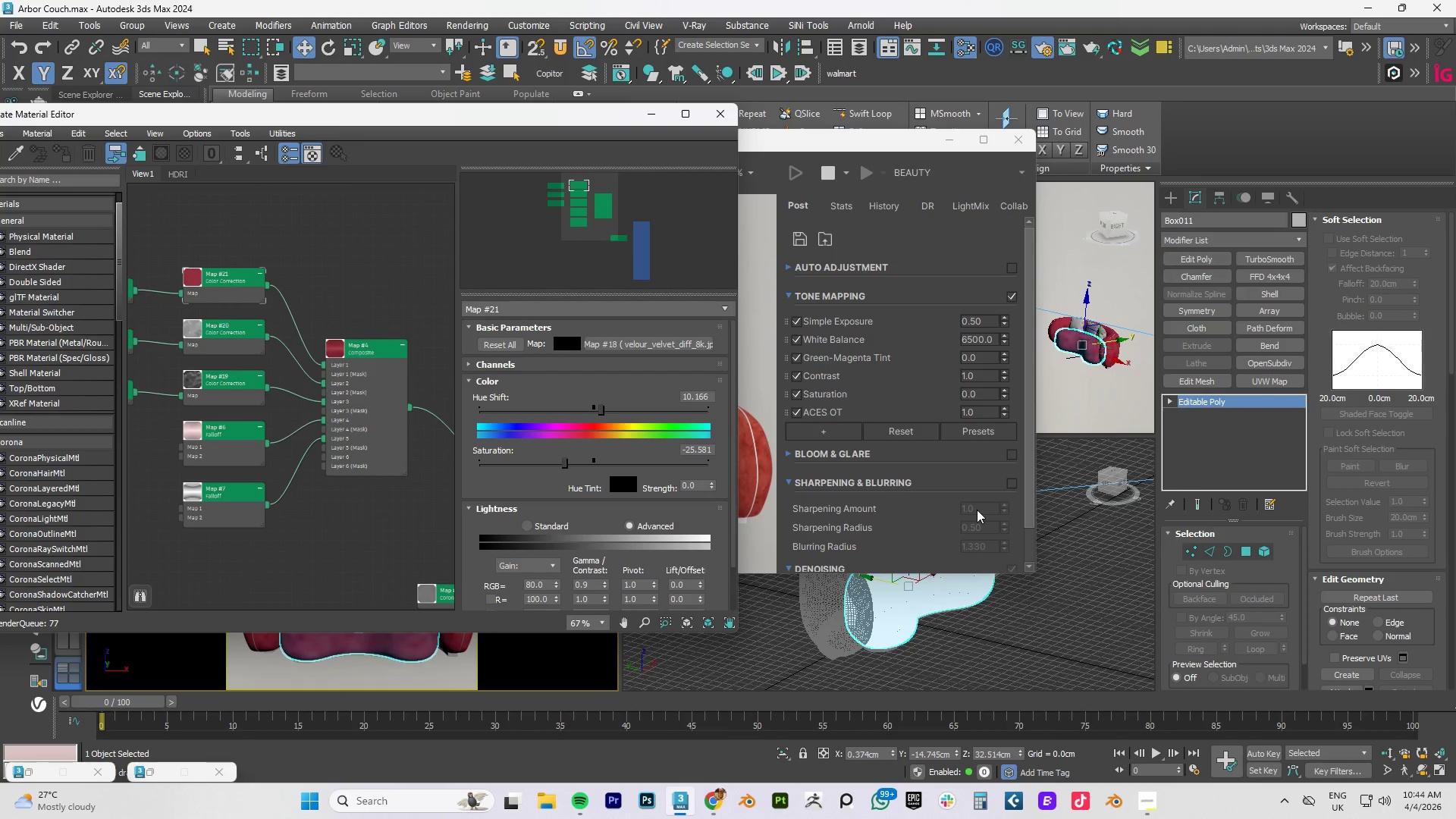 
left_click([910, 348])
 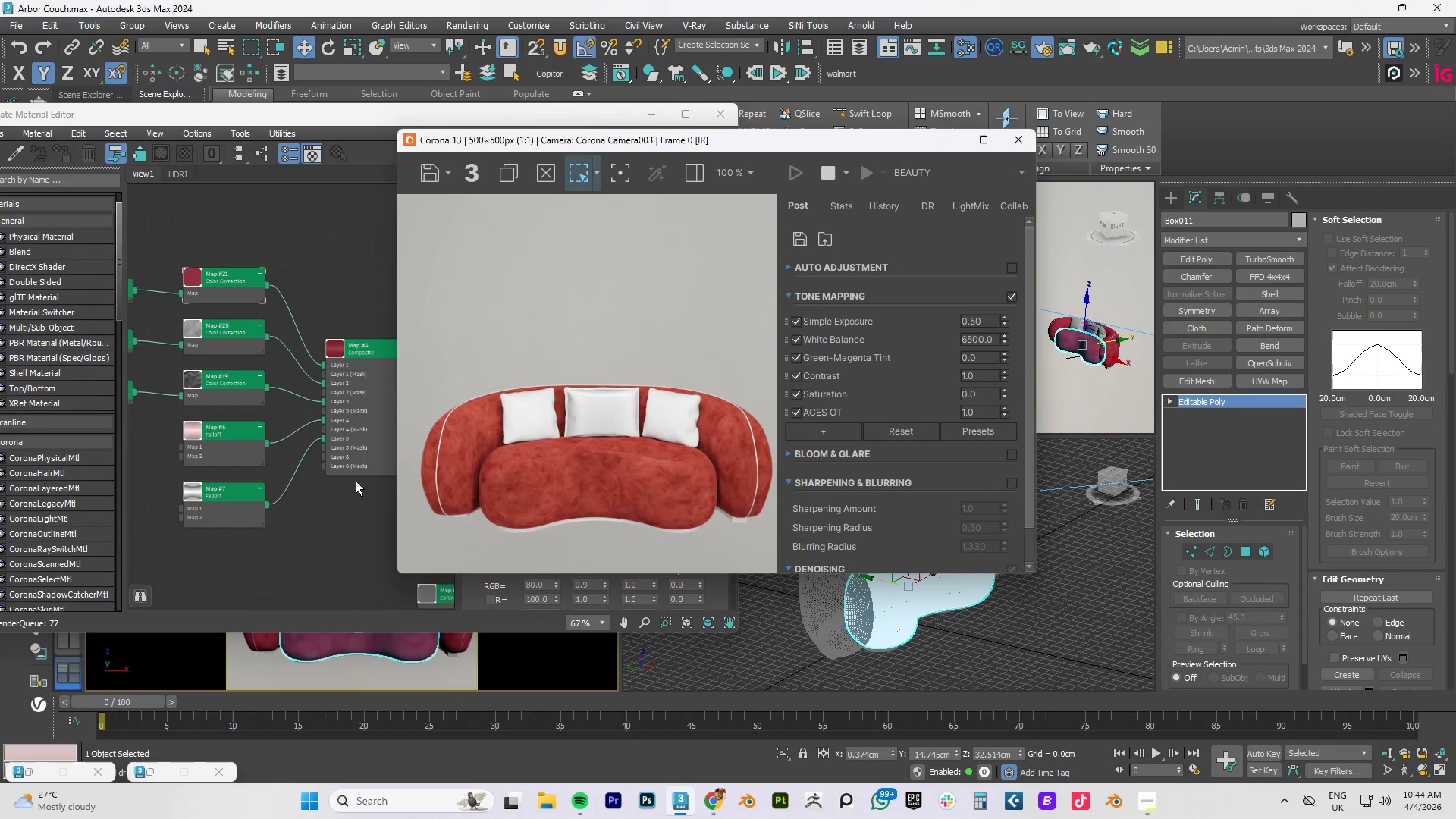 
left_click_drag(start_coordinate=[356, 482], to_coordinate=[237, 485])
 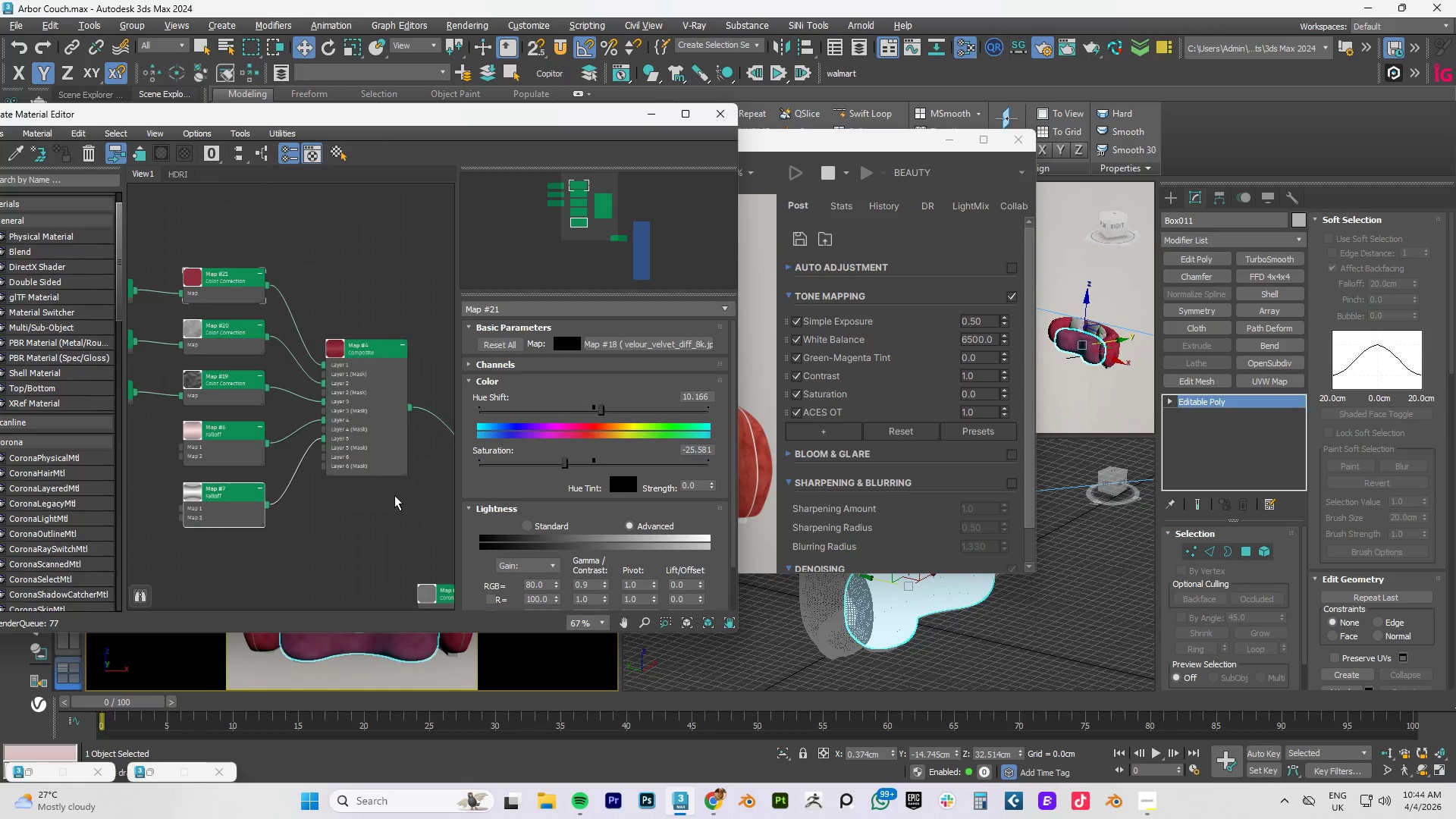 
scroll: coordinate [394, 495], scroll_direction: down, amount: 3.0
 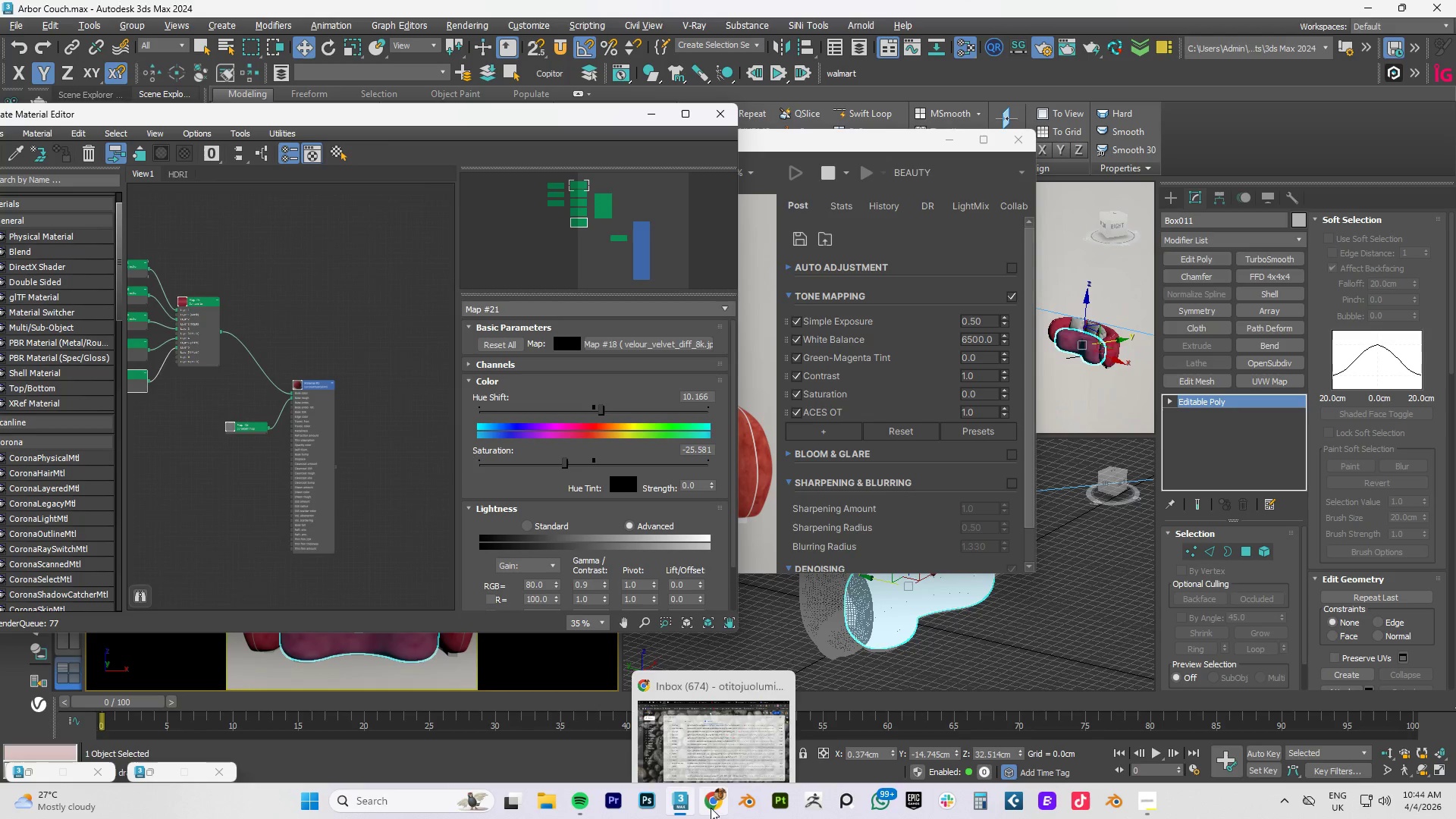 
left_click([547, 803])
 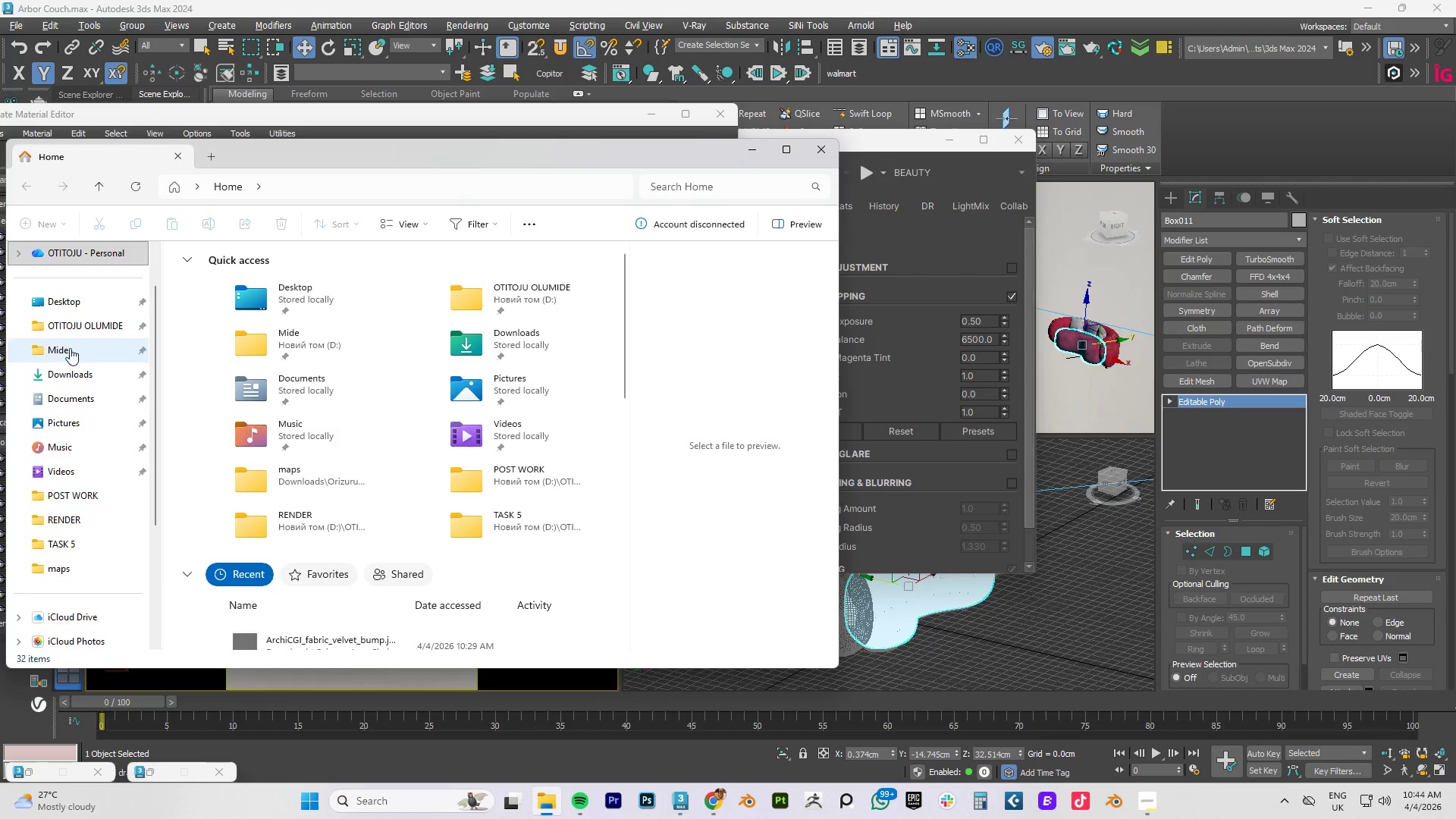 
wait(5.34)
 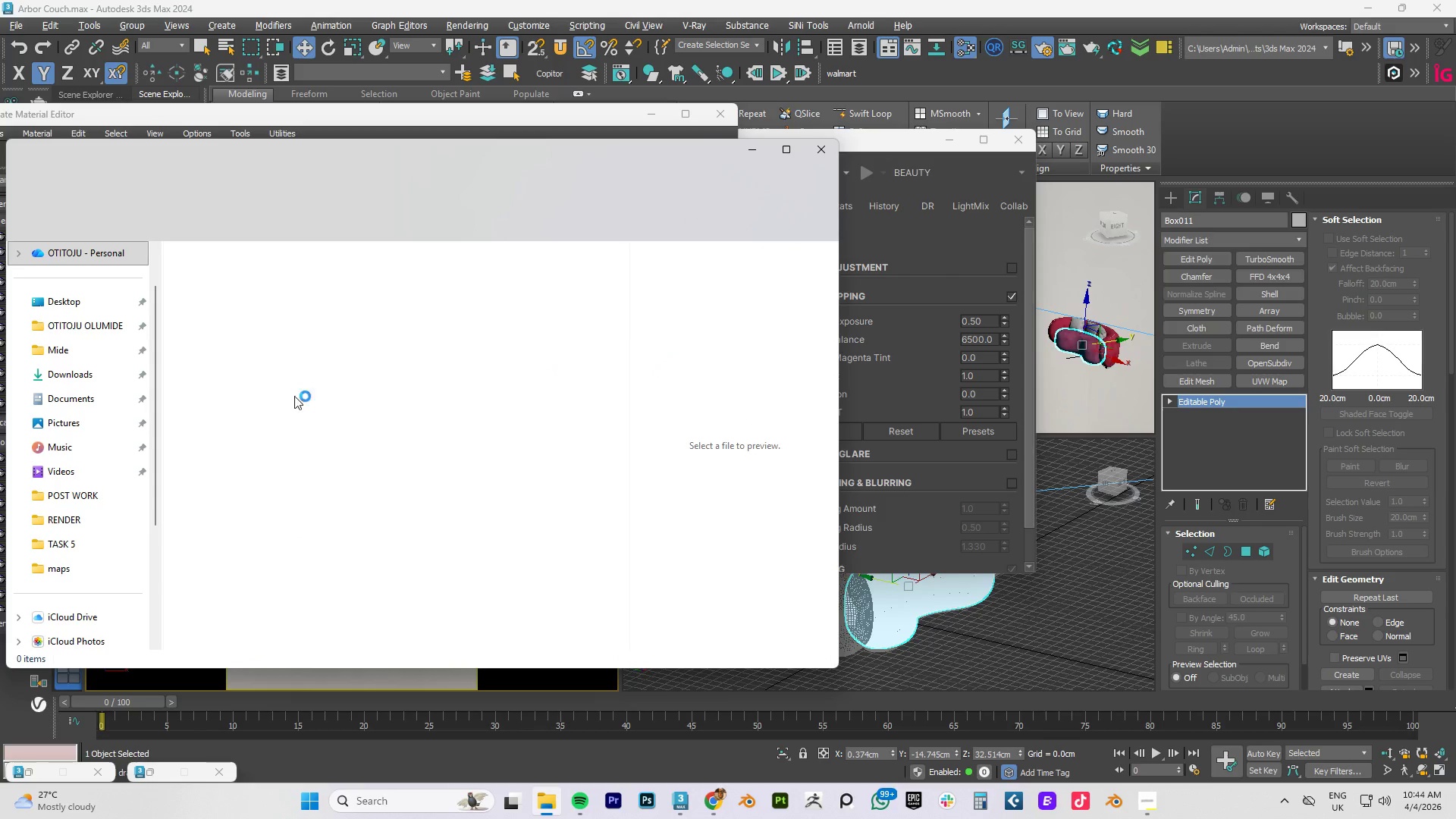 
scroll: coordinate [64, 548], scroll_direction: down, amount: 3.0
 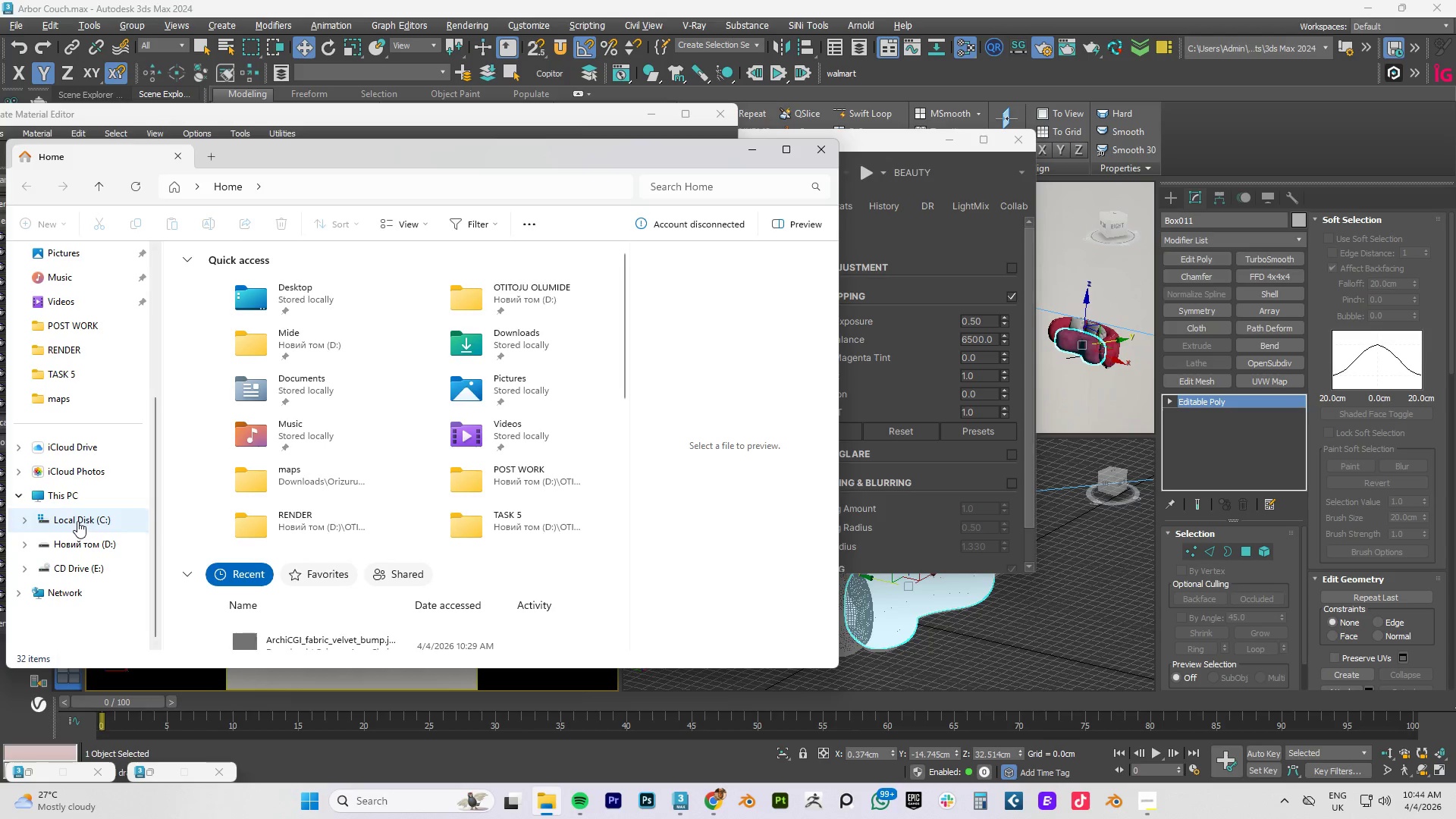 
double_click([75, 543])
 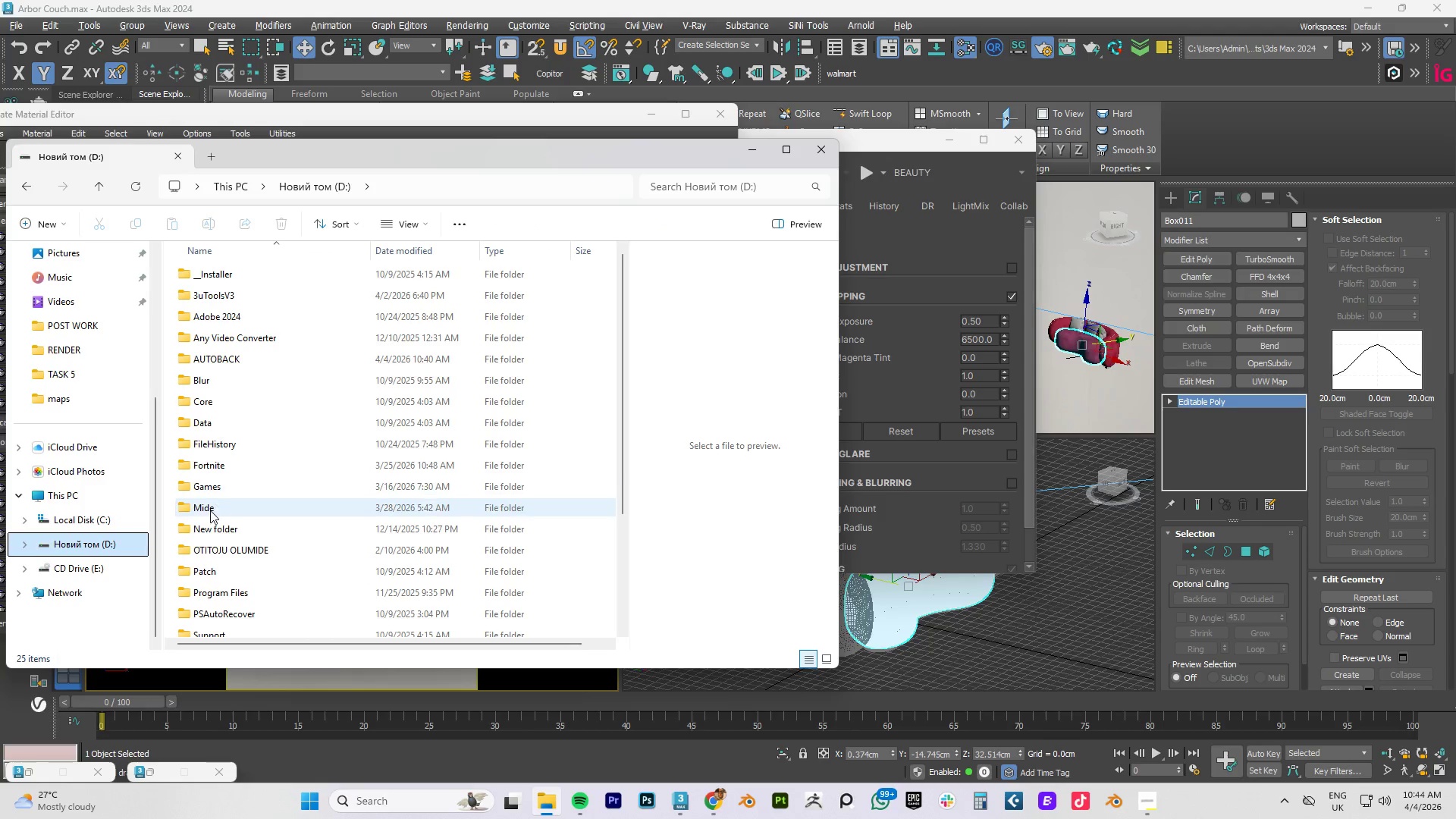 
double_click([210, 511])
 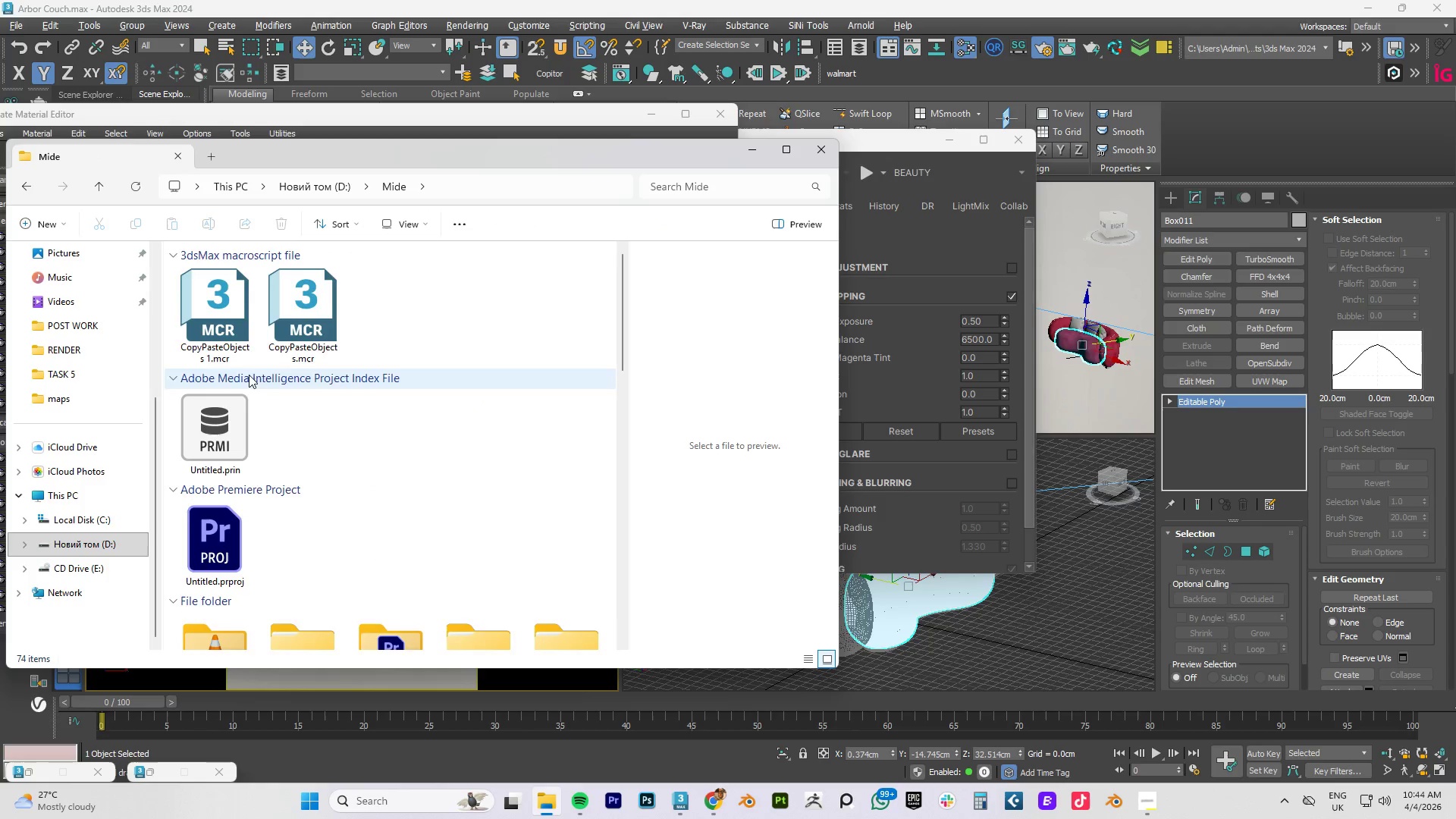 
scroll: coordinate [289, 463], scroll_direction: down, amount: 4.0
 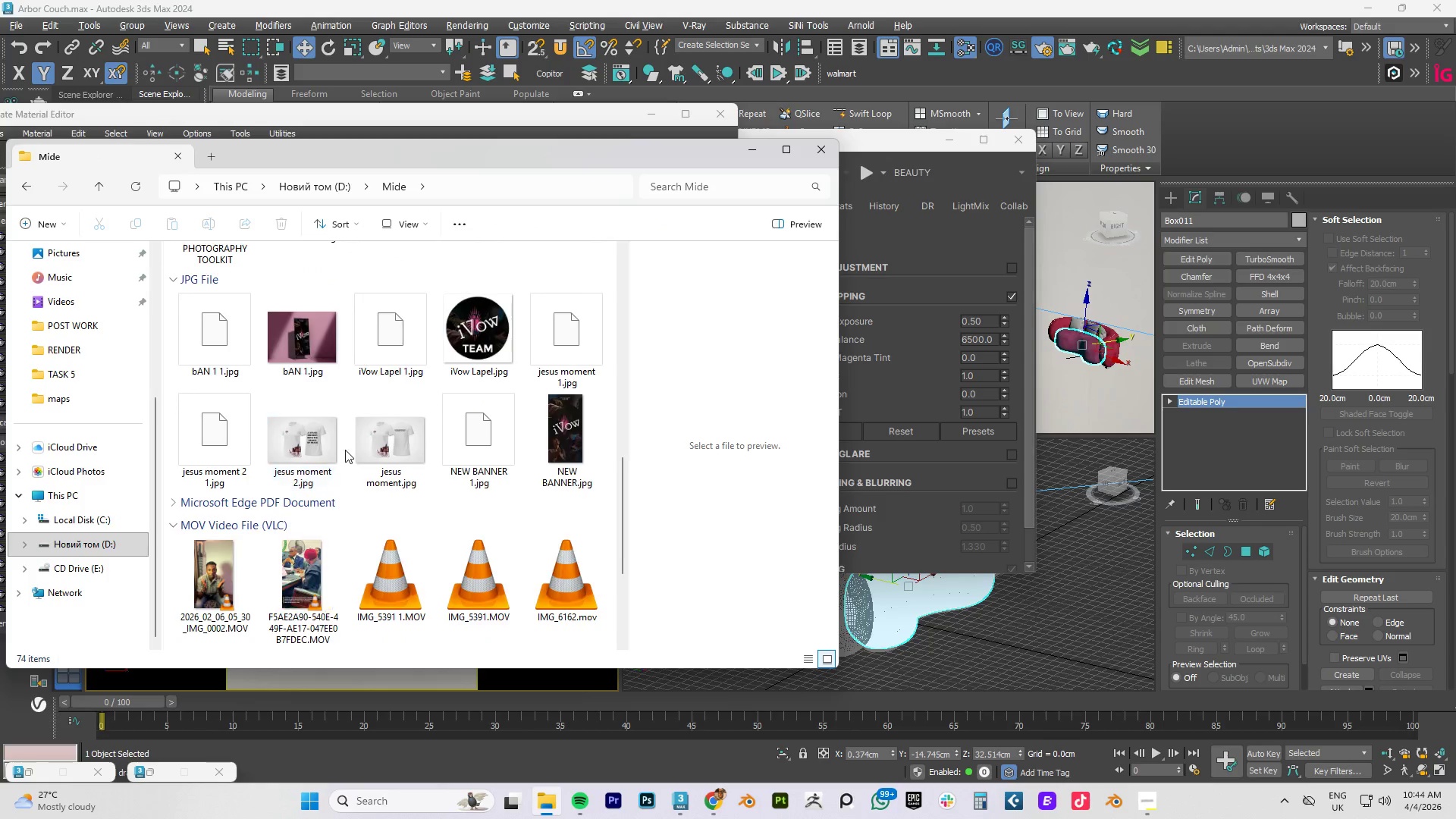 
scroll: coordinate [345, 450], scroll_direction: up, amount: 2.0
 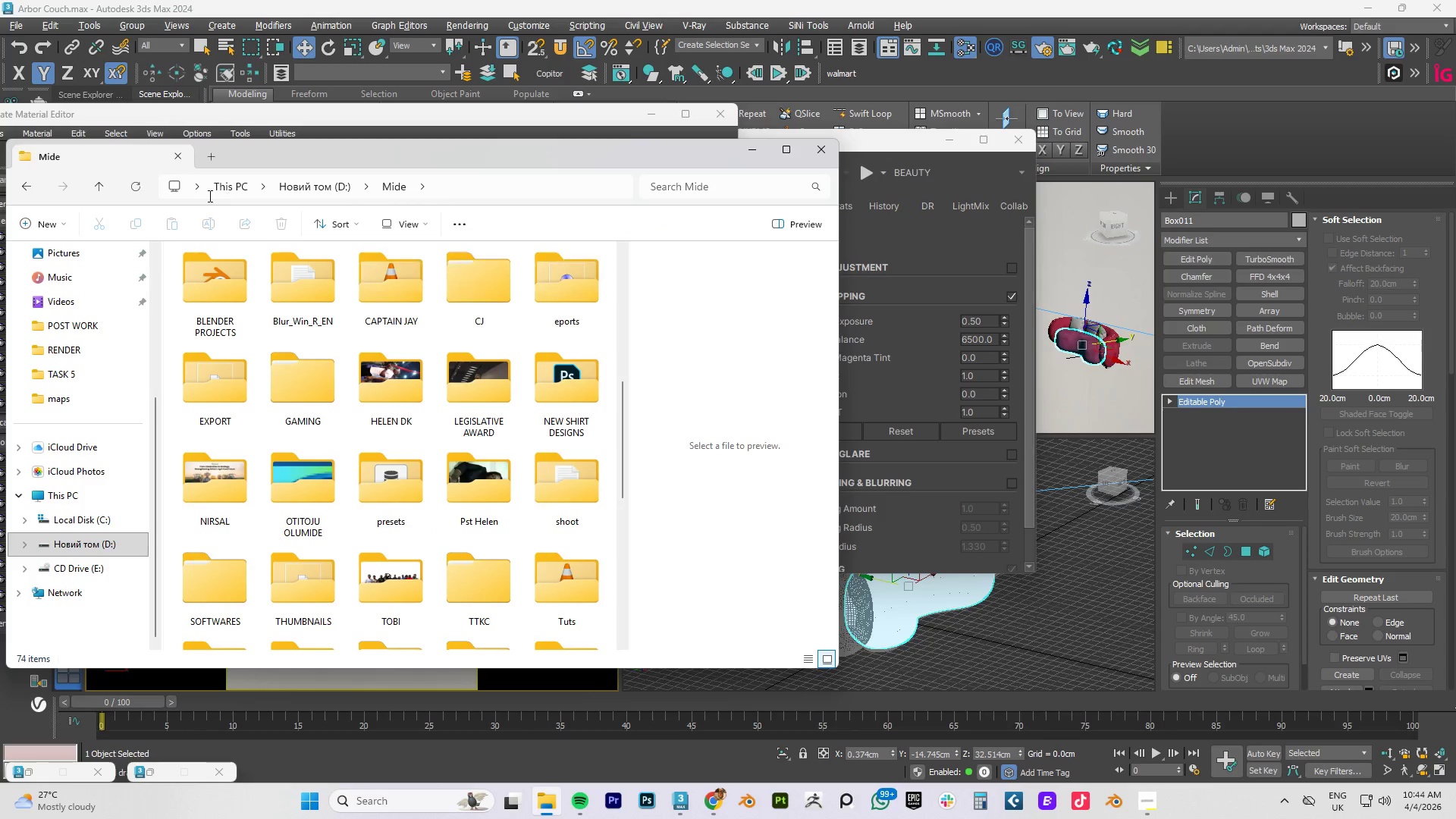 
left_click([327, 187])
 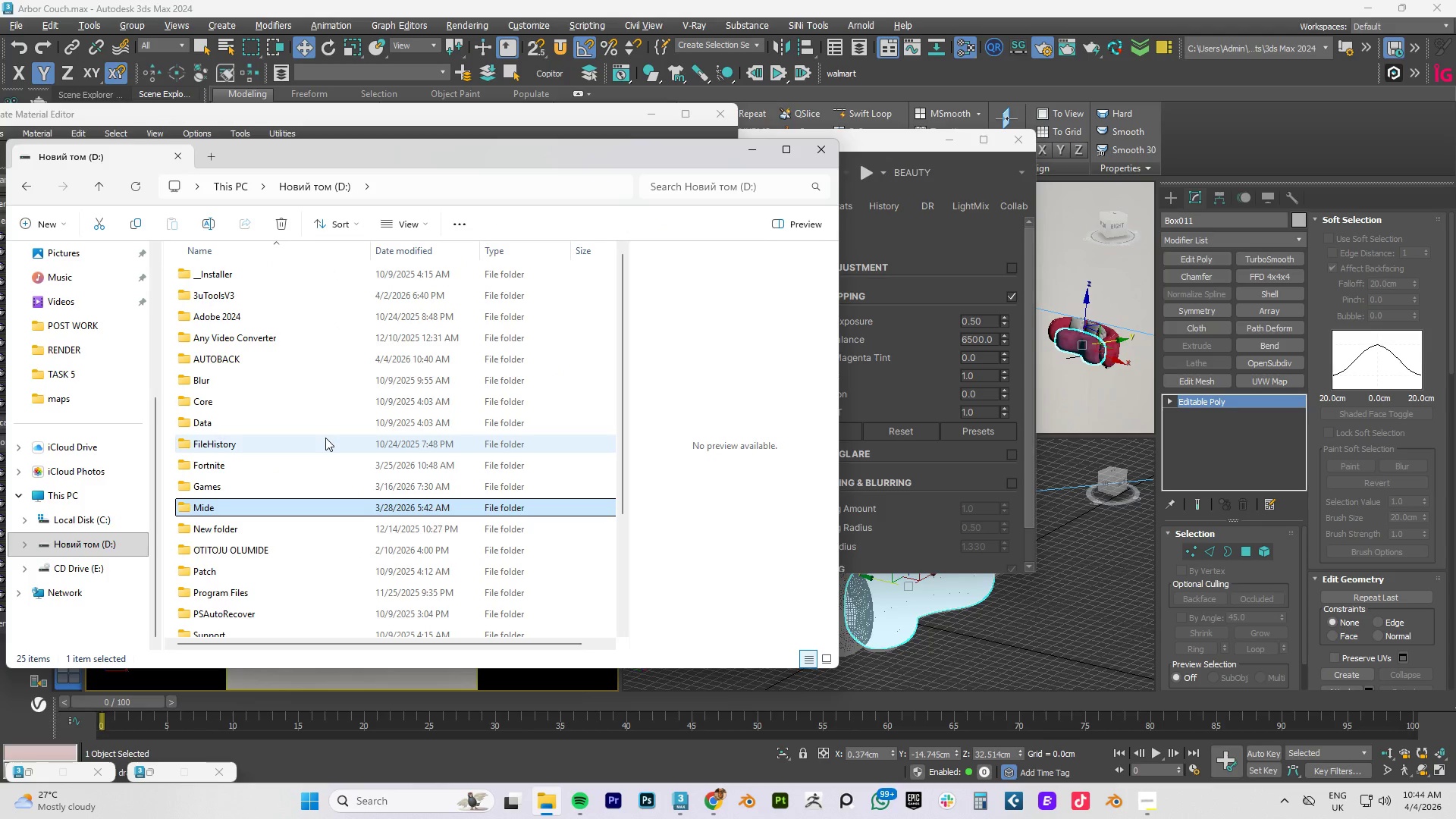 
scroll: coordinate [325, 438], scroll_direction: down, amount: 4.0
 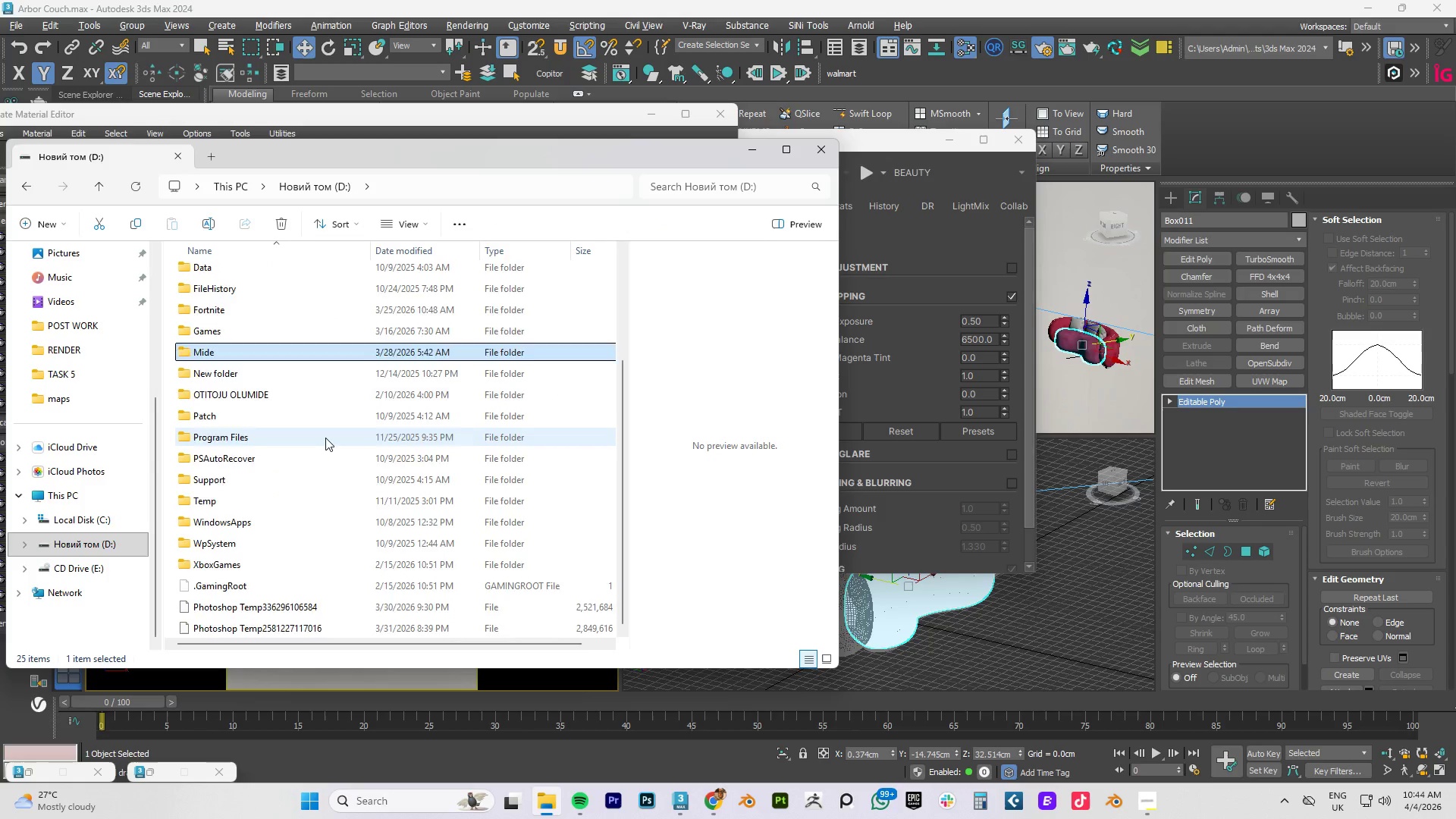 
scroll: coordinate [325, 438], scroll_direction: up, amount: 3.0
 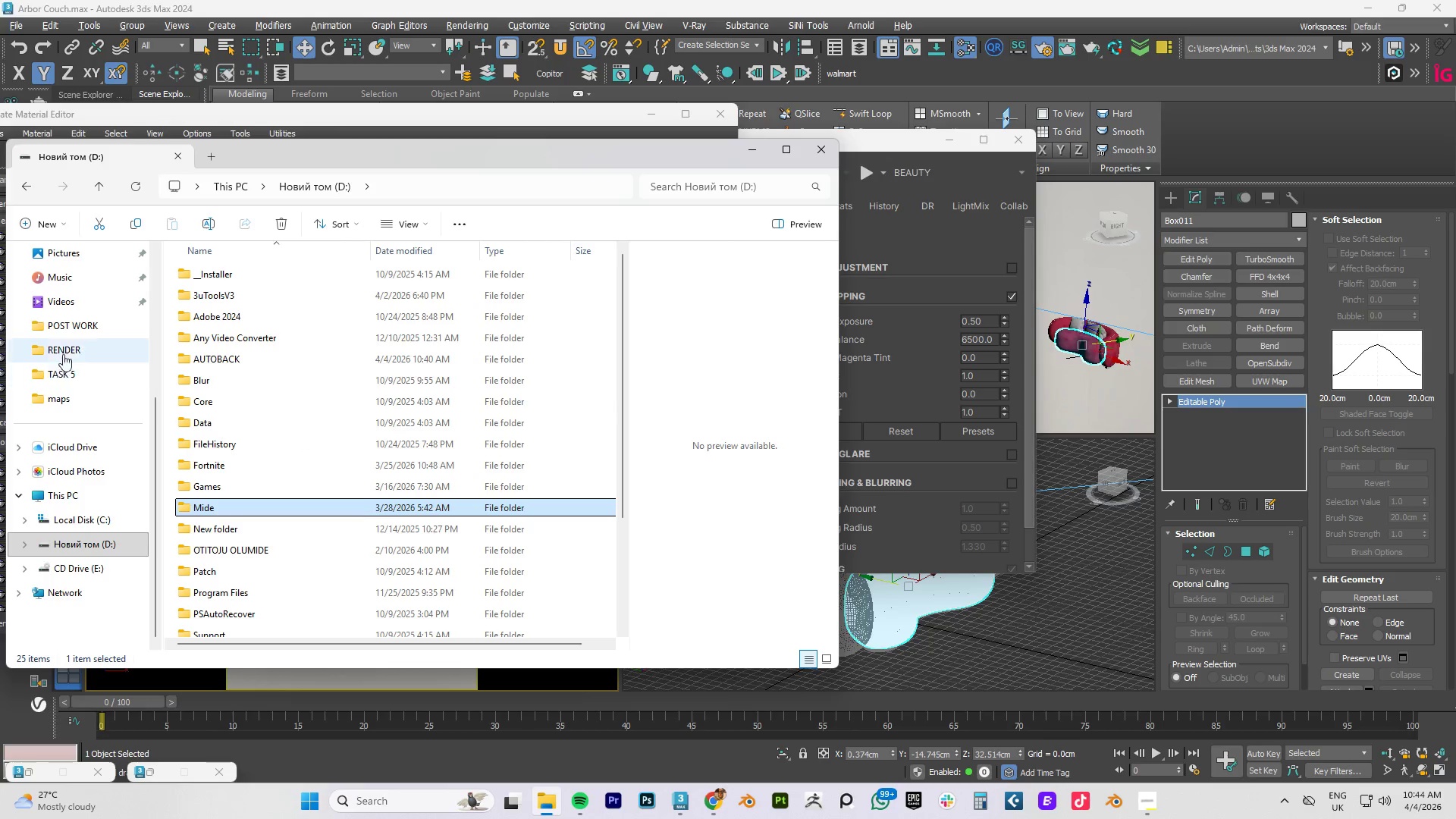 
wait(16.47)
 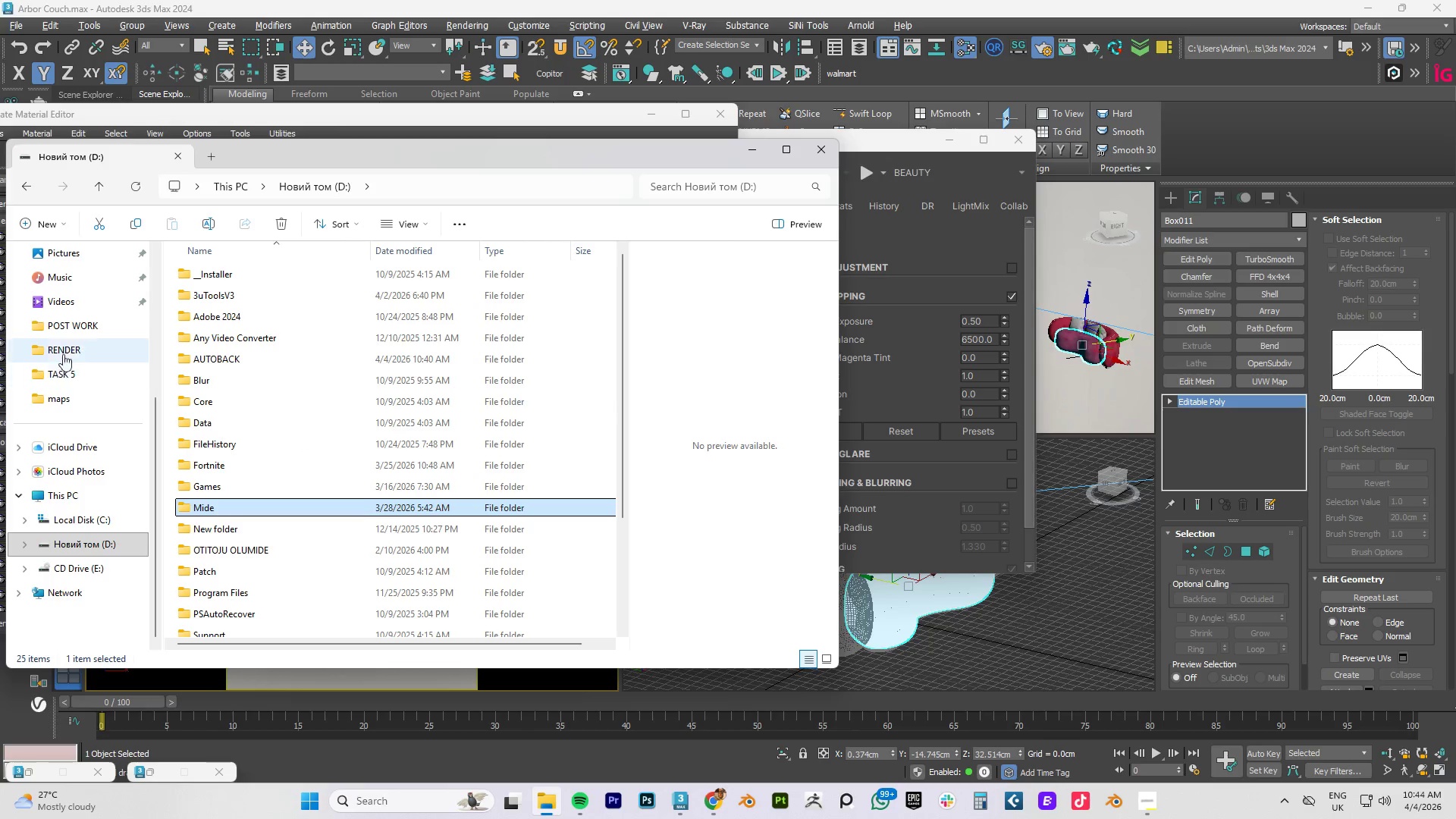 
scroll: coordinate [247, 363], scroll_direction: down, amount: 2.0
 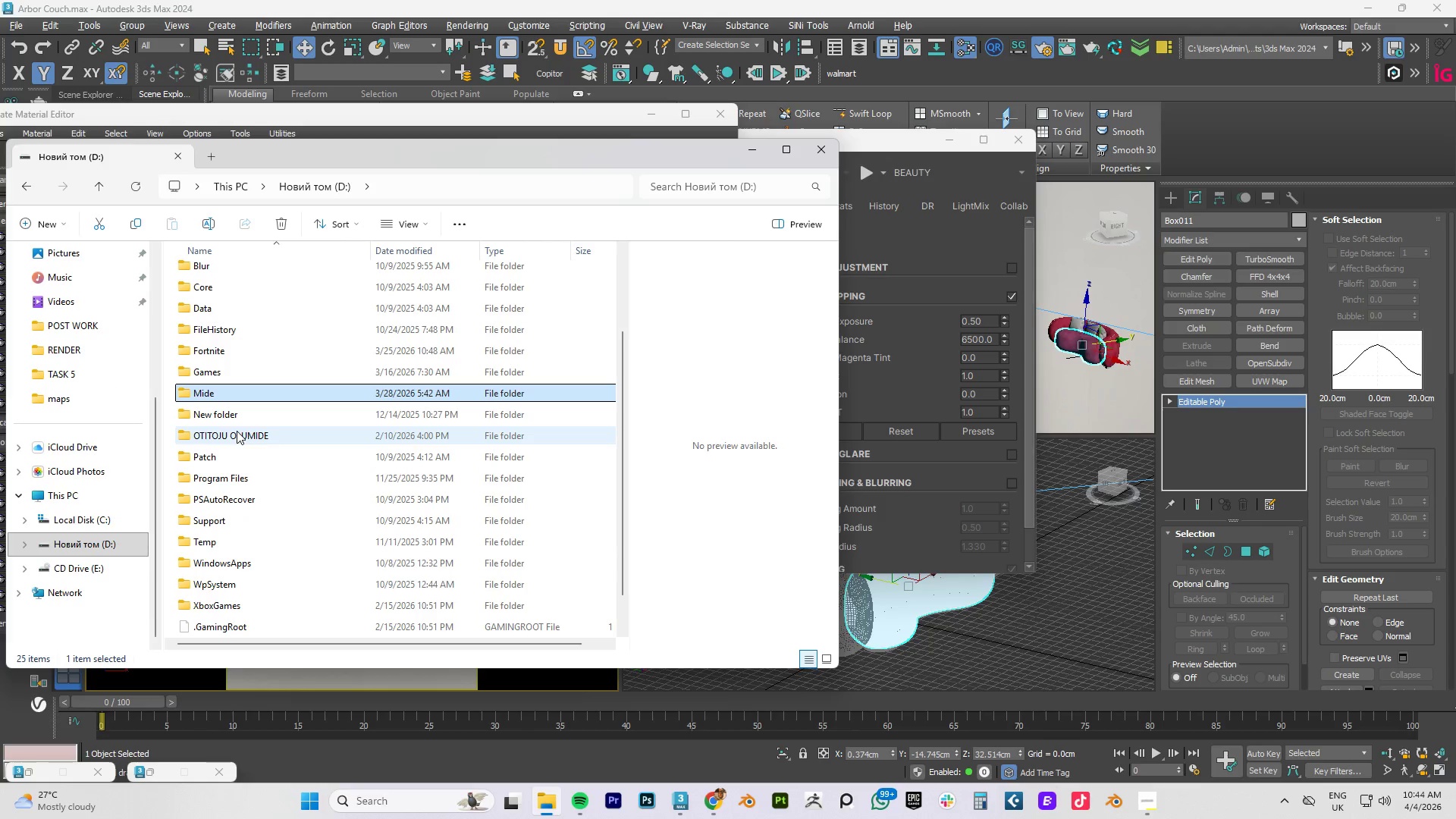 
double_click([235, 431])
 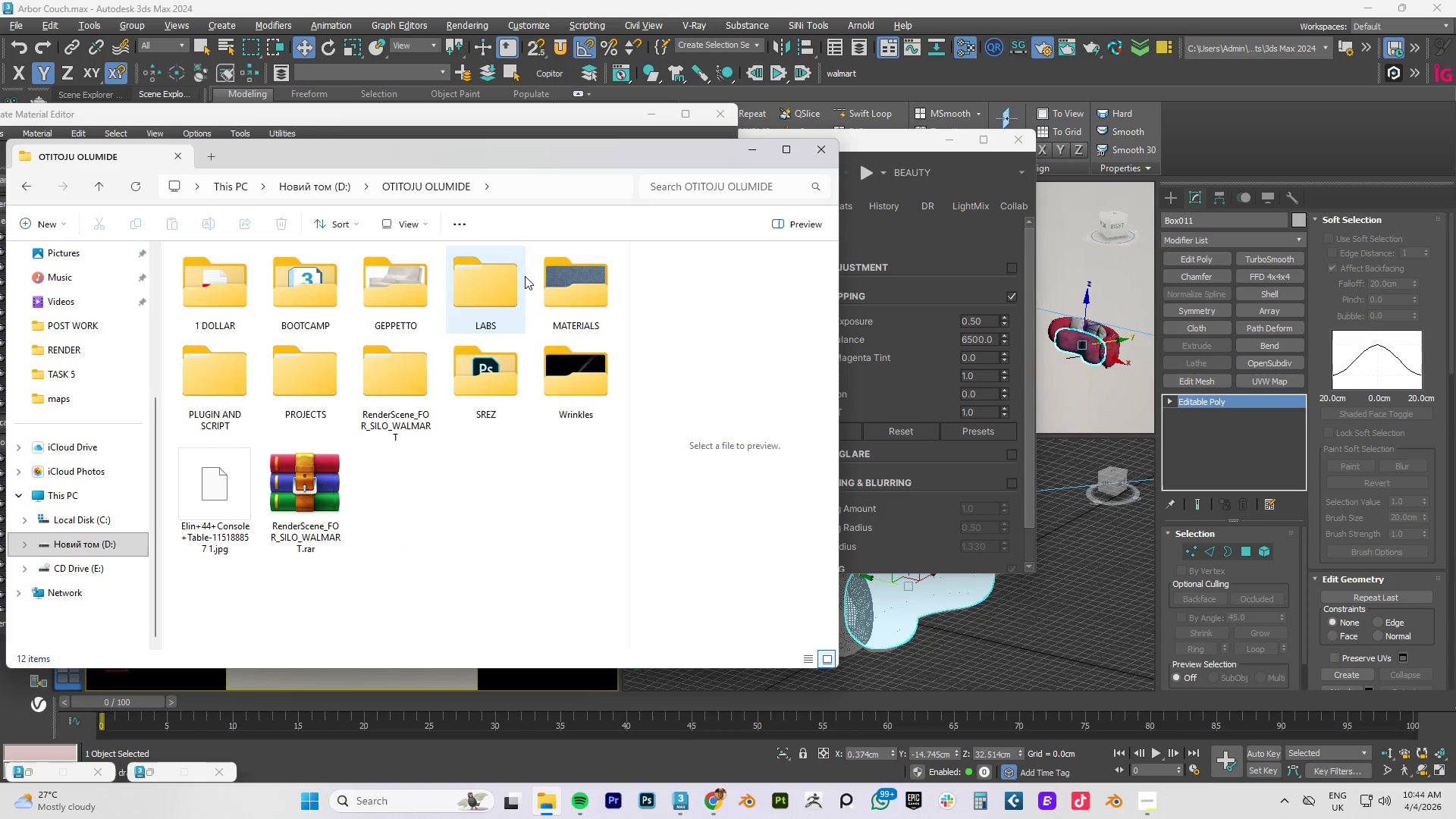 
double_click([582, 287])
 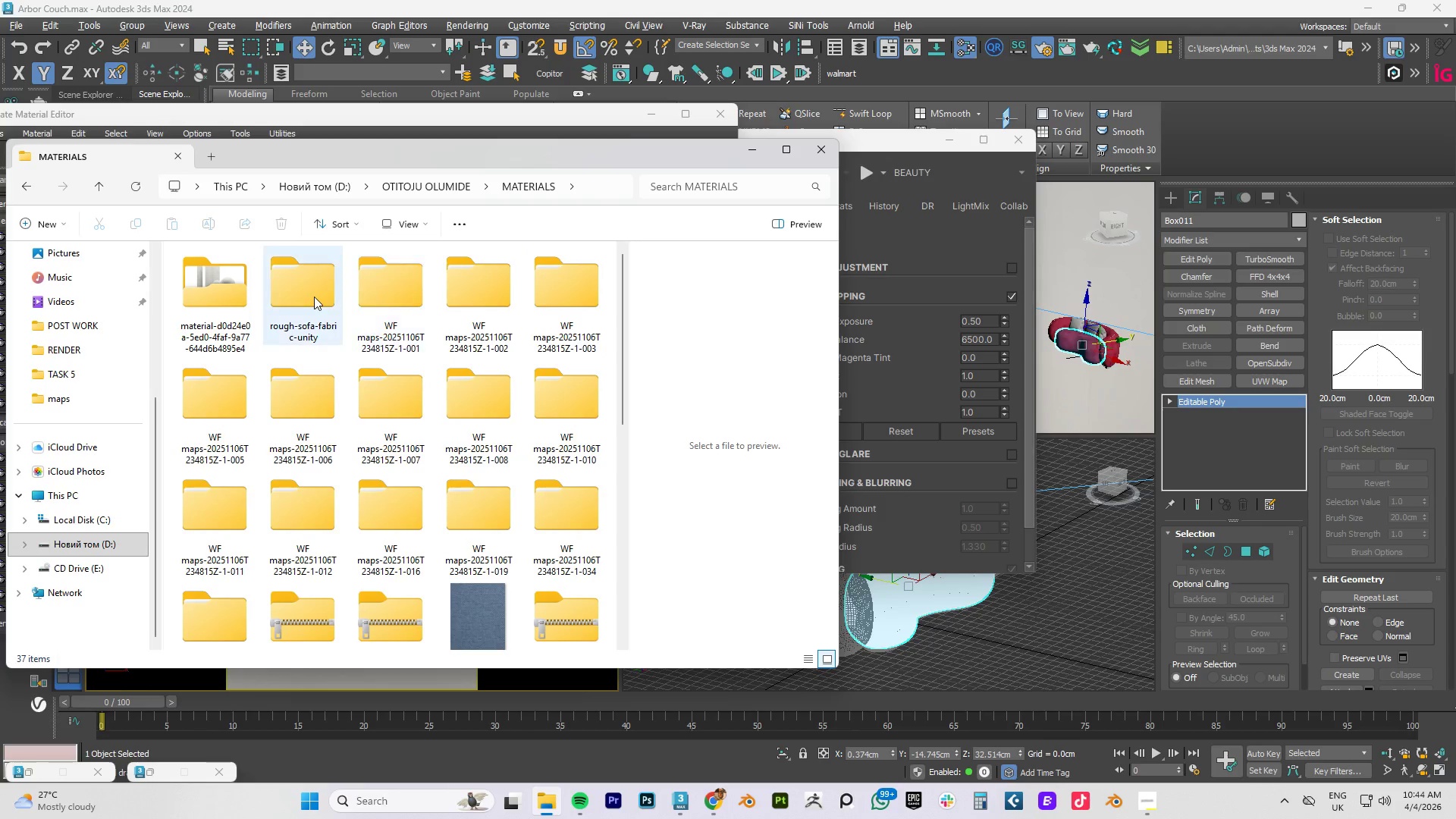 
double_click([312, 297])
 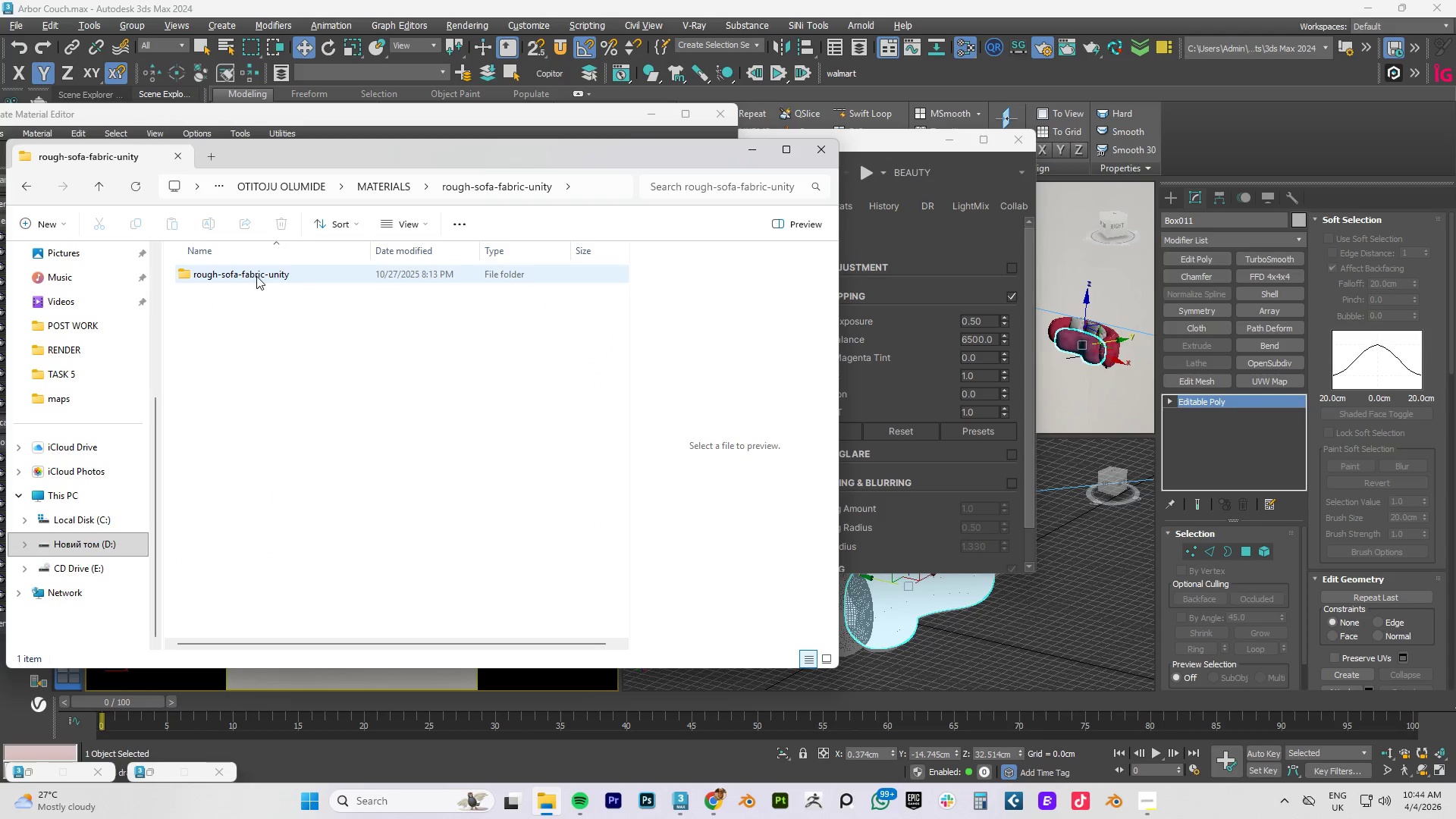 
double_click([256, 276])
 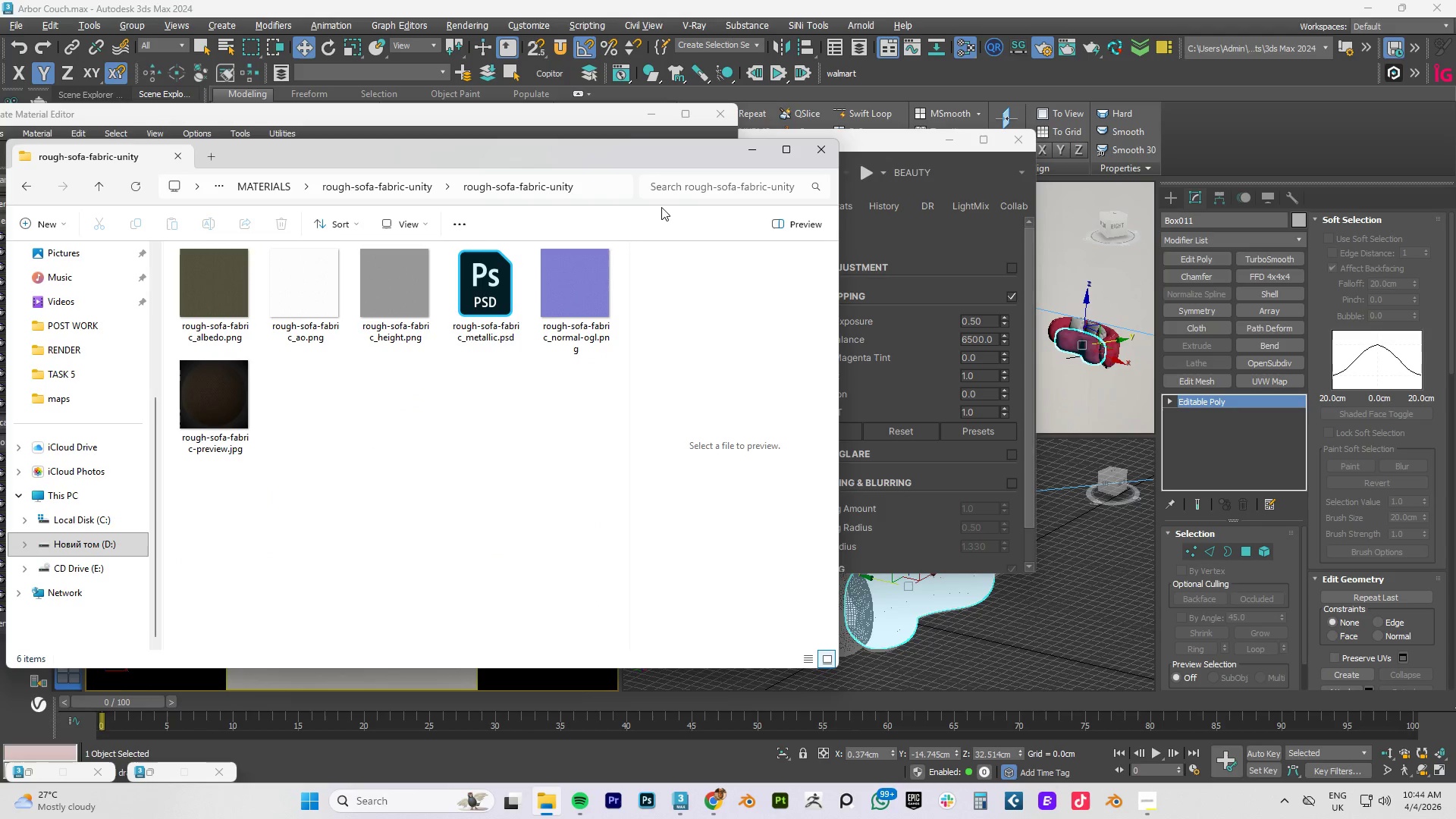 
left_click_drag(start_coordinate=[620, 157], to_coordinate=[355, 187])
 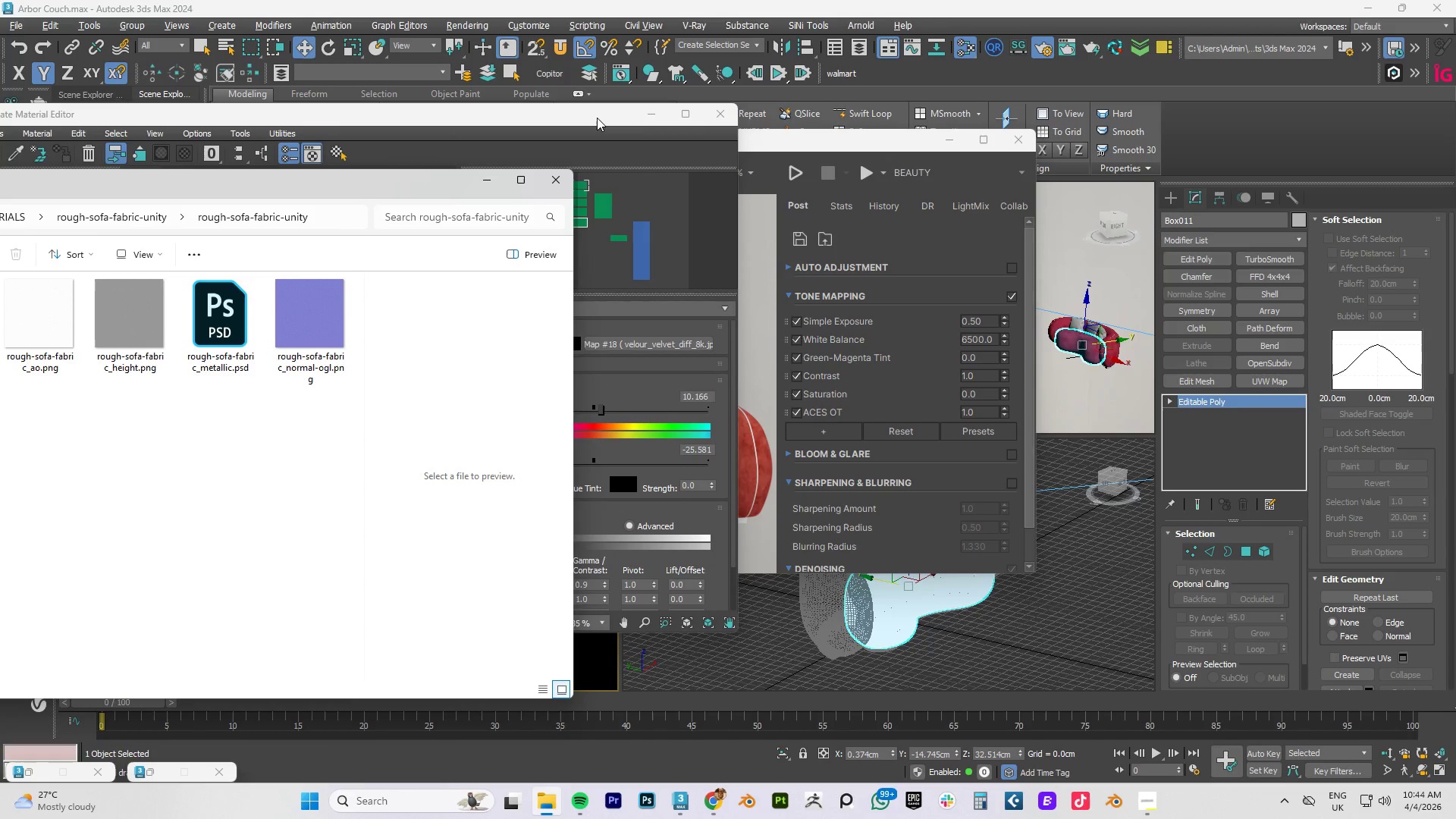 
left_click_drag(start_coordinate=[597, 118], to_coordinate=[1291, 272])
 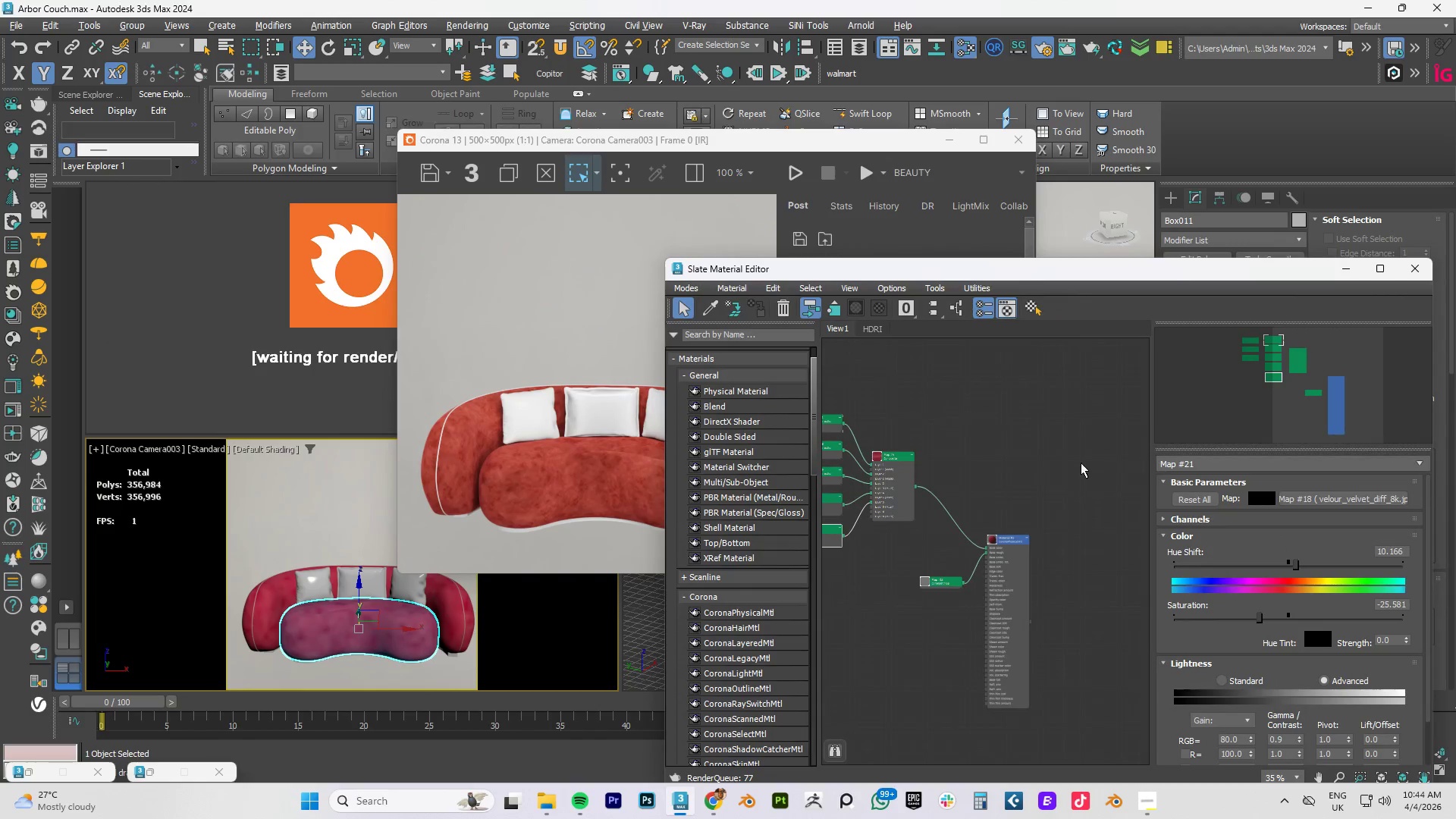 
scroll: coordinate [1026, 469], scroll_direction: down, amount: 3.0
 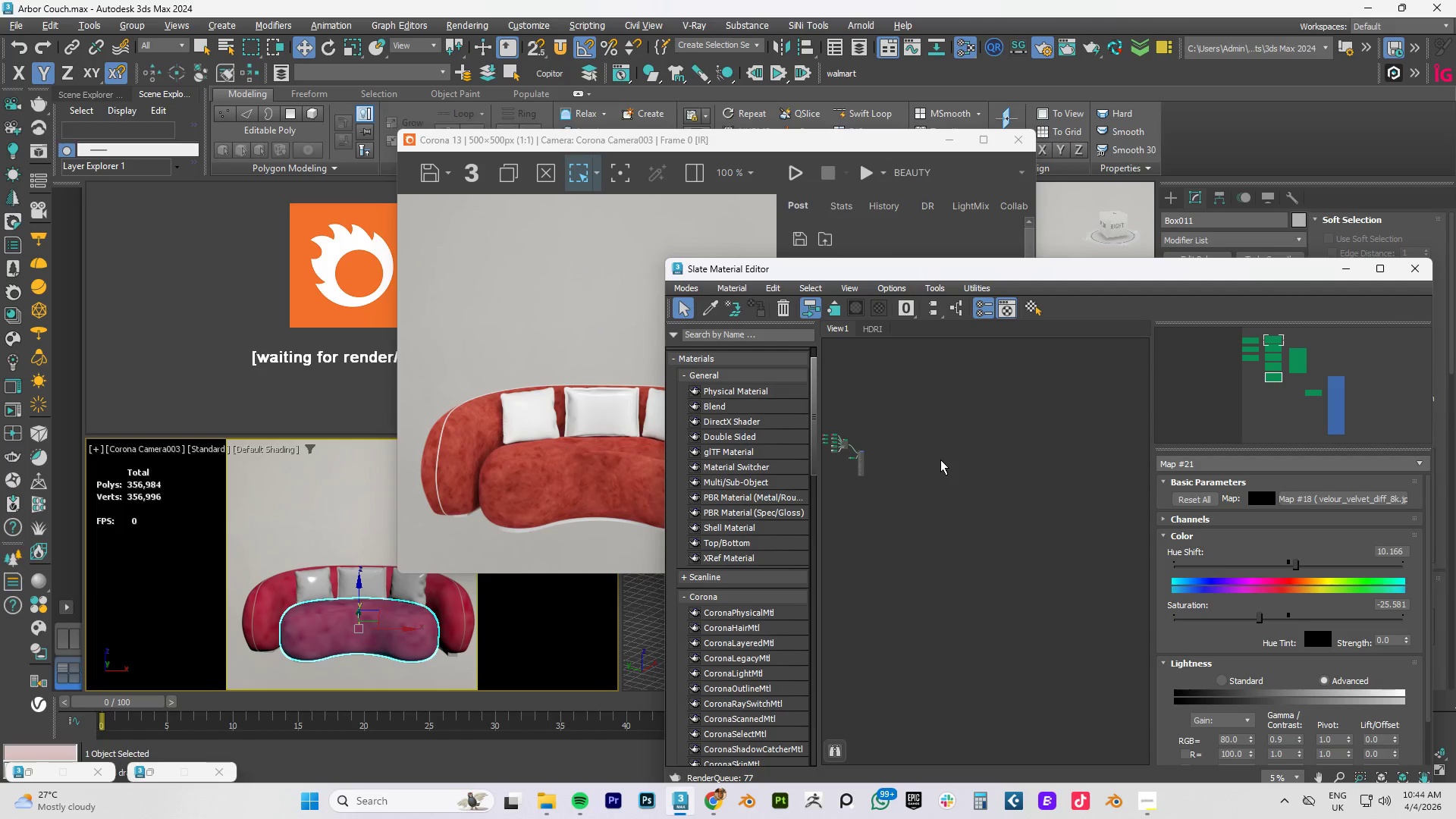 
right_click([940, 460])
 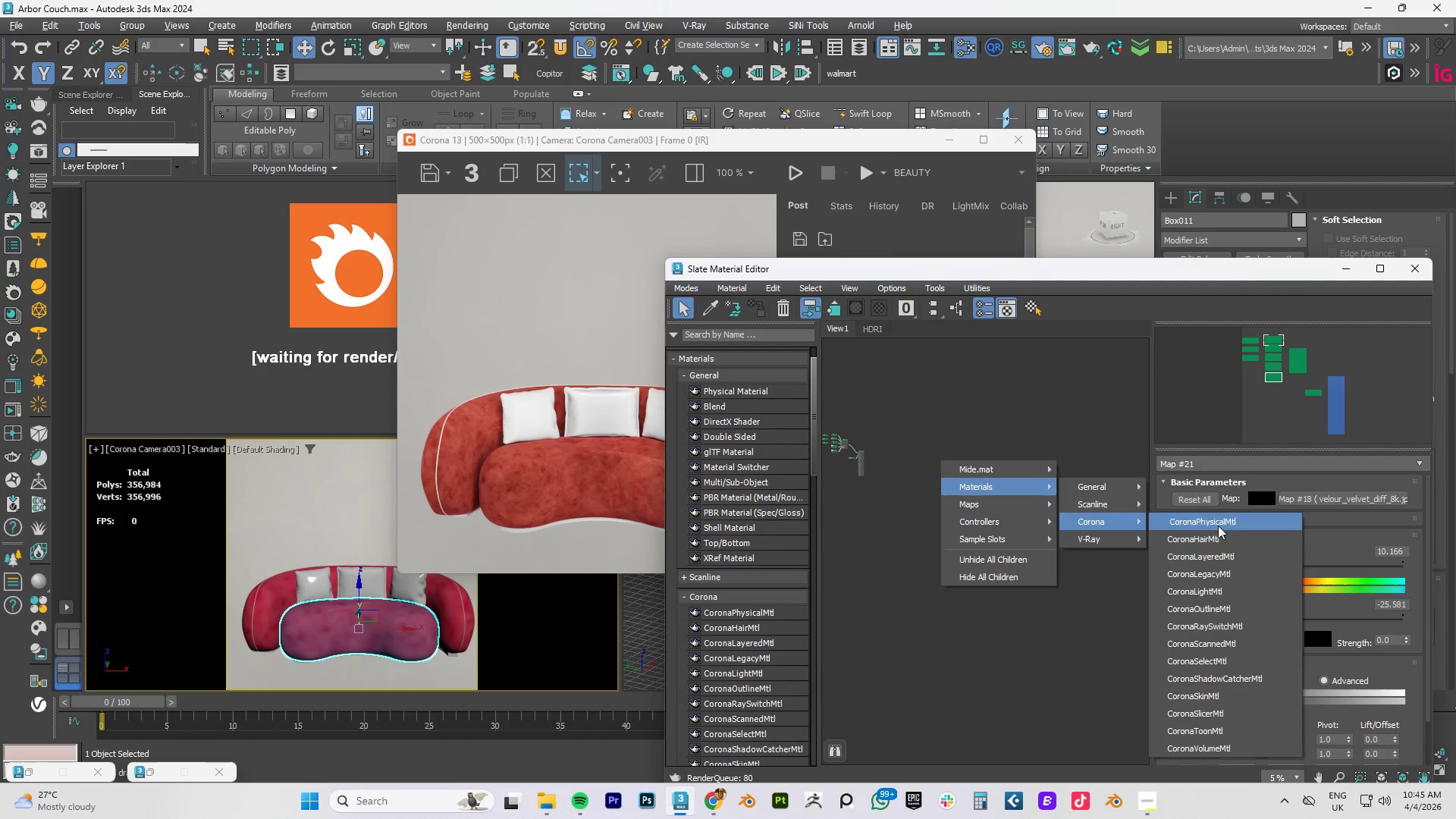 
left_click([1207, 574])
 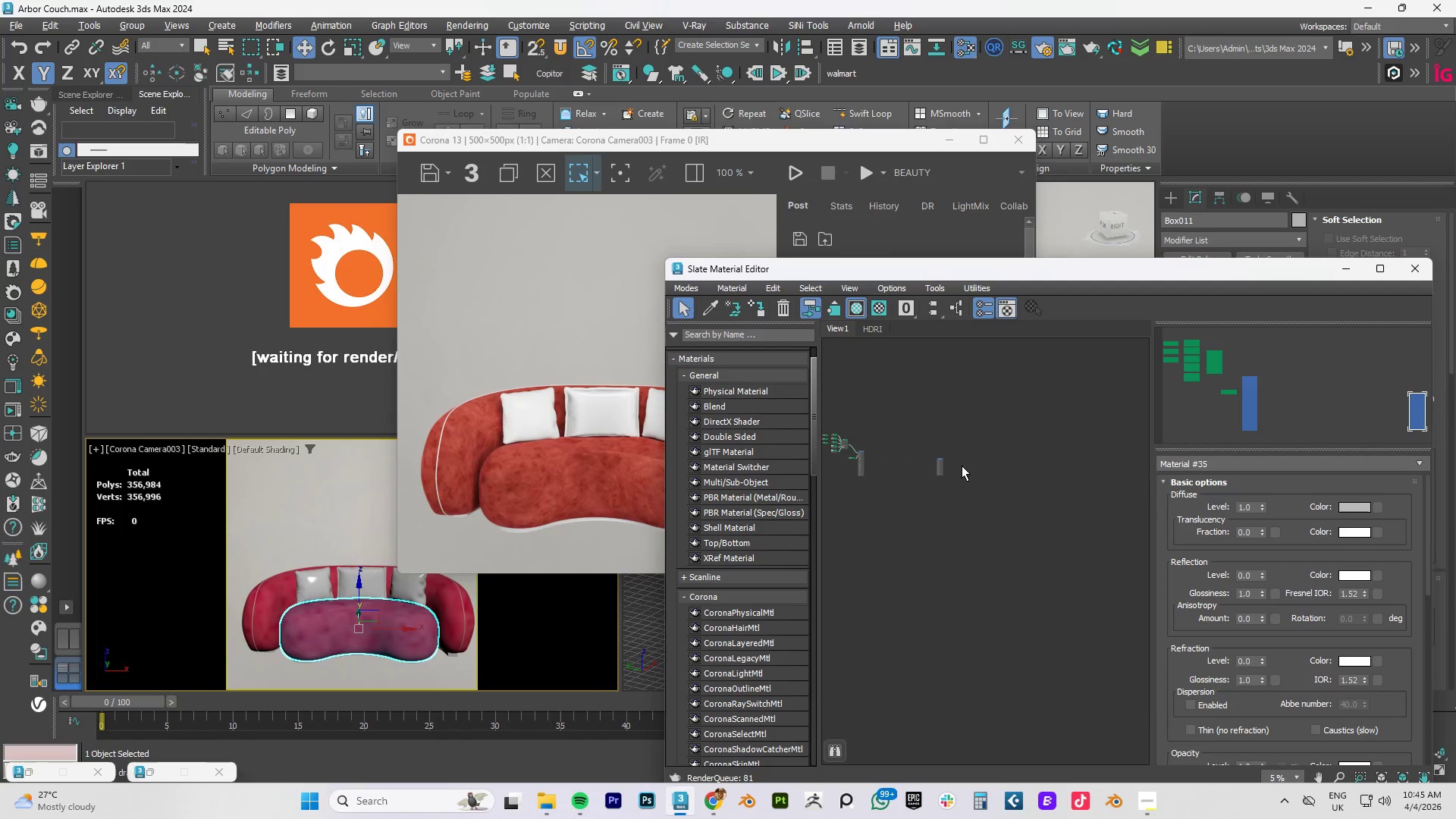 
scroll: coordinate [1057, 461], scroll_direction: up, amount: 5.0
 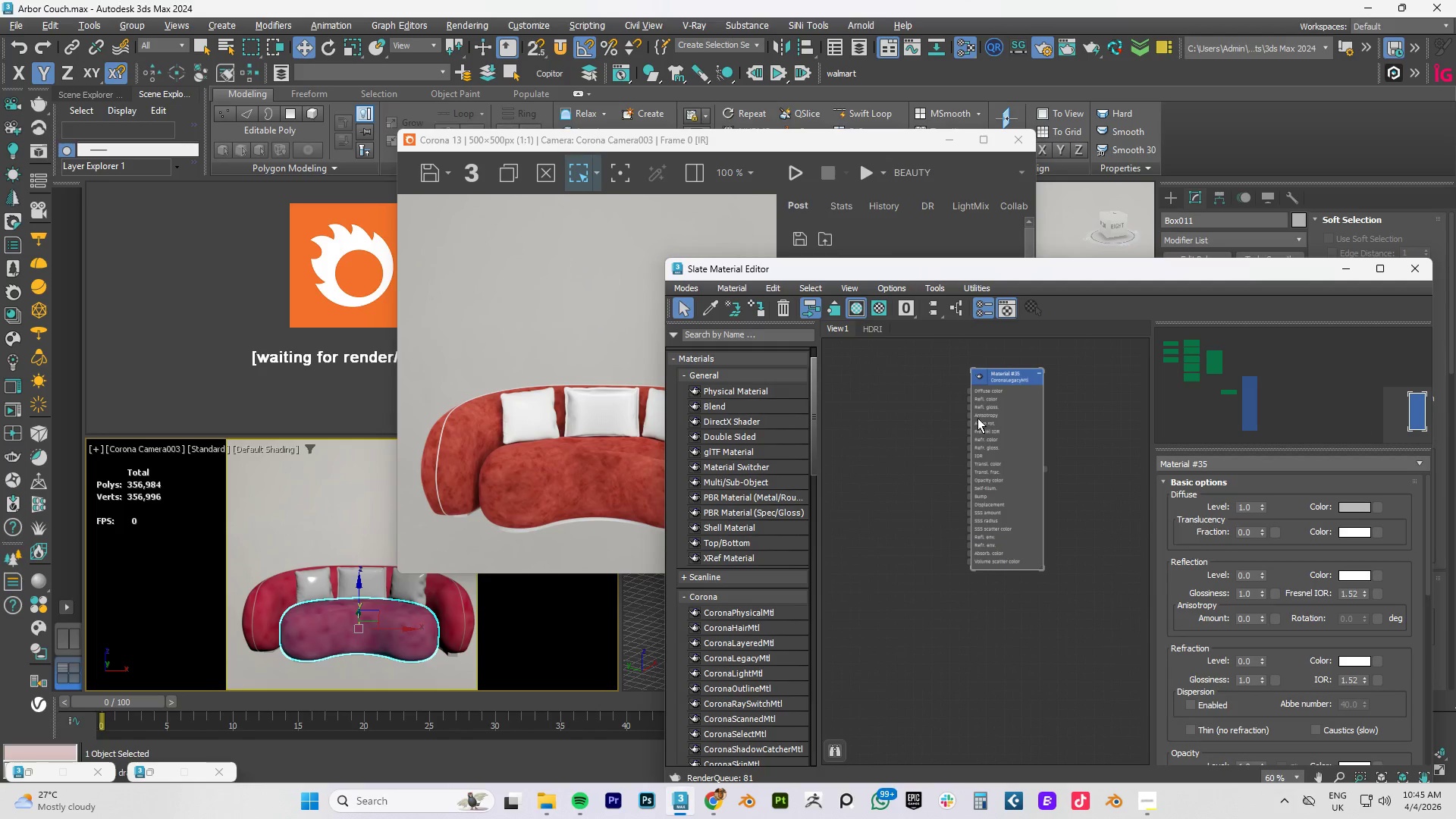 
key(Alt+AltLeft)
 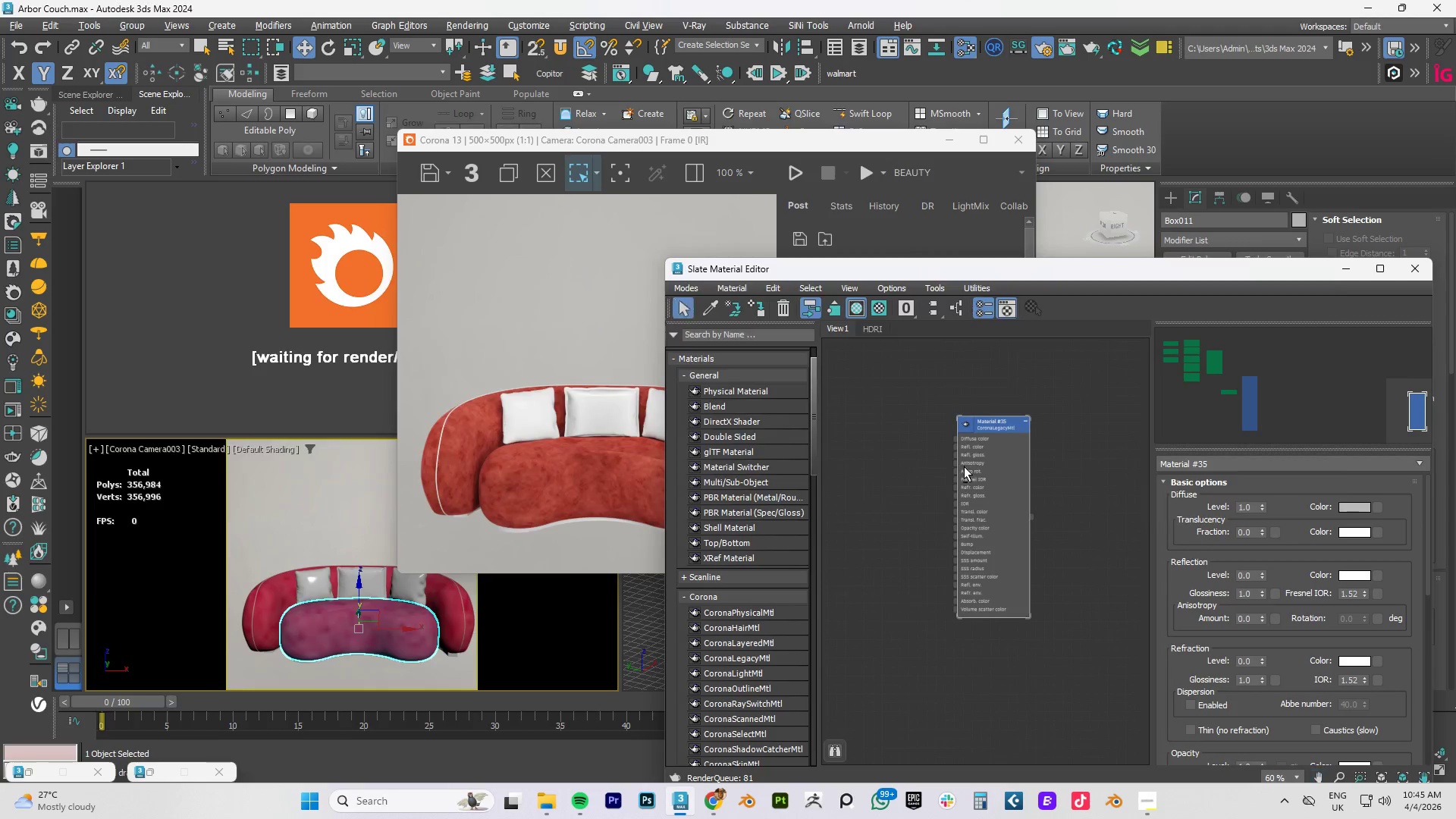 
key(Alt+Tab)
 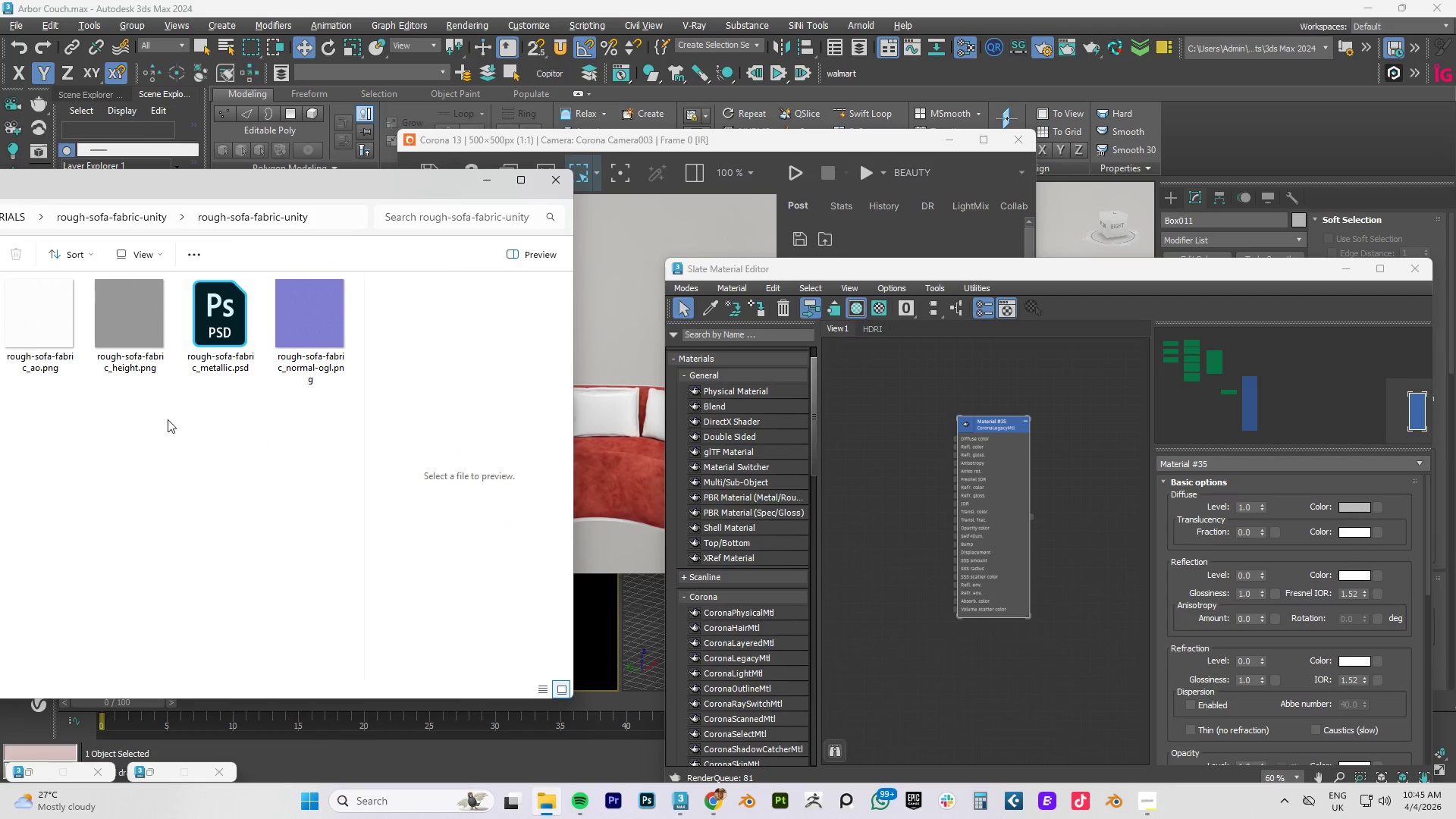 
scroll: coordinate [170, 393], scroll_direction: down, amount: 2.0
 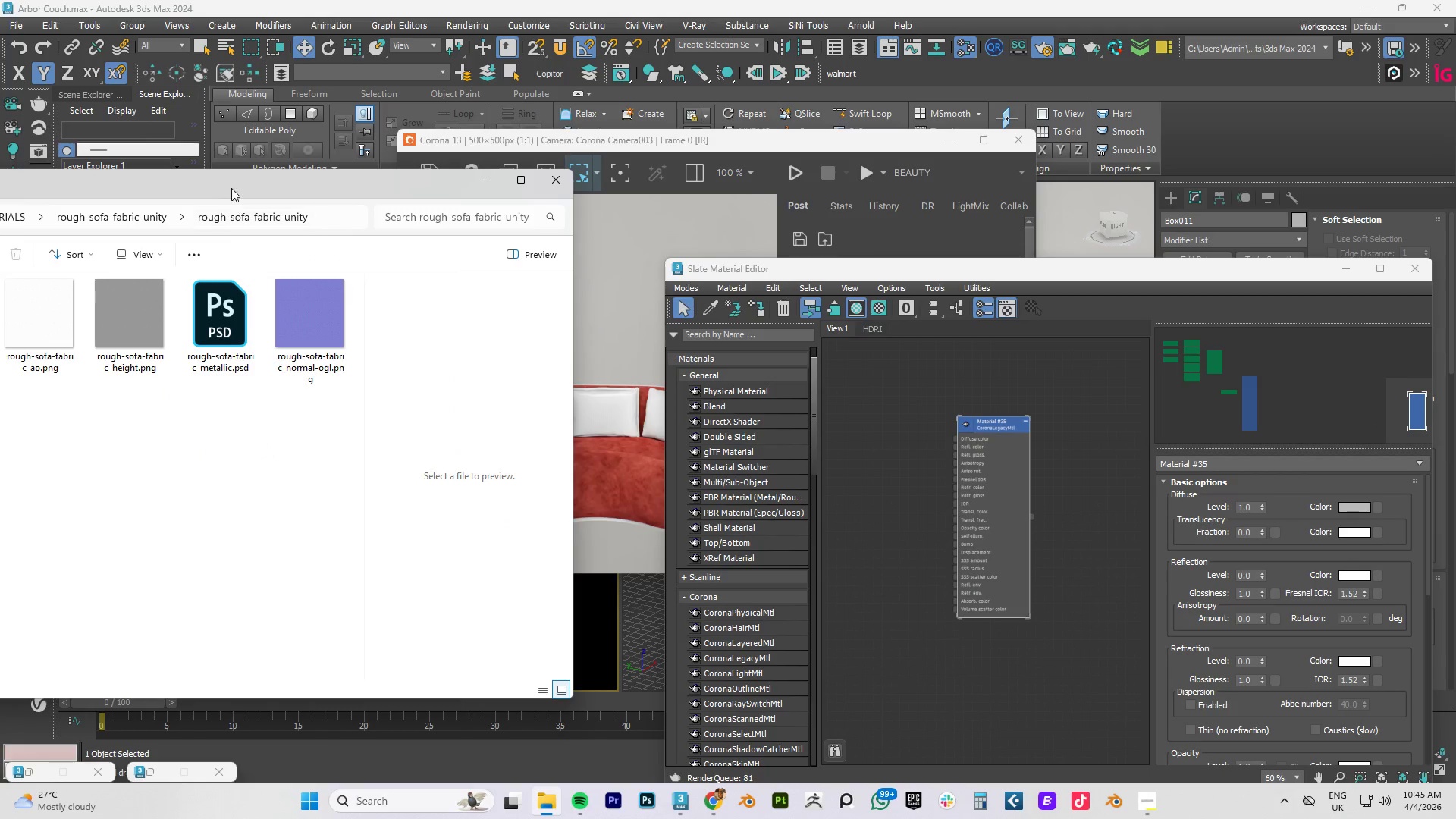 
left_click_drag(start_coordinate=[229, 181], to_coordinate=[372, 219])
 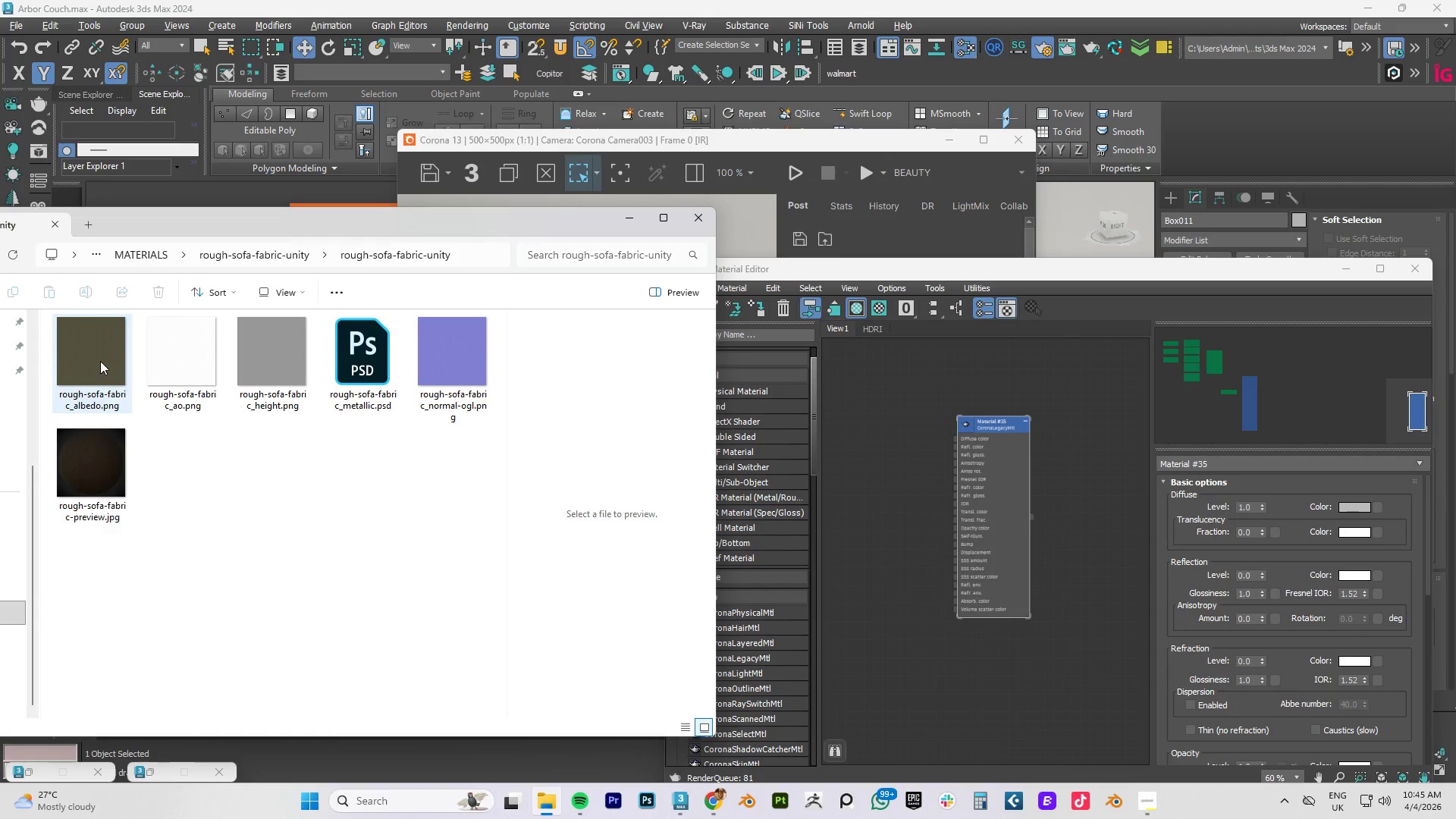 
left_click([264, 256])
 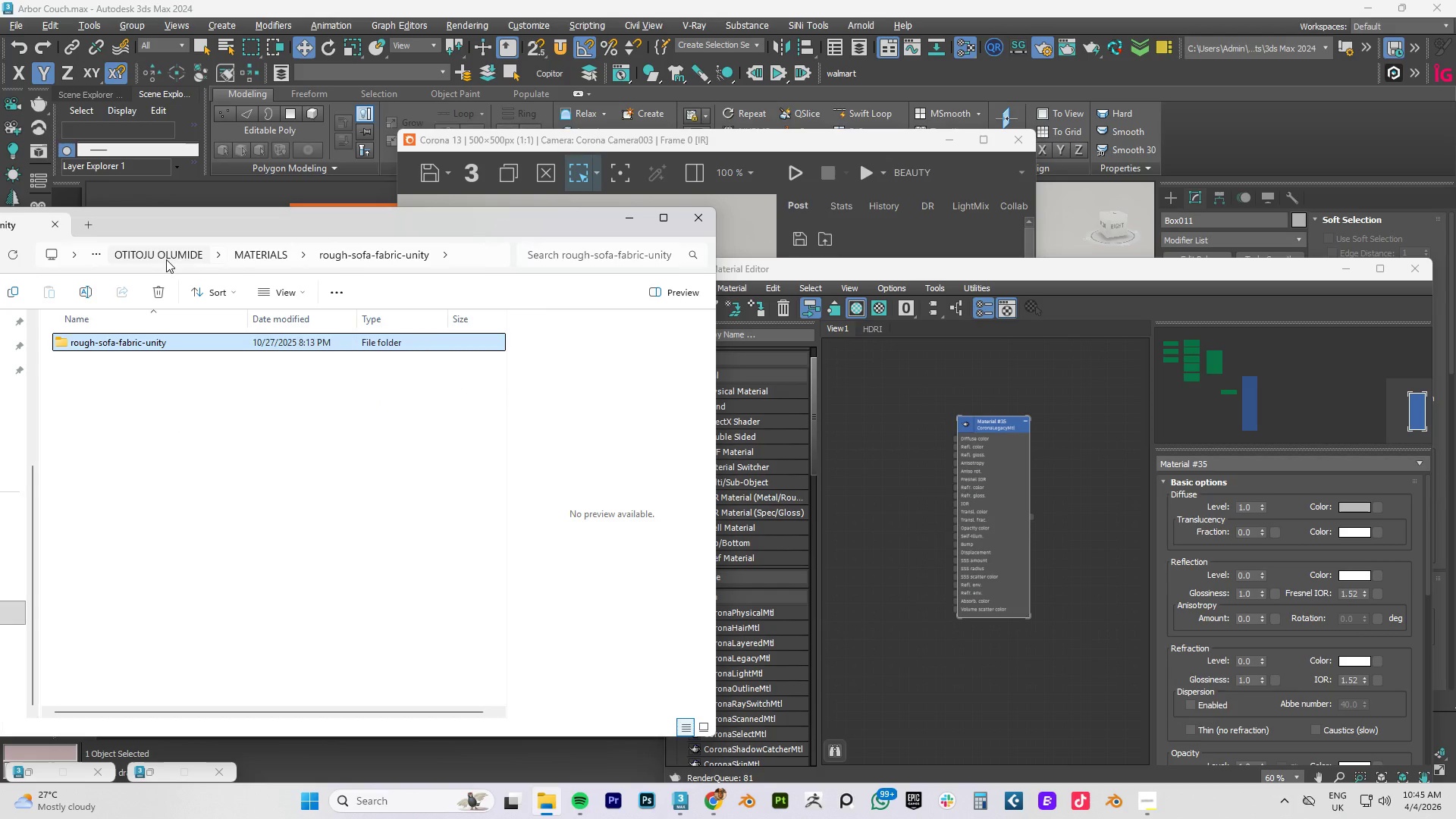 
left_click([251, 257])
 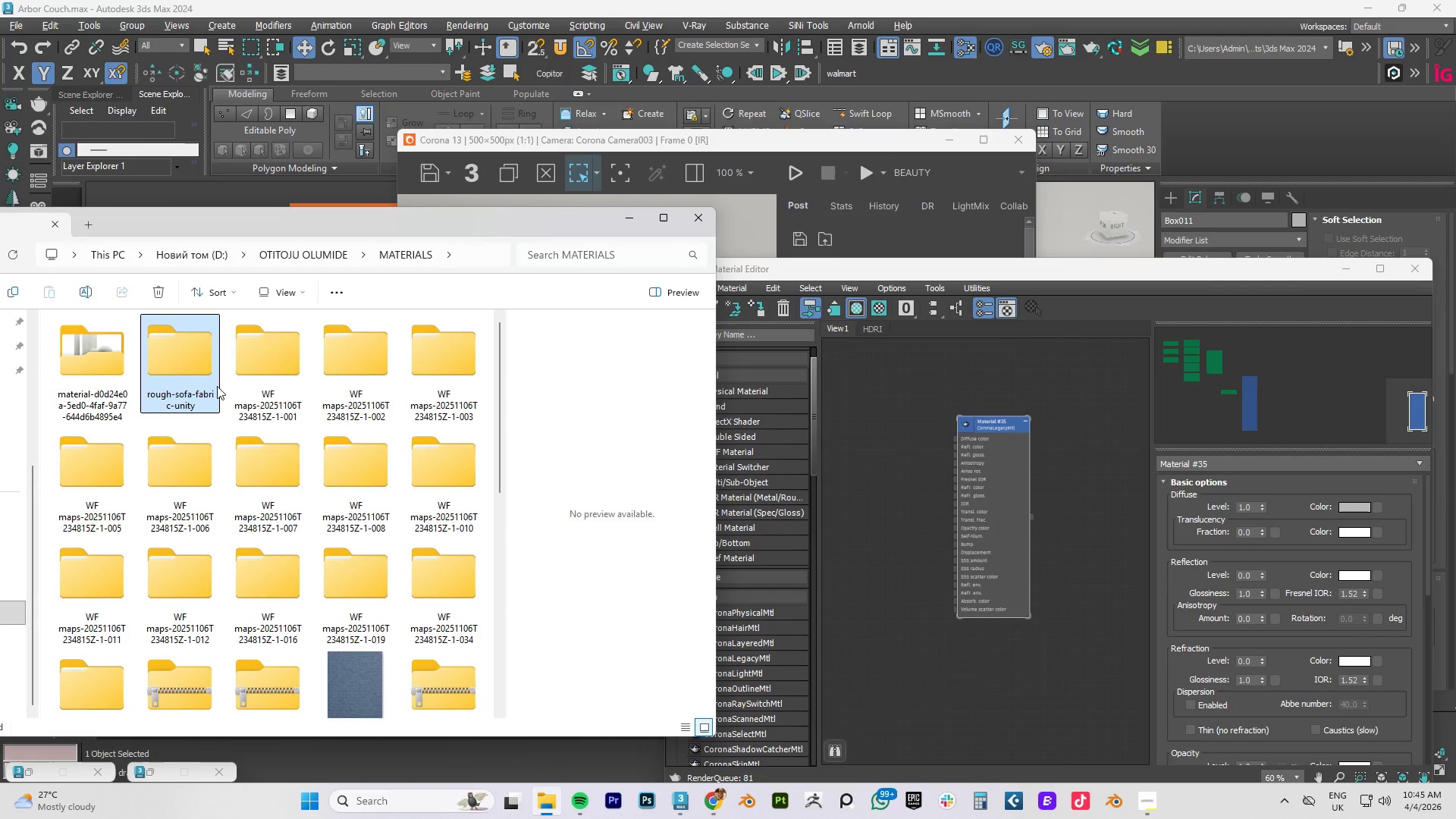 
scroll: coordinate [323, 603], scroll_direction: down, amount: 2.0
 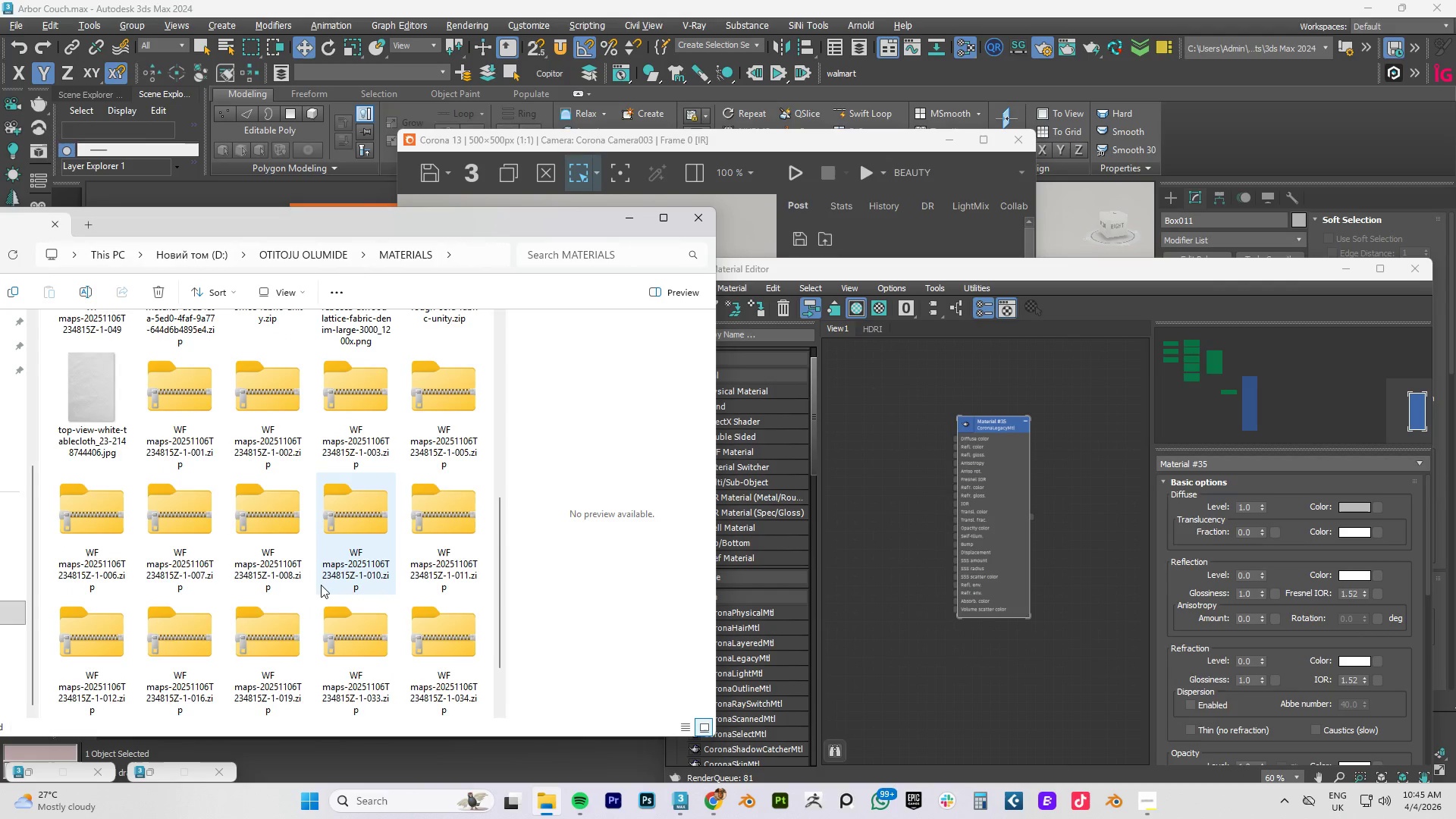 
scroll: coordinate [317, 576], scroll_direction: up, amount: 3.0
 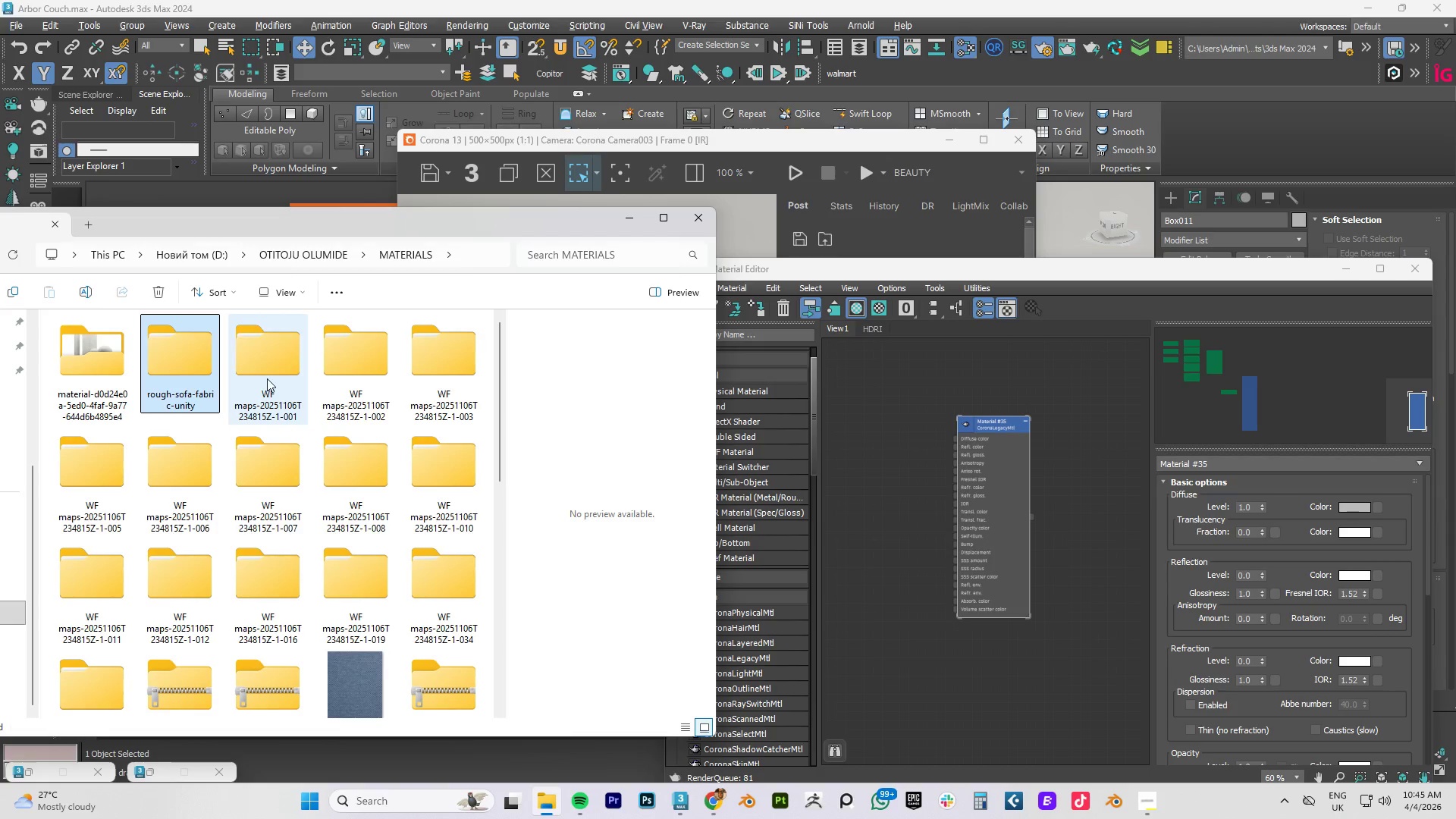 
double_click([267, 378])
 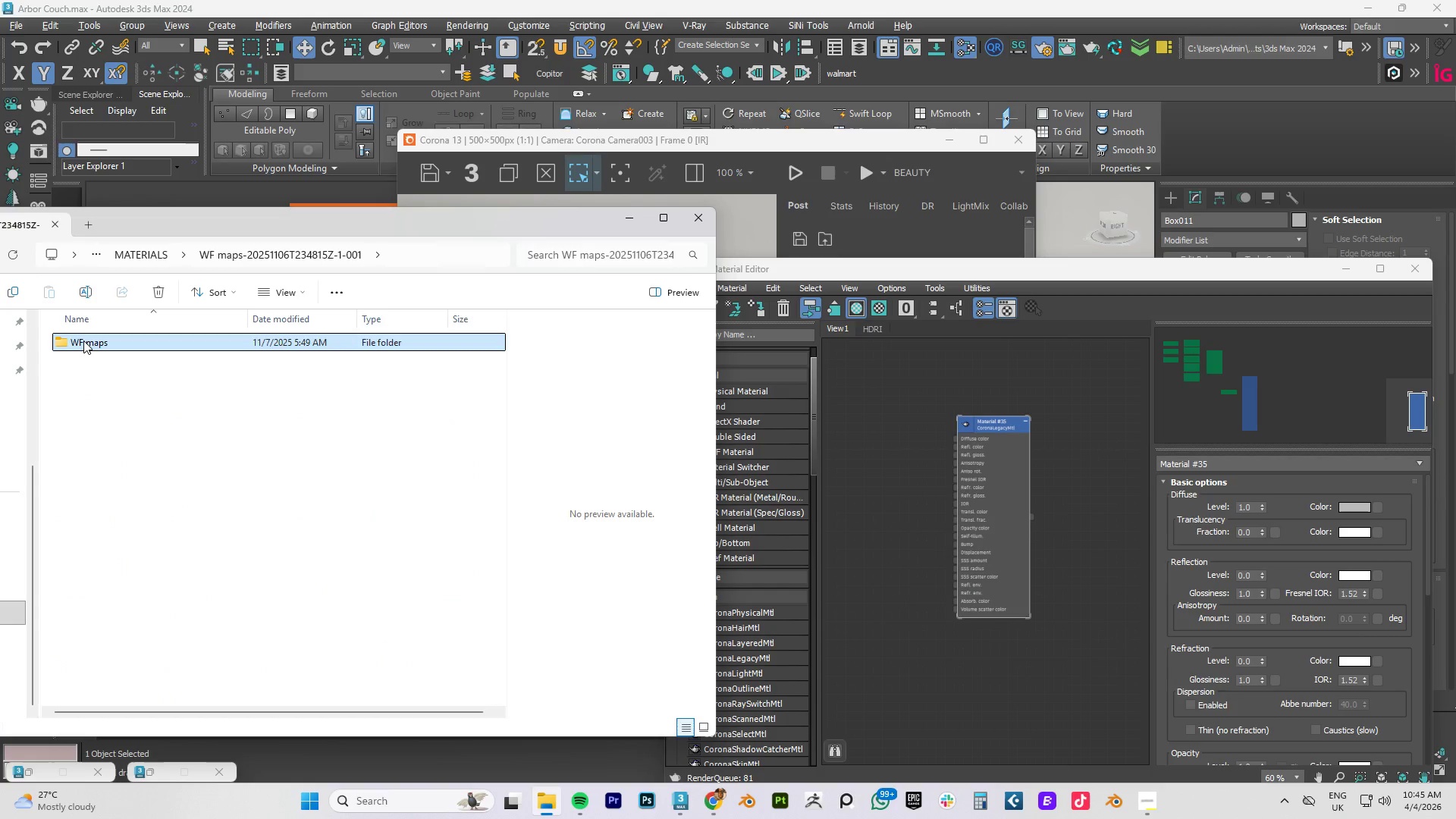 
double_click([83, 340])
 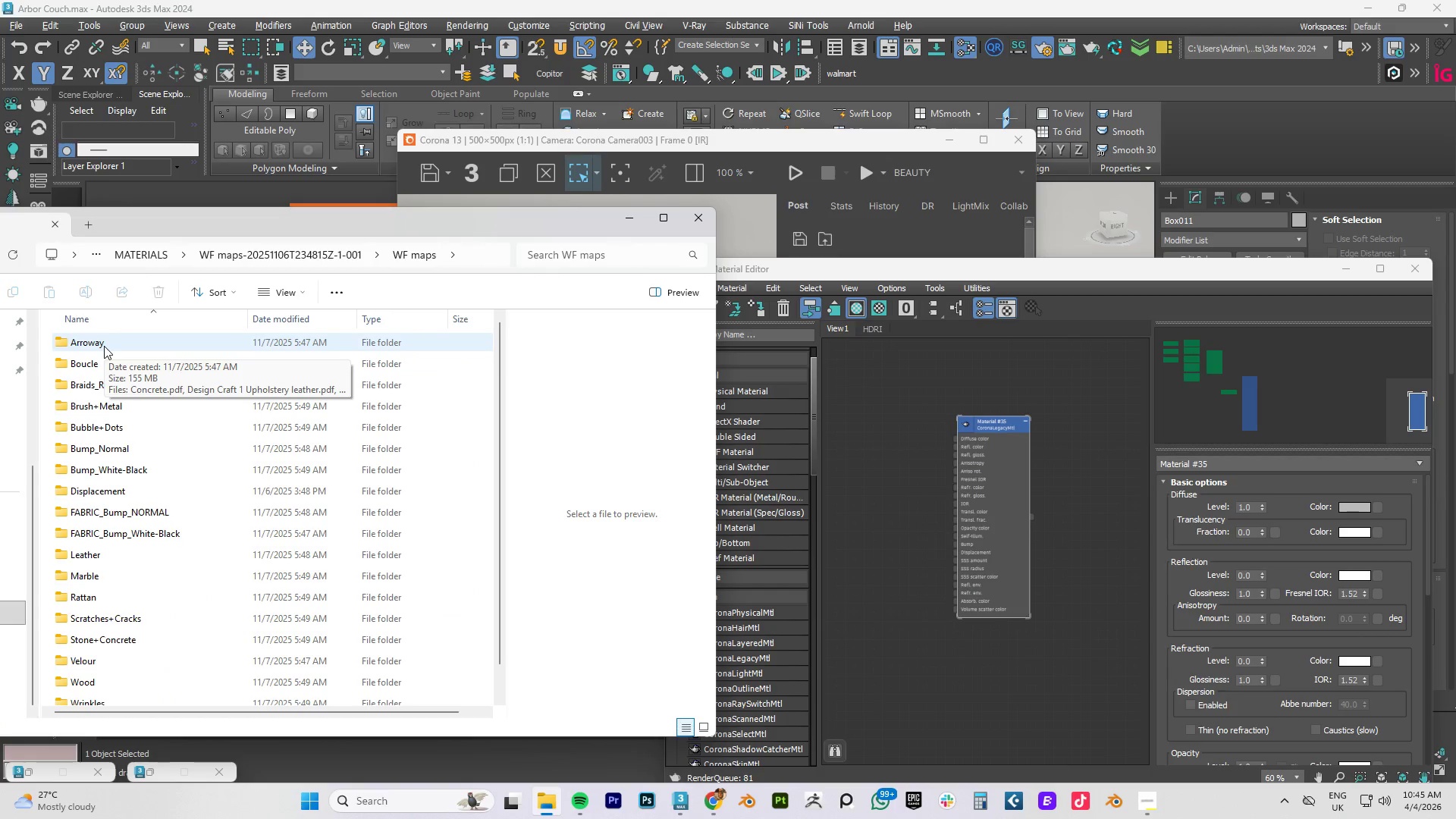 
double_click([104, 346])
 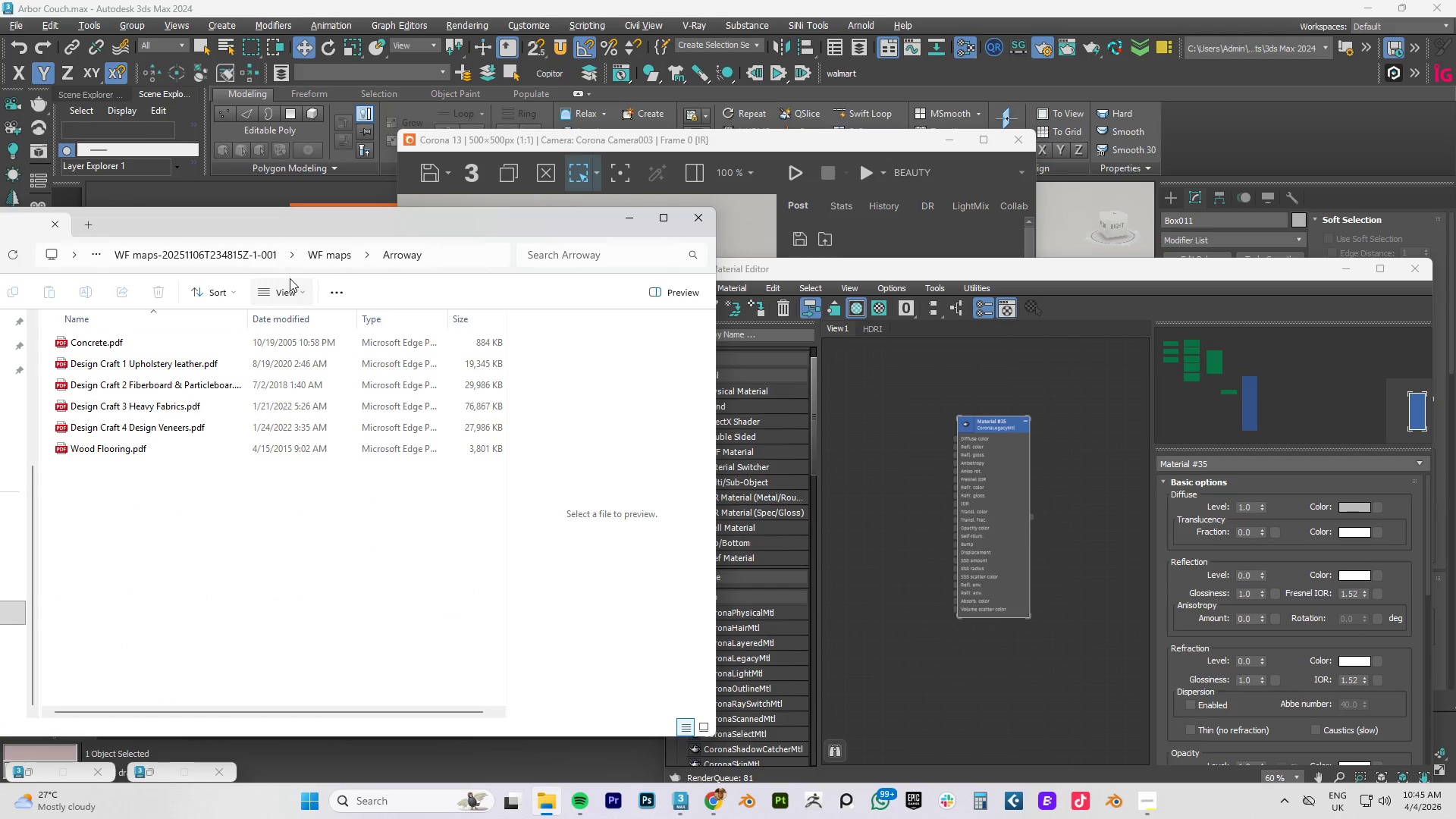 
left_click([331, 261])
 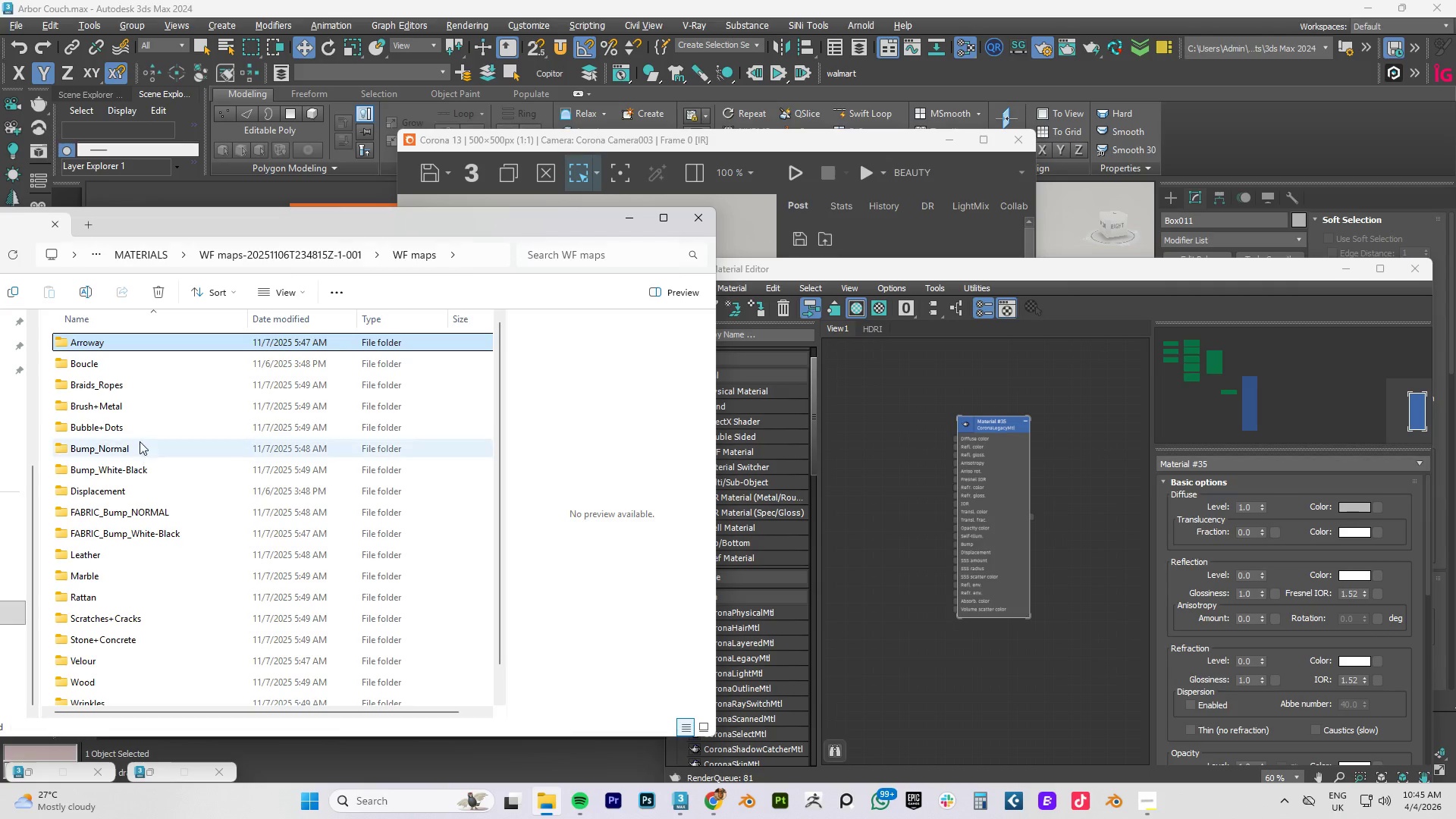 
scroll: coordinate [158, 573], scroll_direction: down, amount: 1.0
 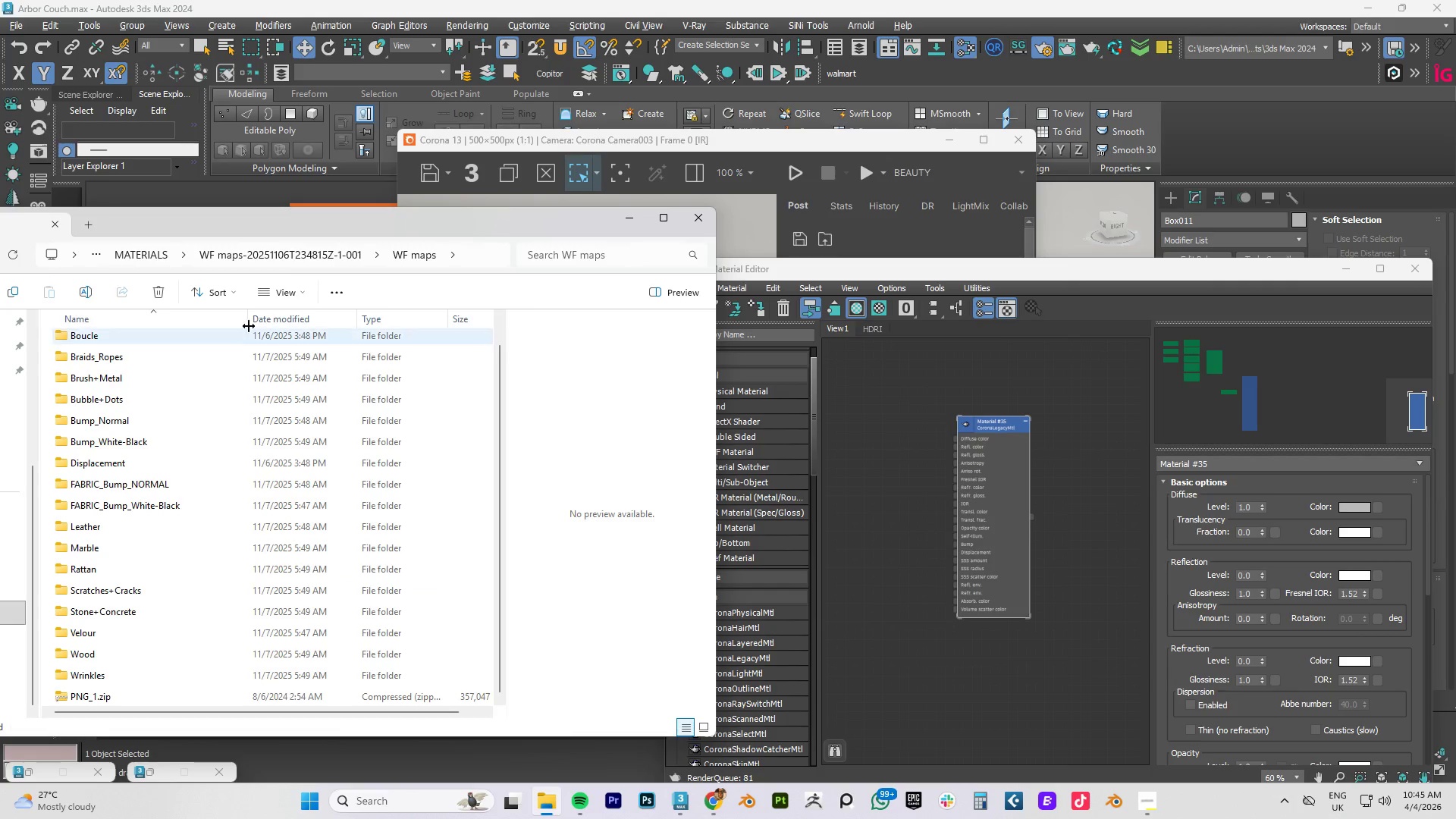 
left_click([334, 259])
 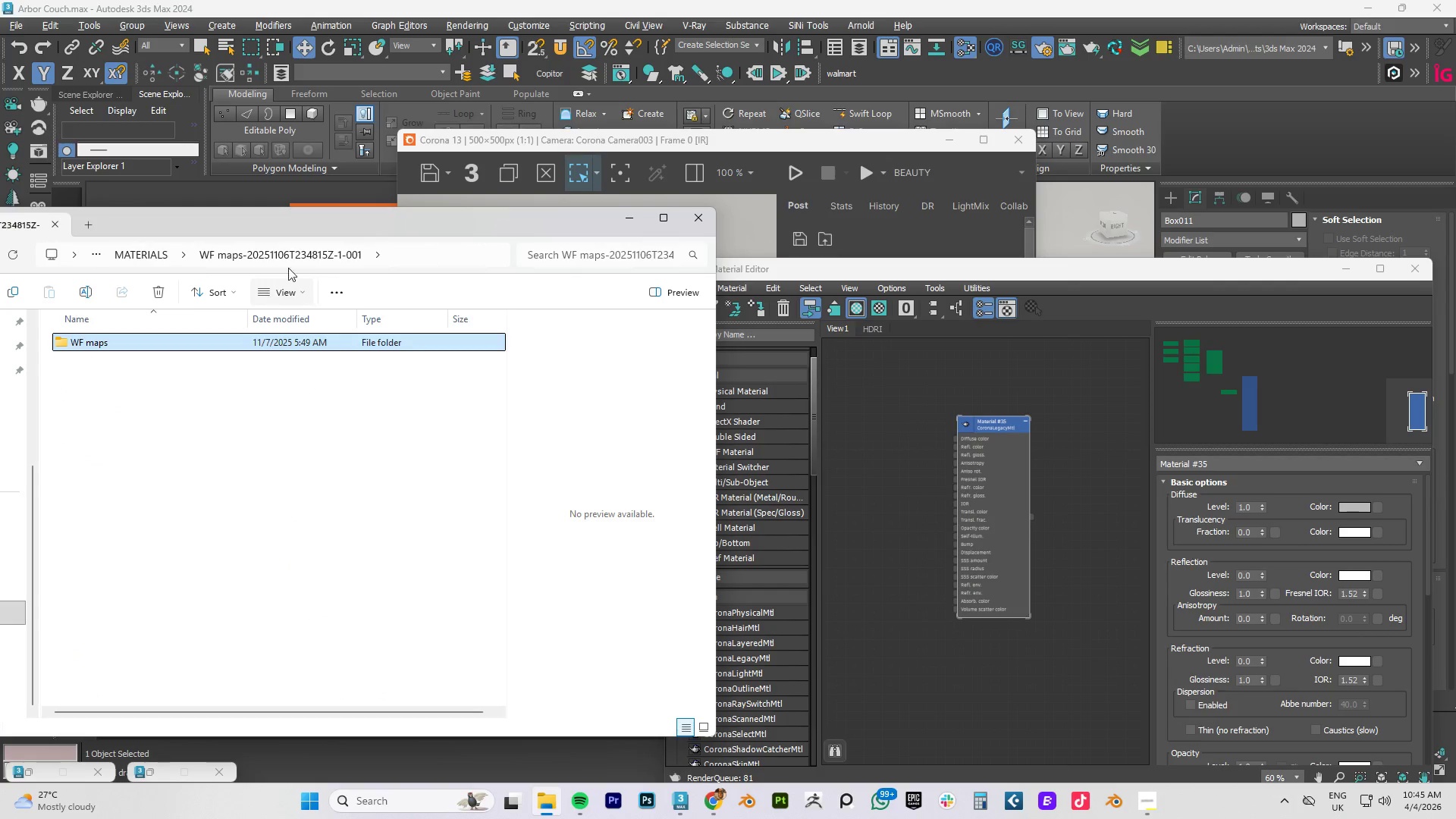 
left_click([291, 253])
 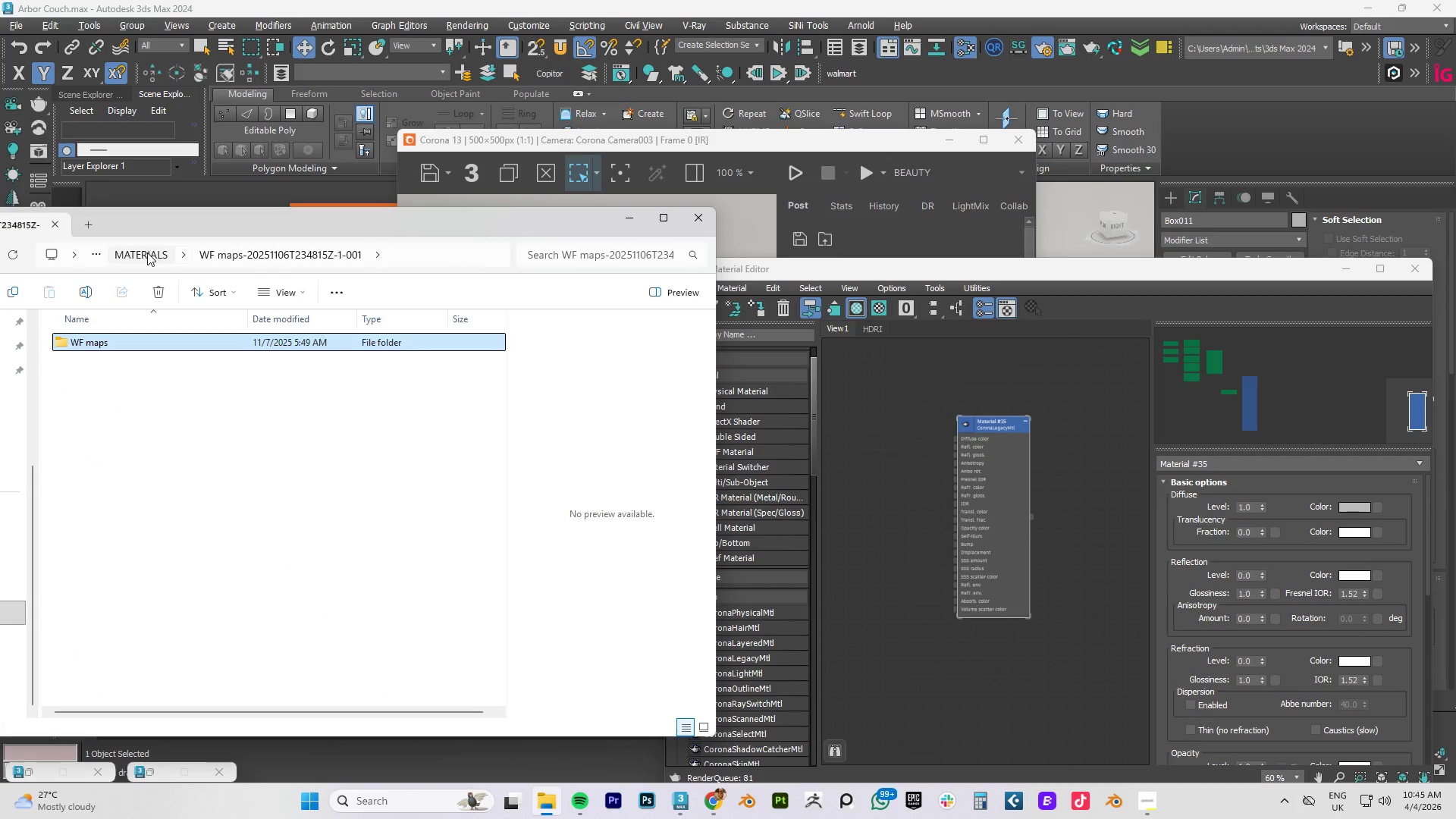 
left_click([147, 253])
 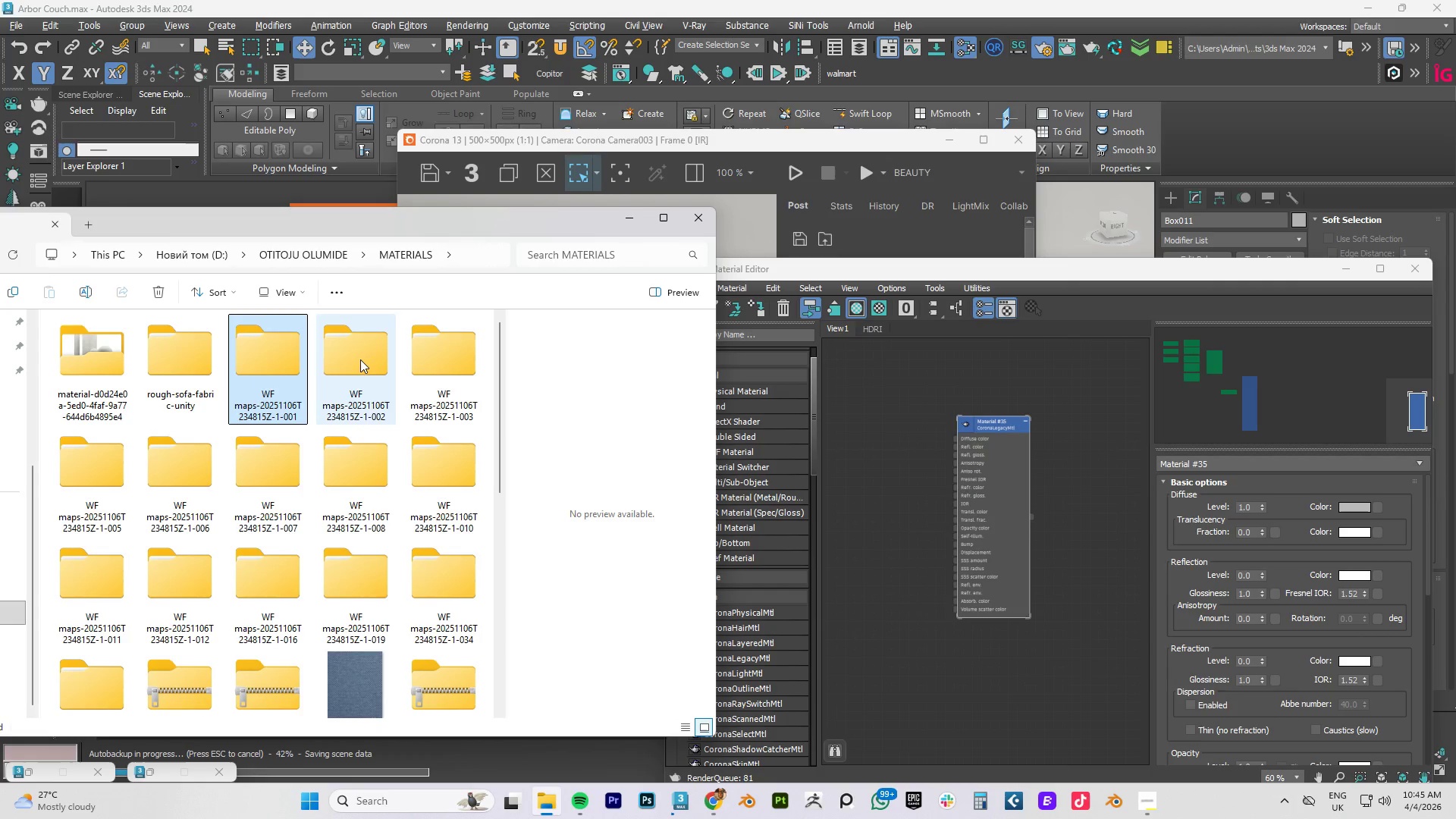 
double_click([360, 359])
 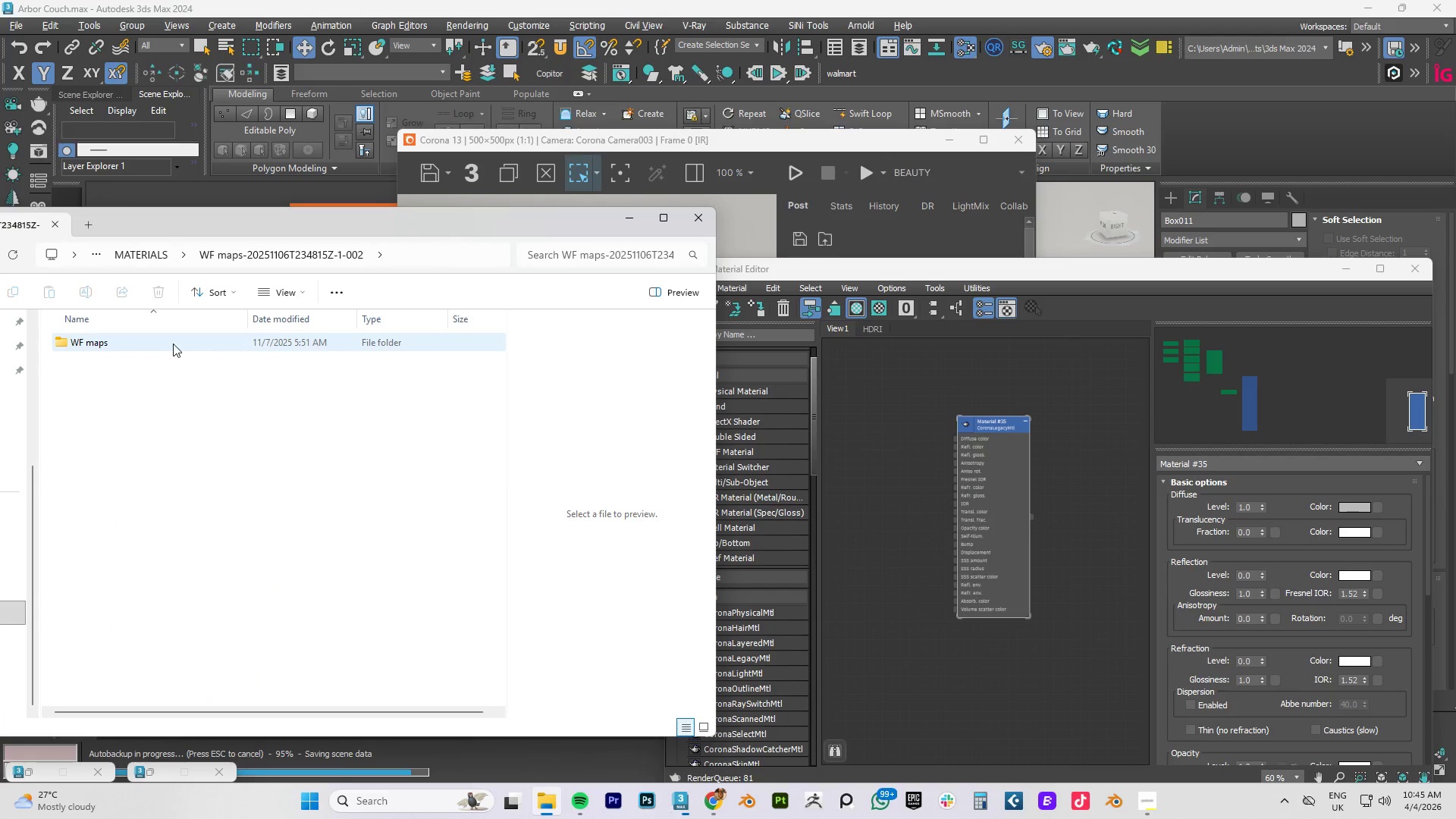 
double_click([166, 343])
 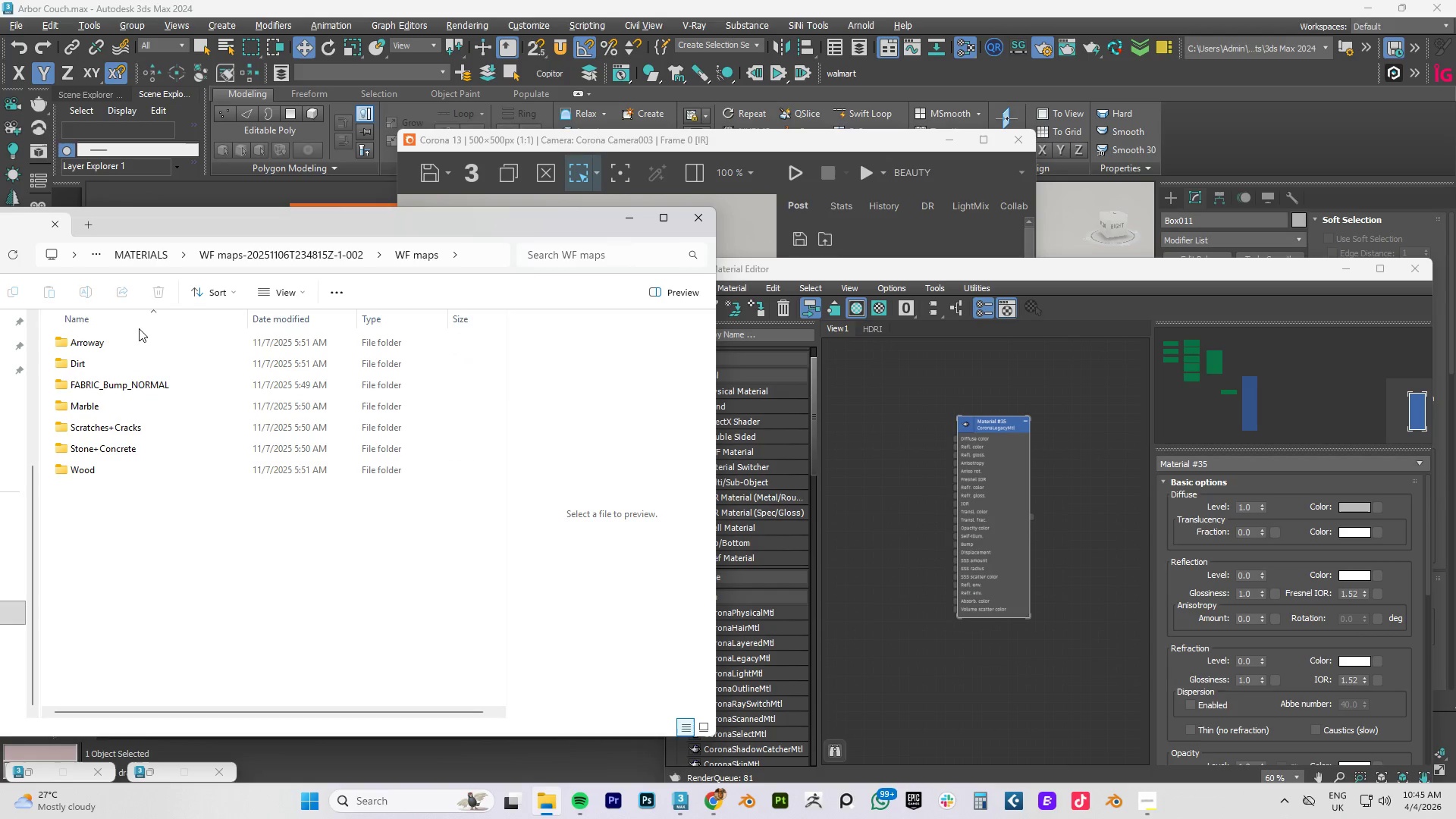 
double_click([127, 344])
 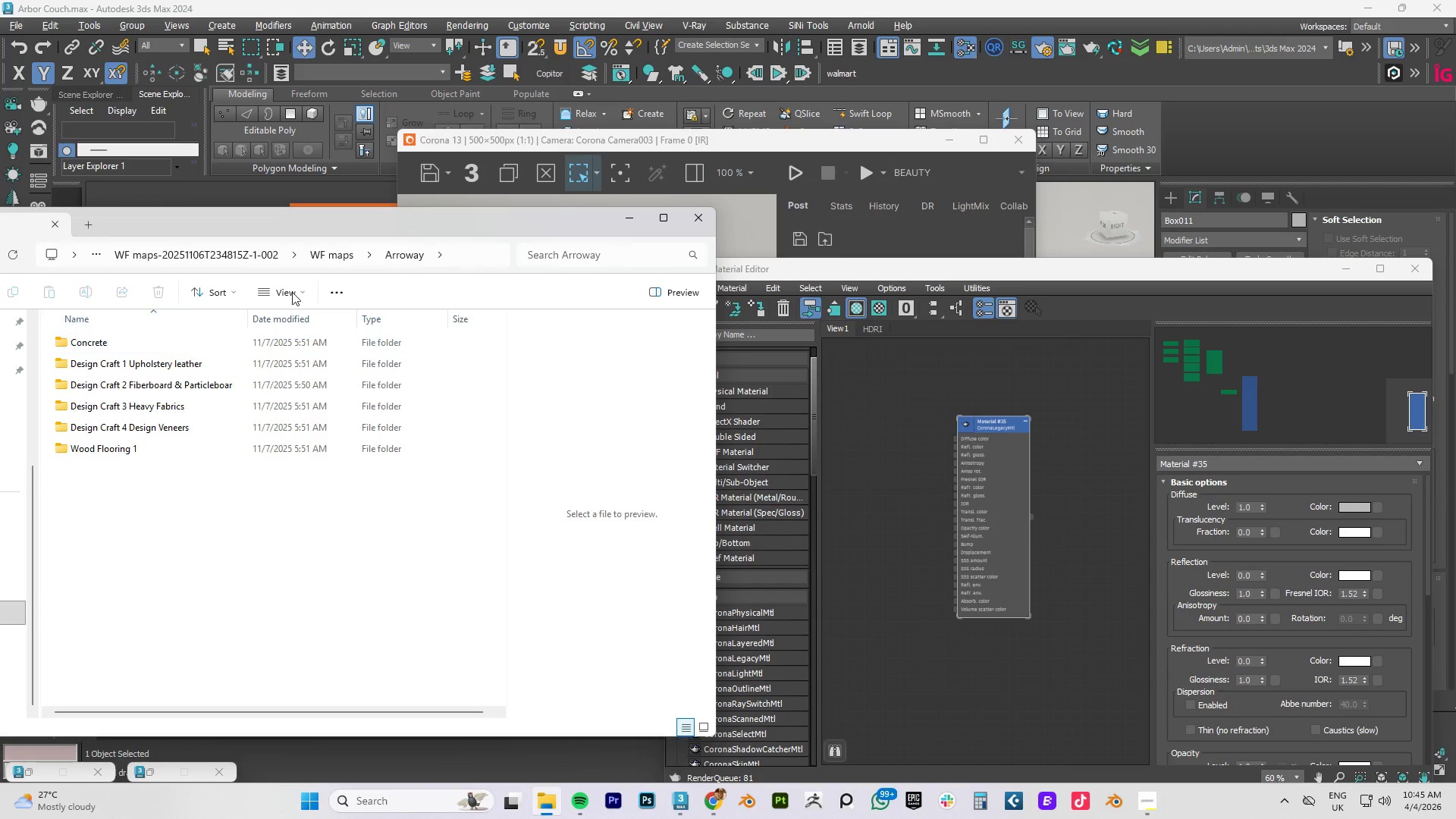 
left_click([330, 251])
 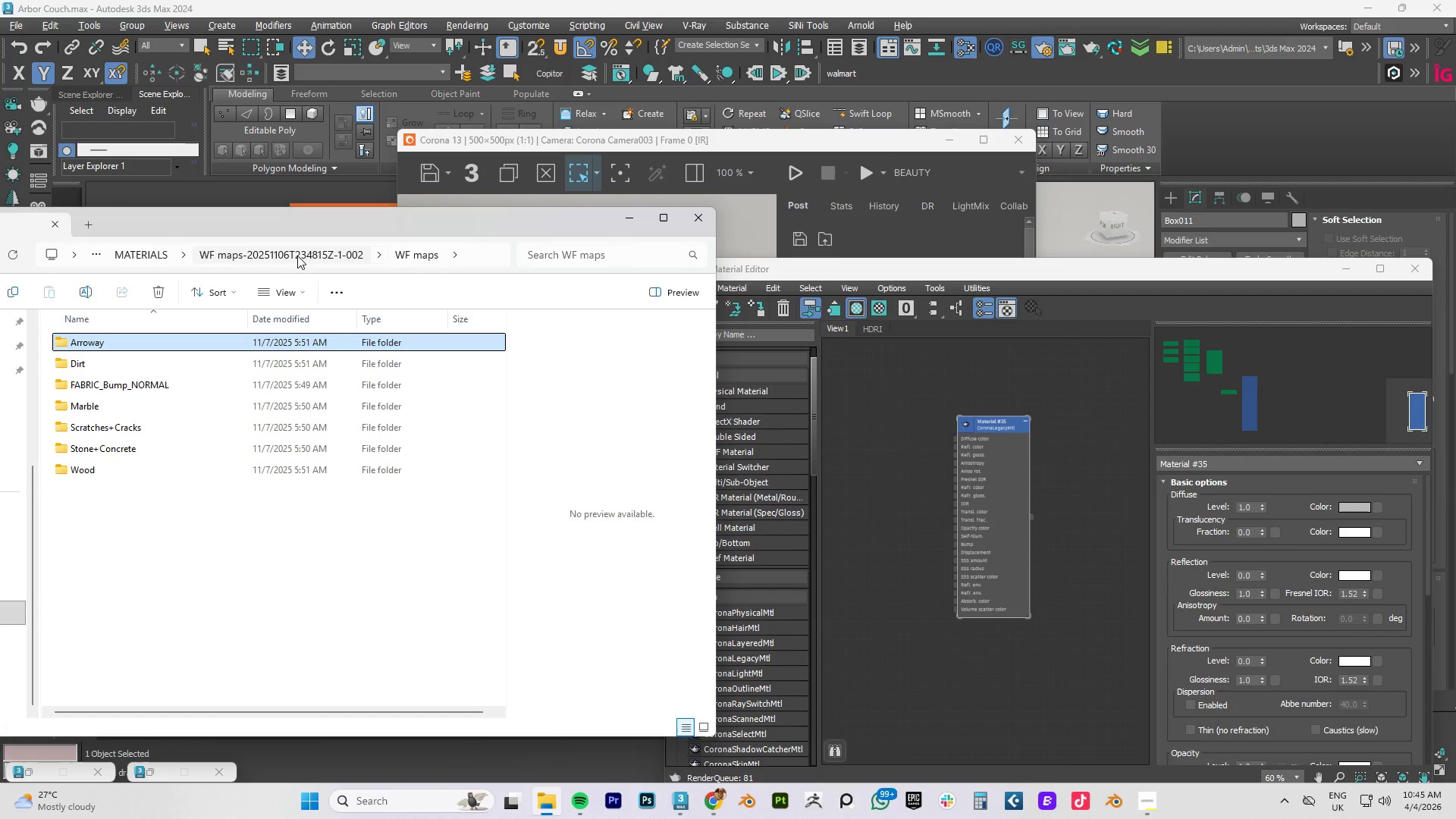 
left_click([281, 256])
 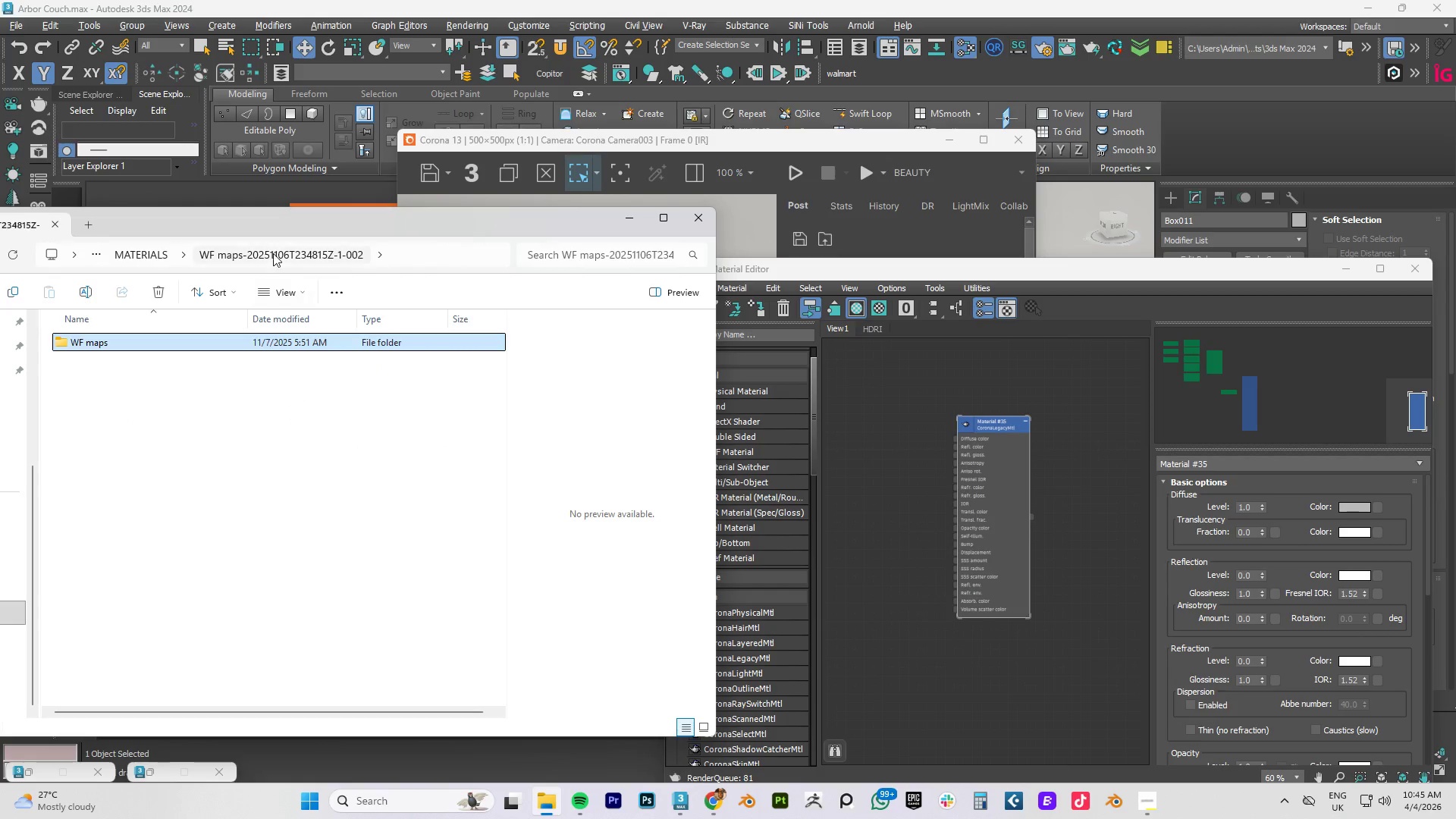 
left_click([268, 249])
 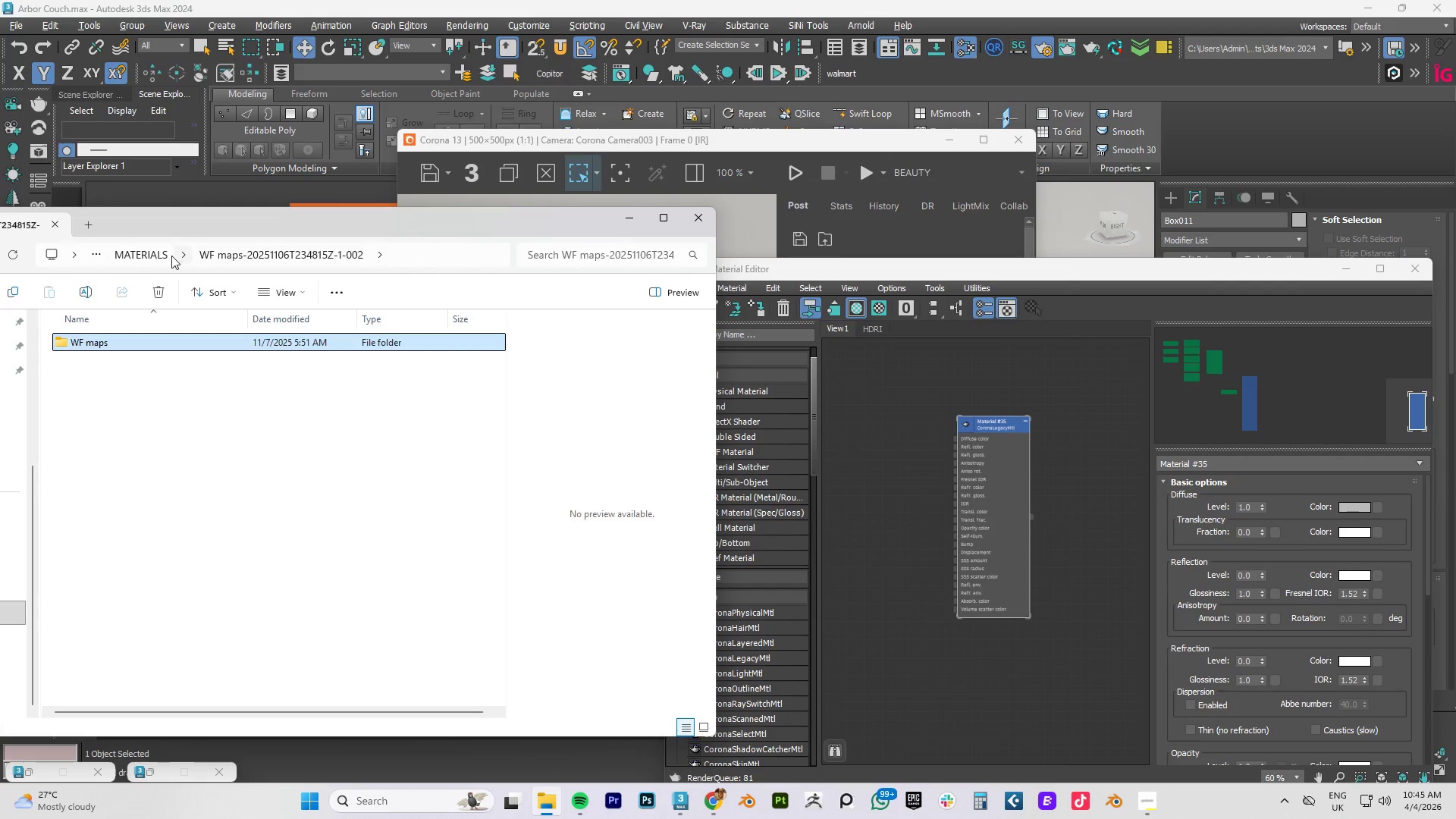 
left_click([163, 256])
 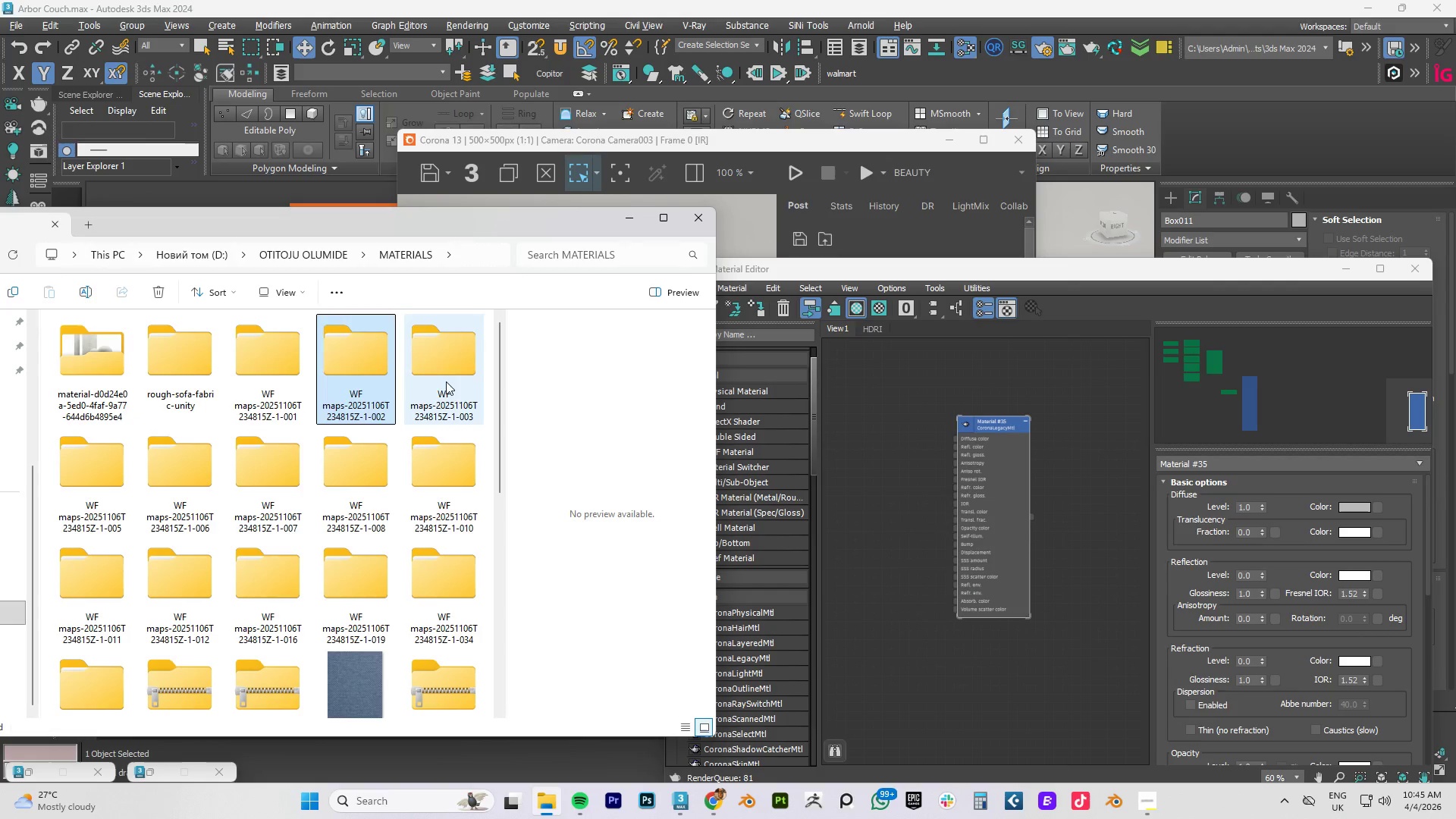 
double_click([447, 381])
 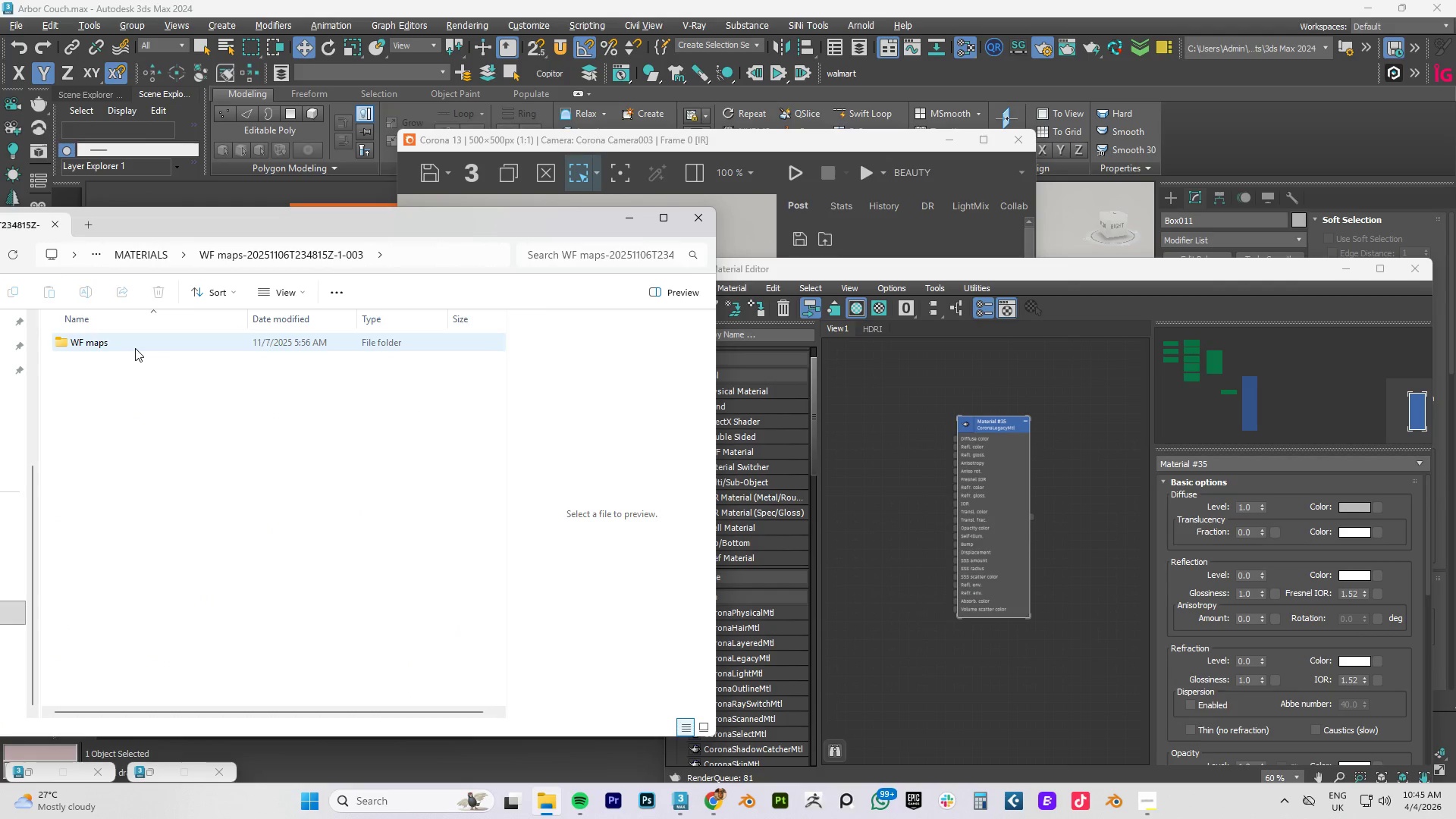 
double_click([135, 348])
 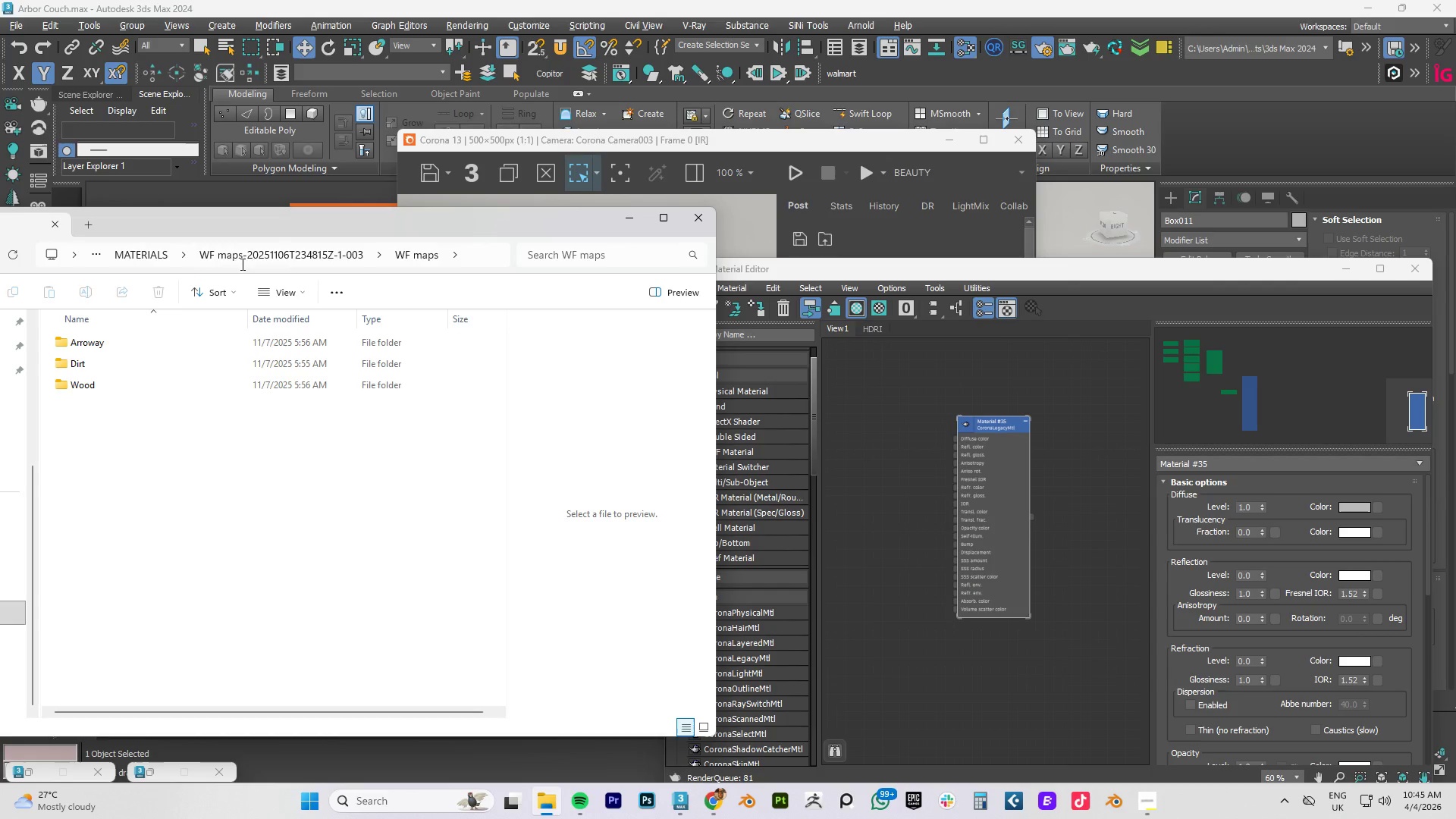 
left_click([162, 259])
 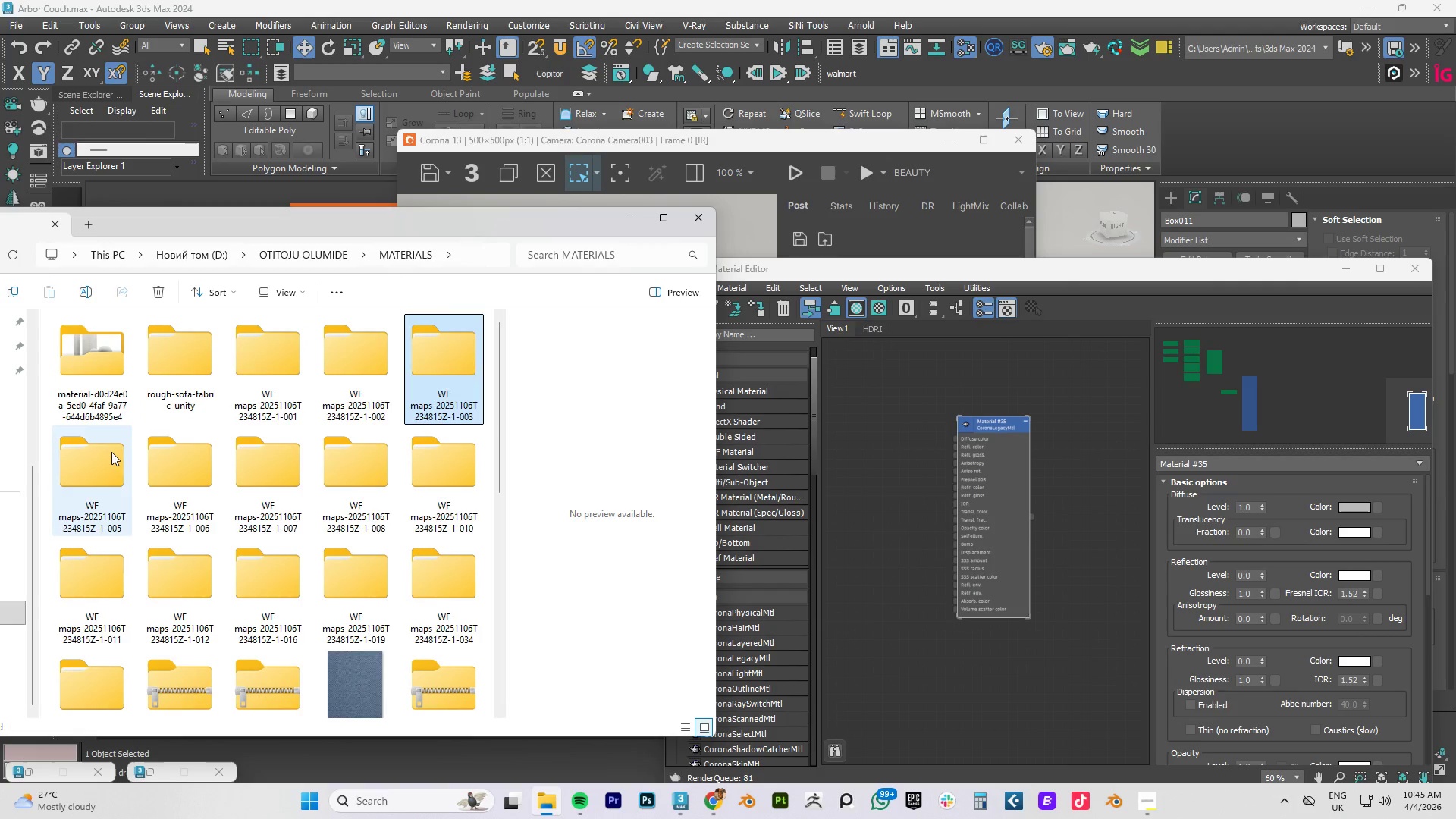 
double_click([111, 452])
 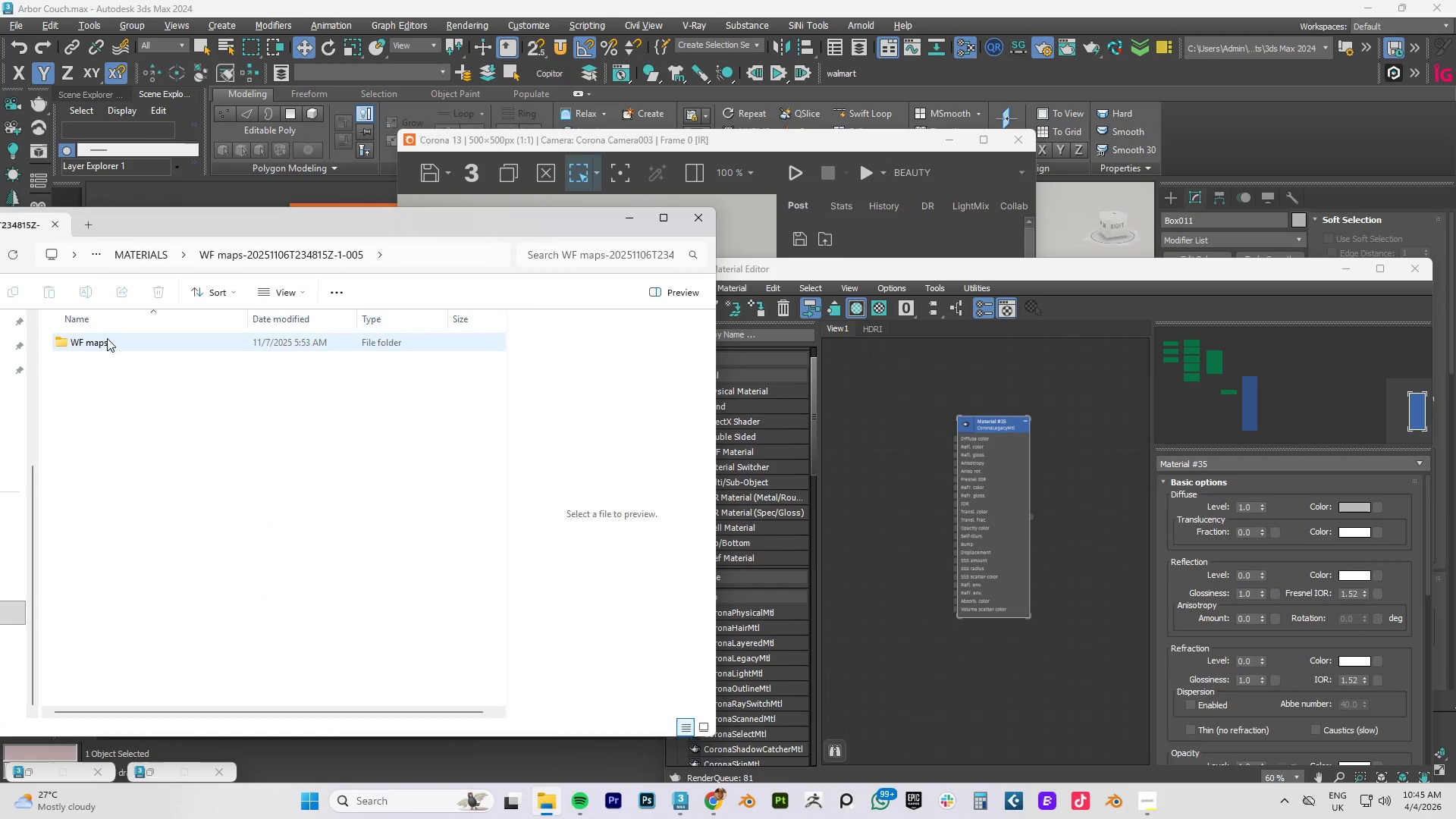 
double_click([107, 338])
 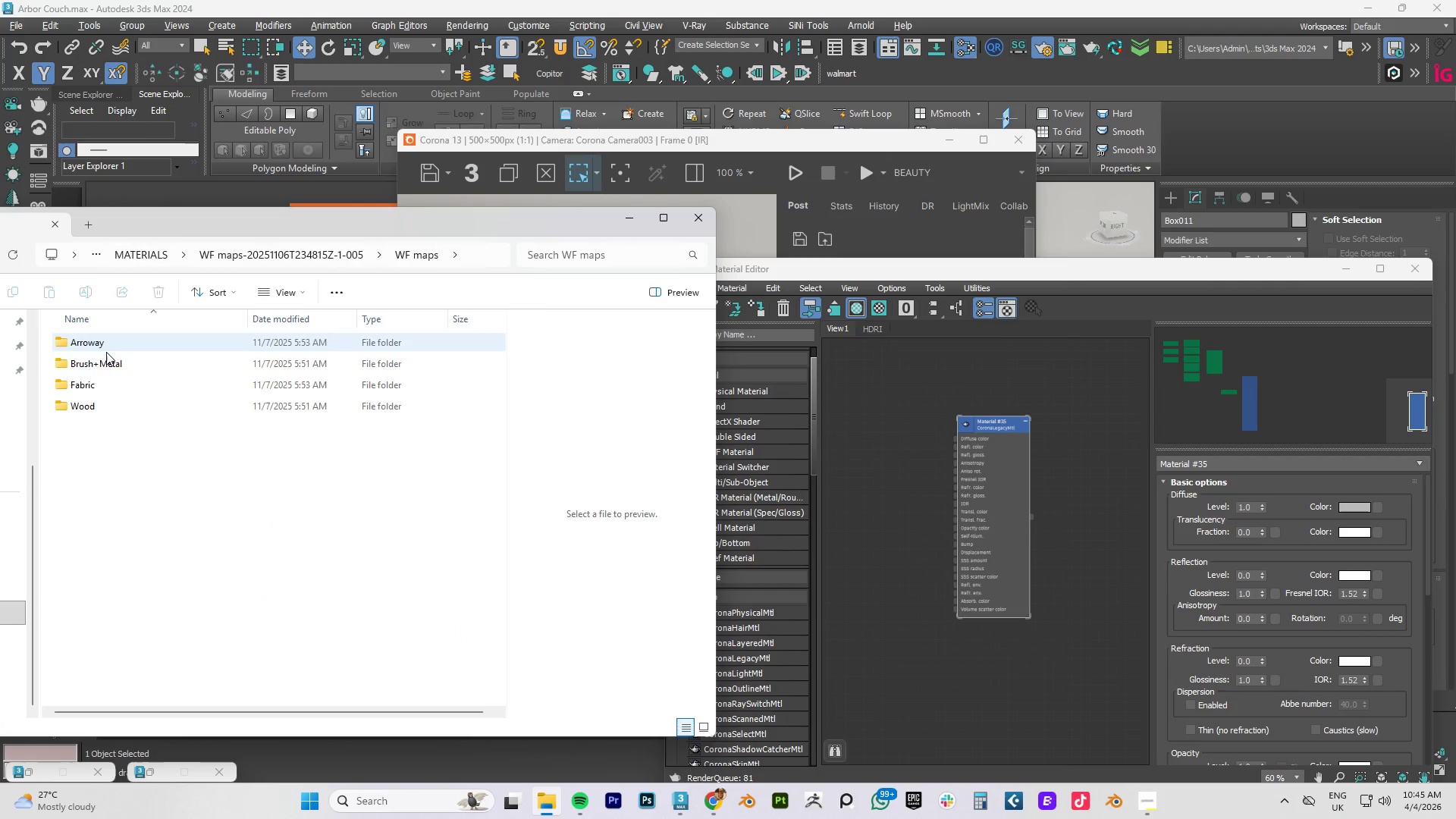 
double_click([102, 381])
 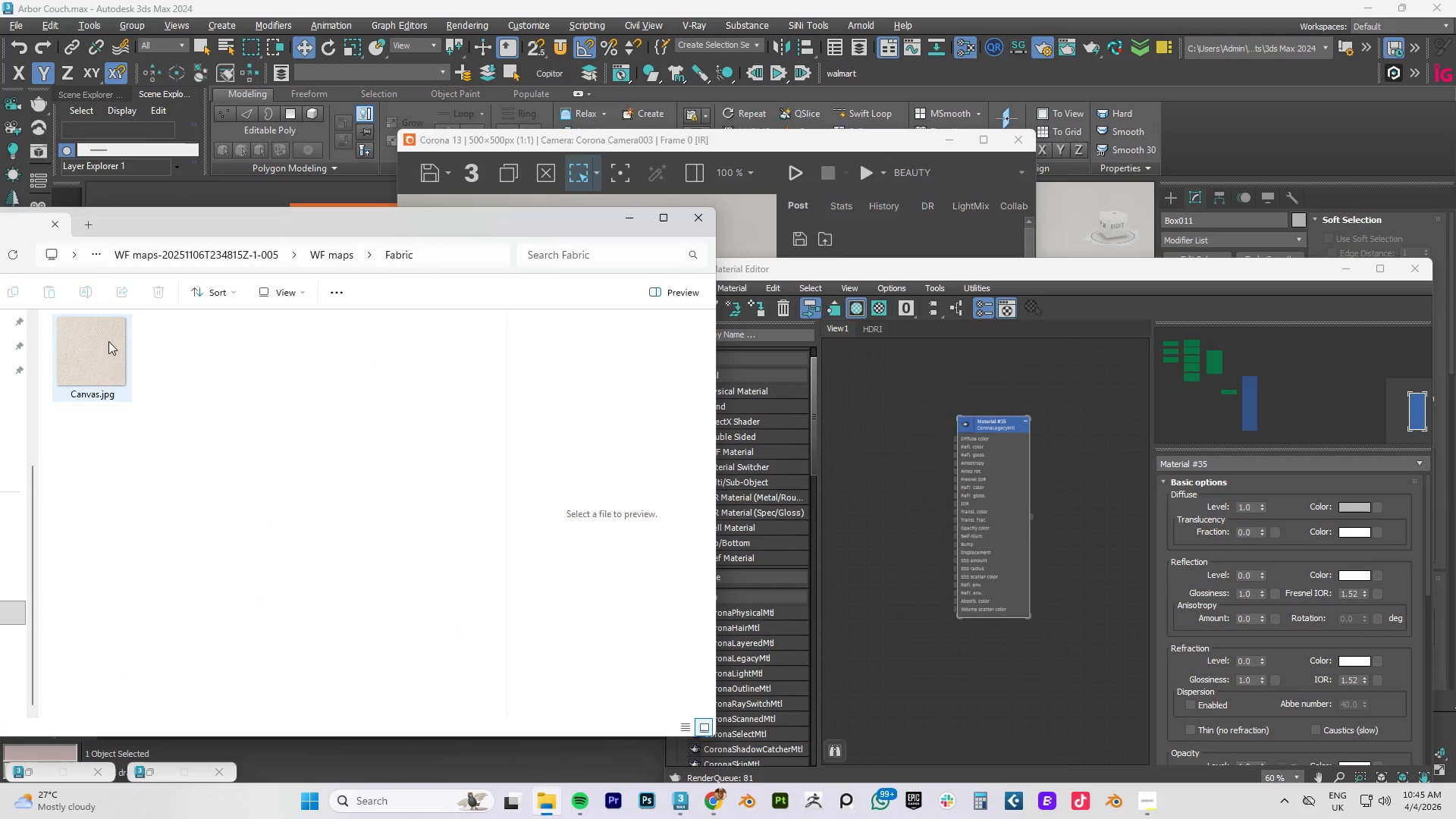 
left_click([104, 351])
 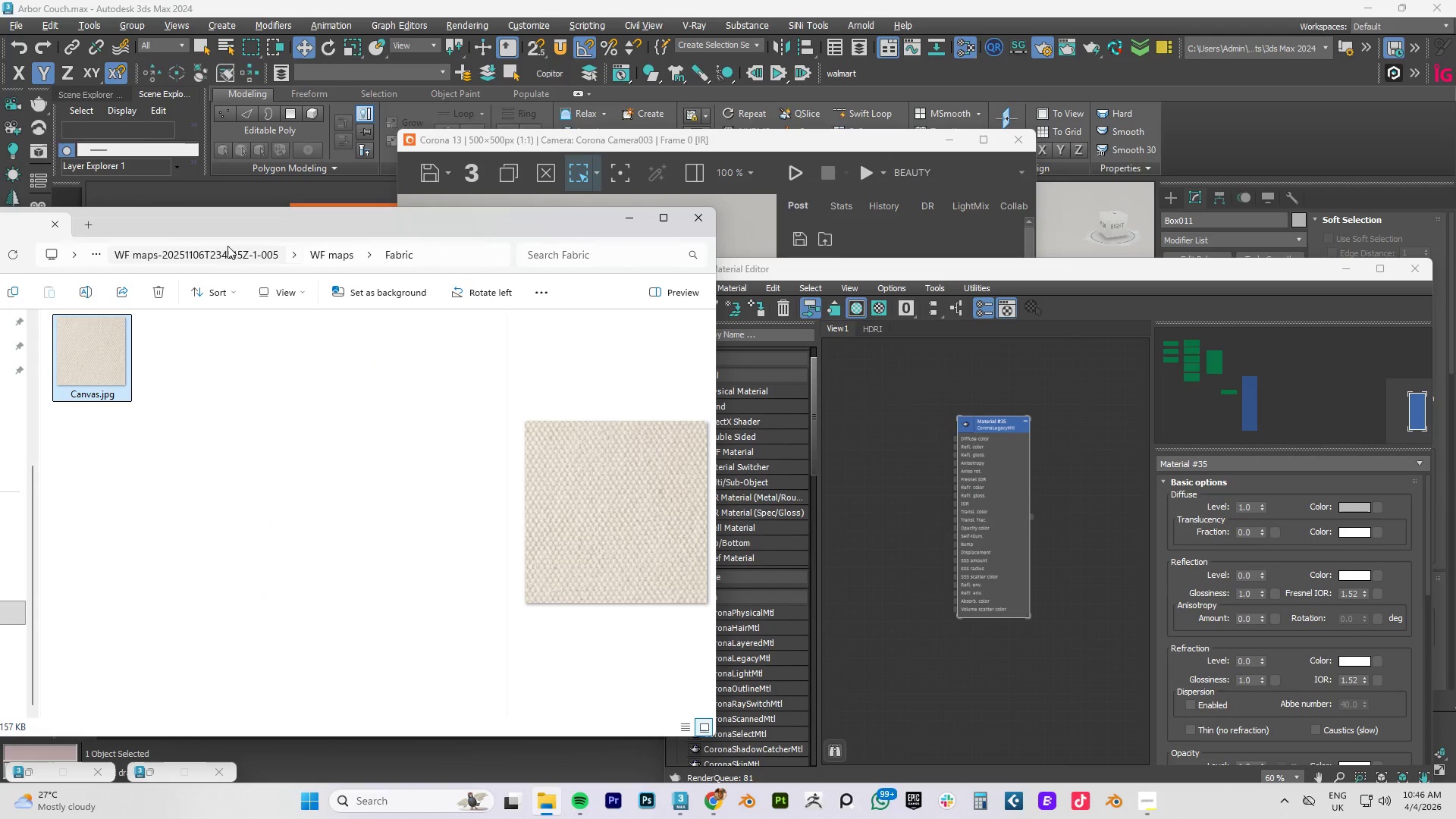 
left_click([218, 254])
 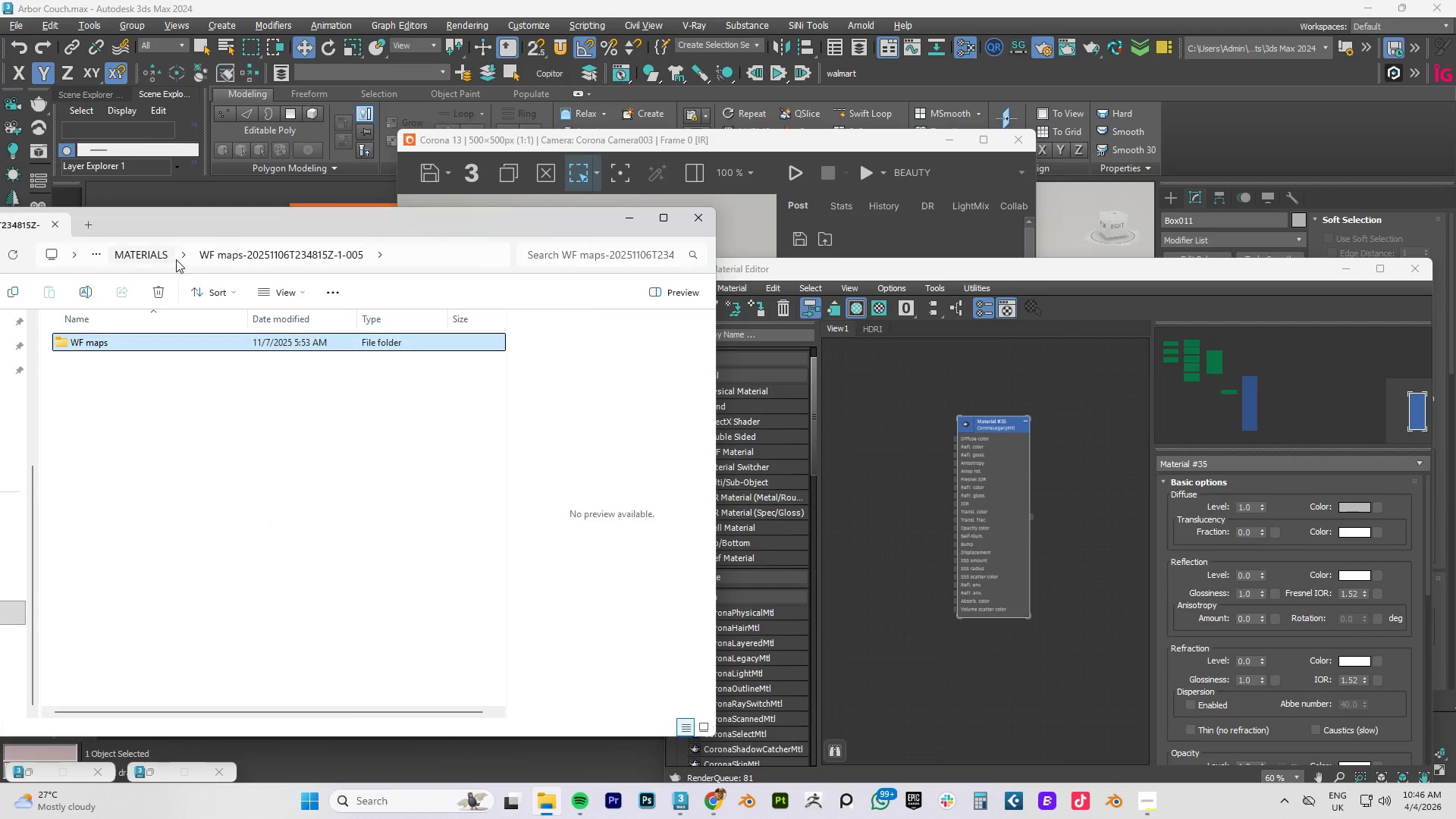 
left_click([152, 257])
 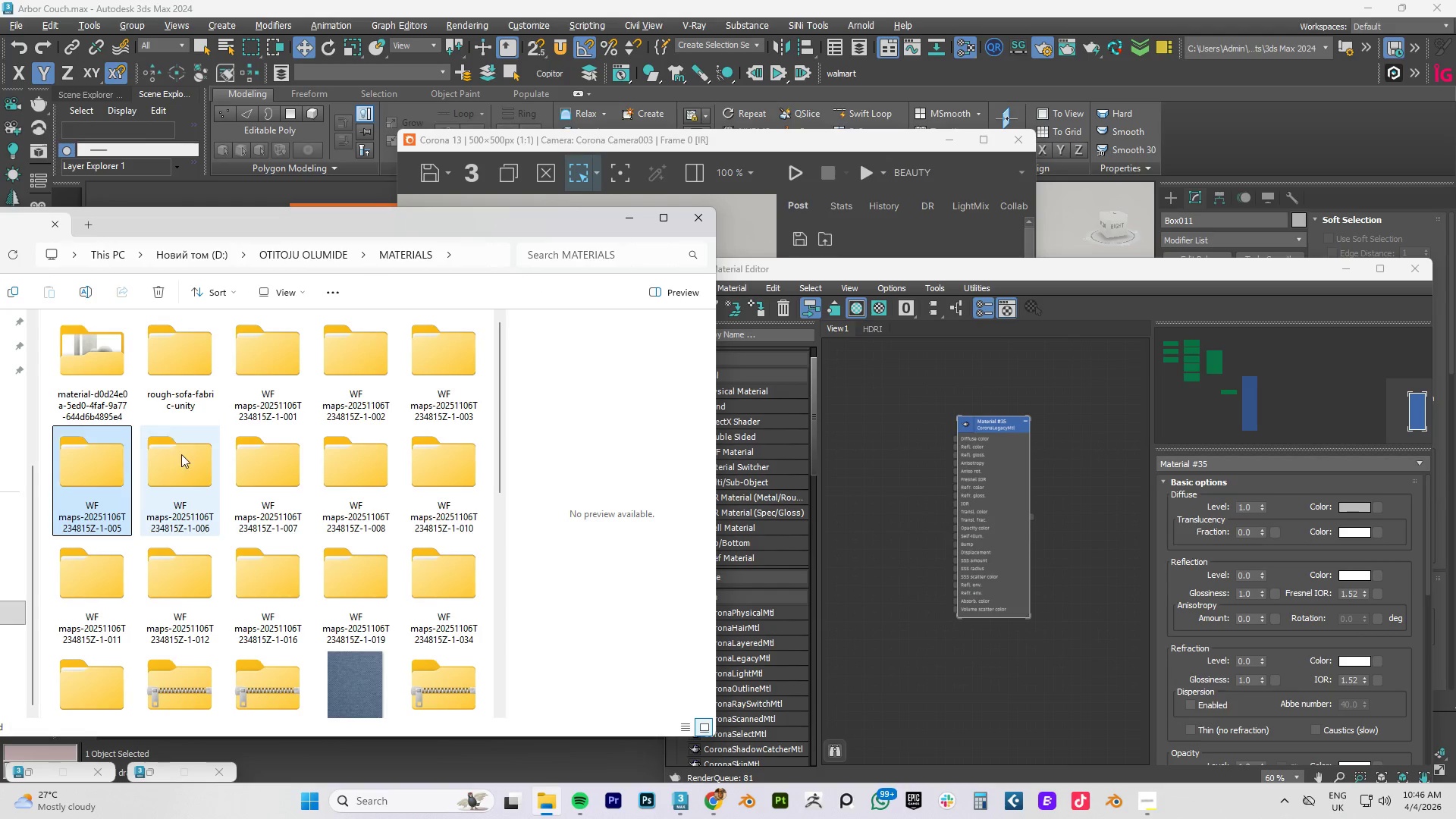 
double_click([182, 456])
 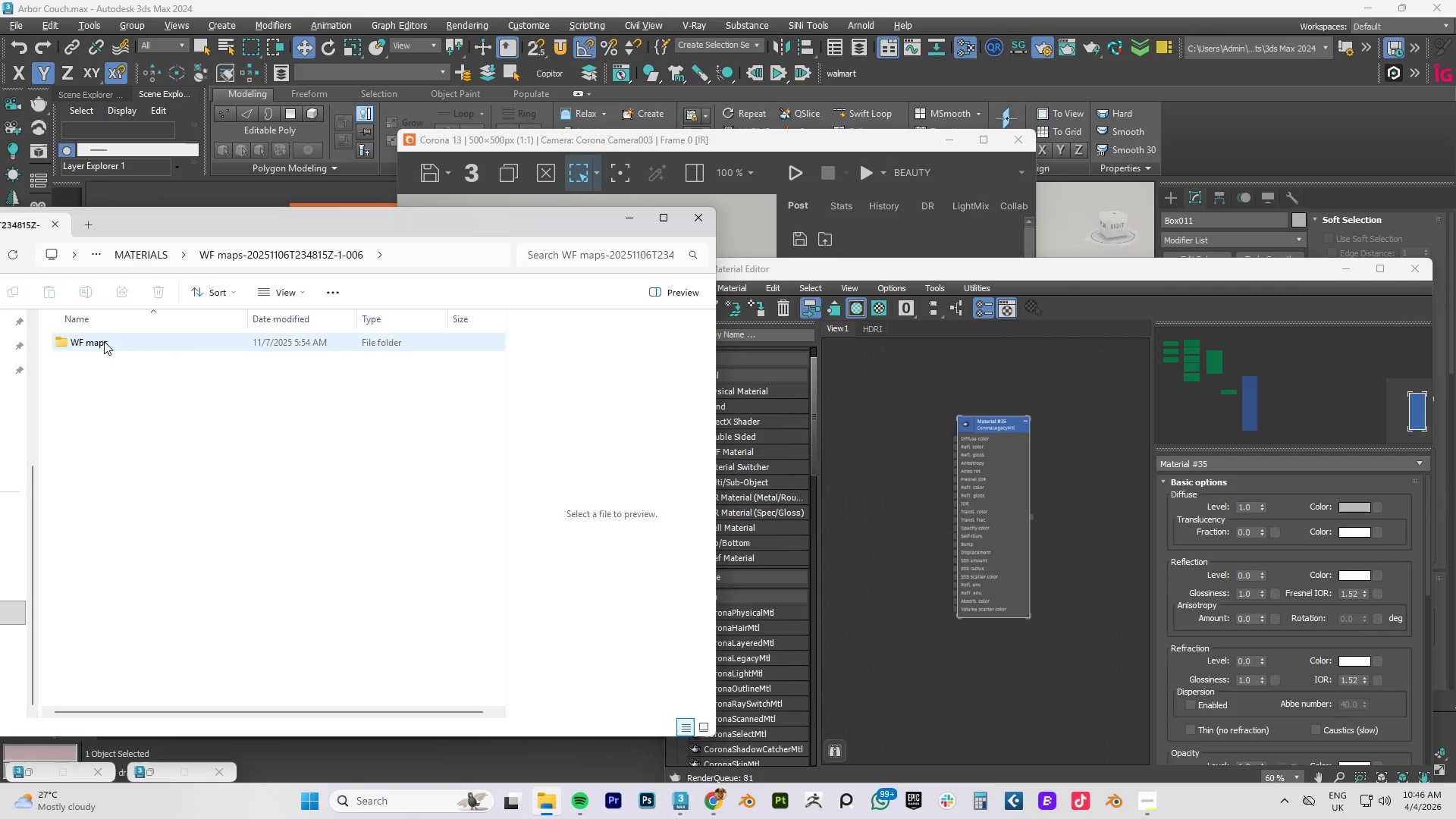 
double_click([104, 343])
 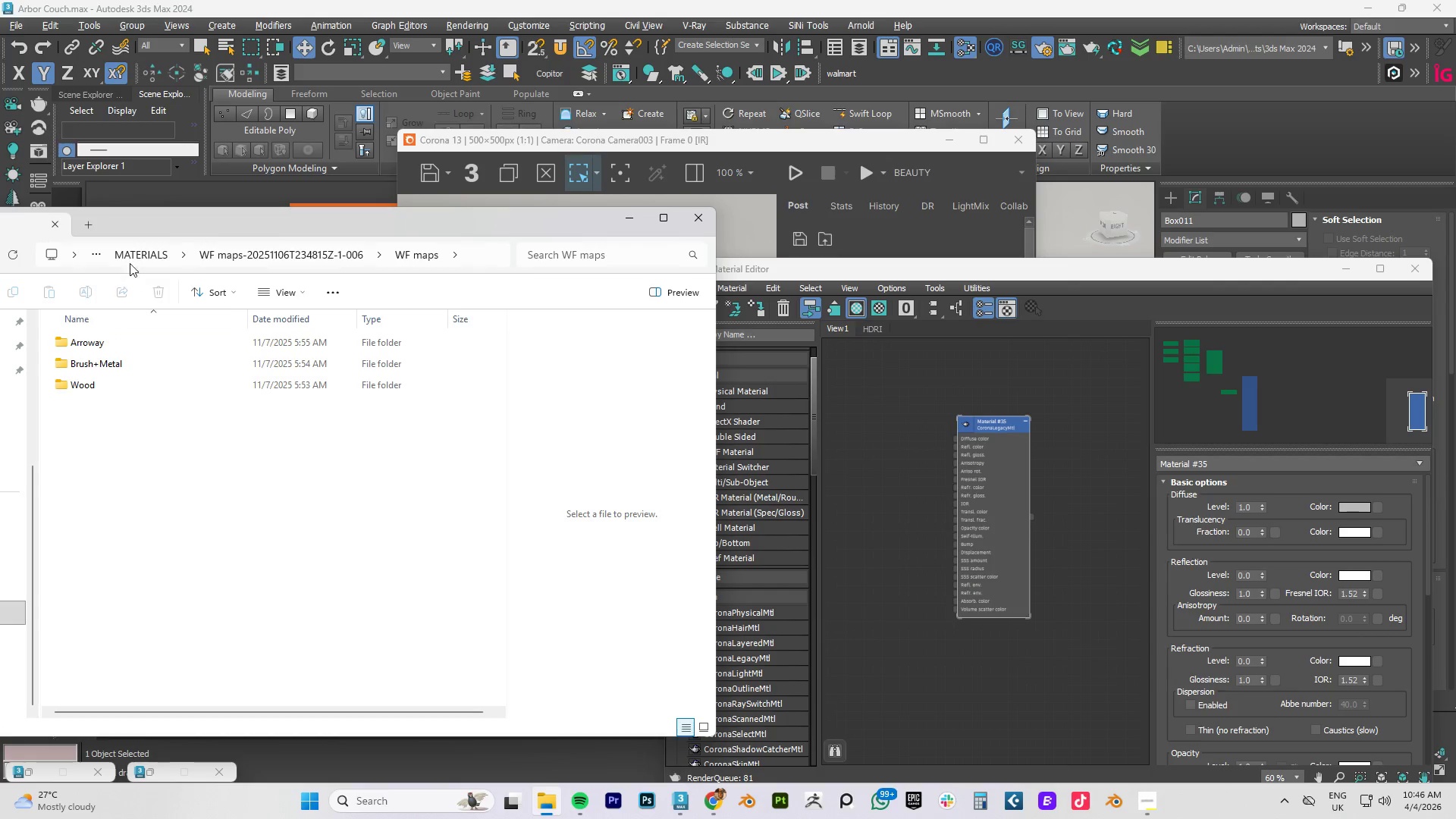 
left_click([130, 259])
 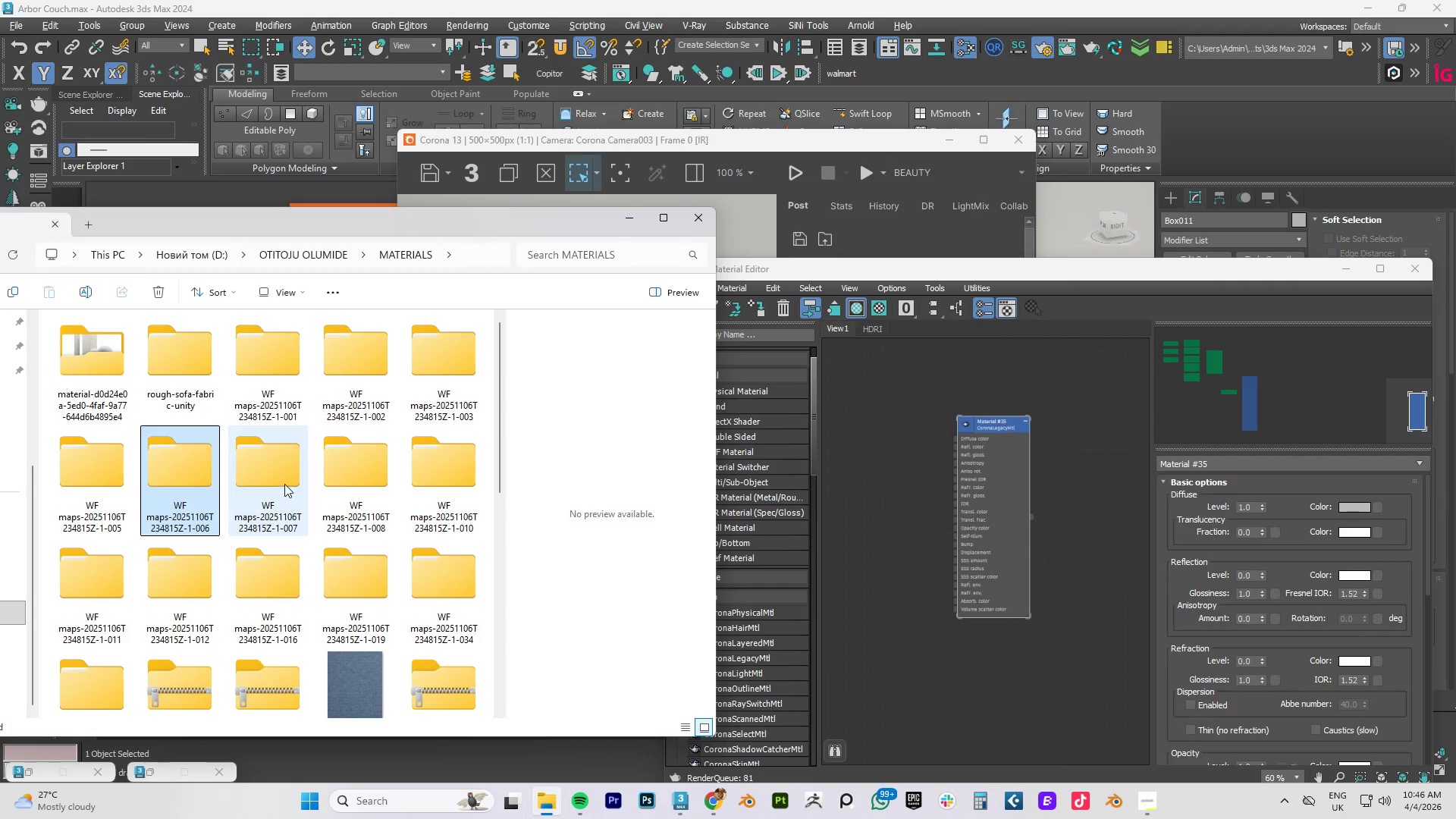 
double_click([284, 483])
 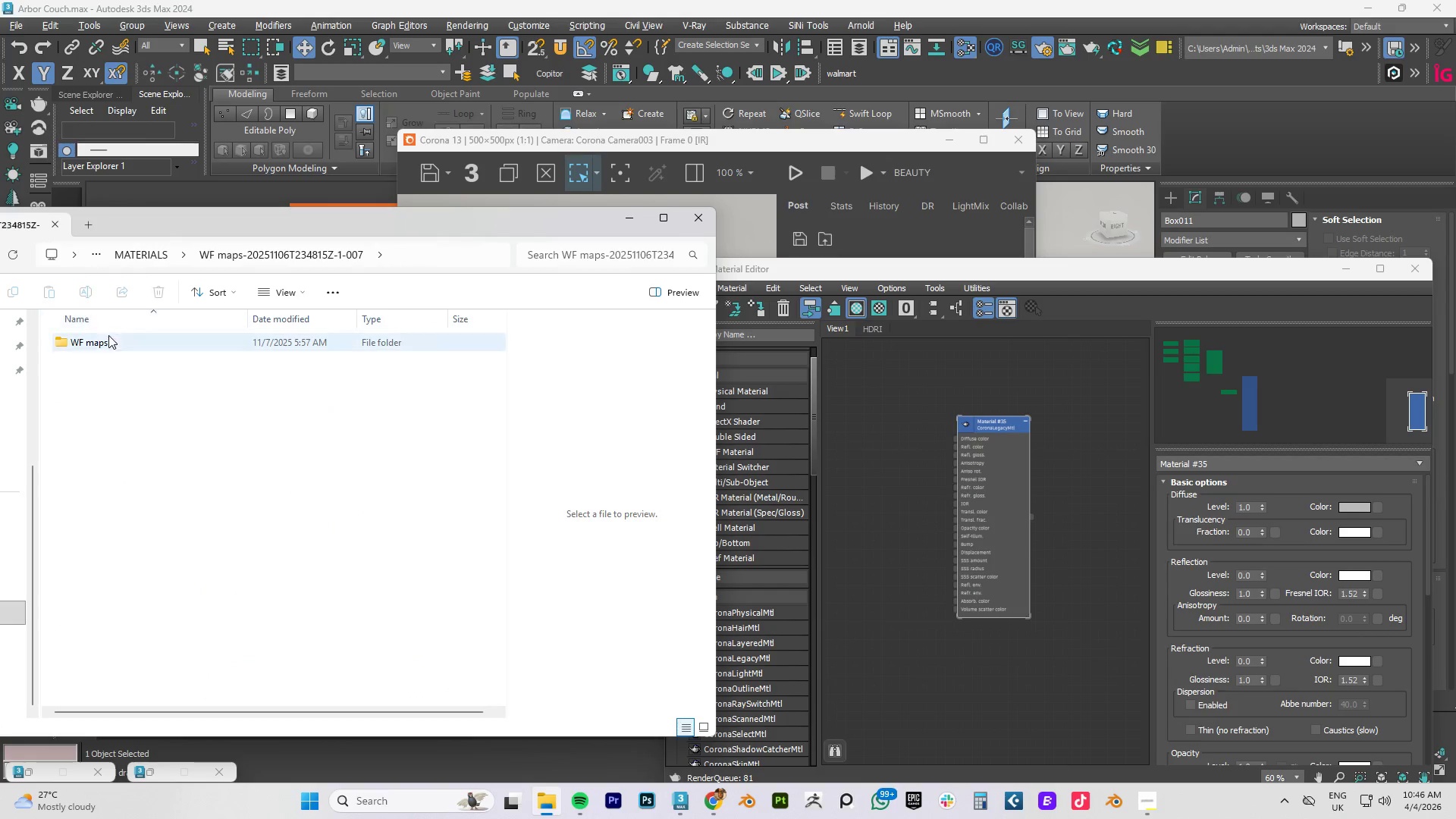 
double_click([105, 340])
 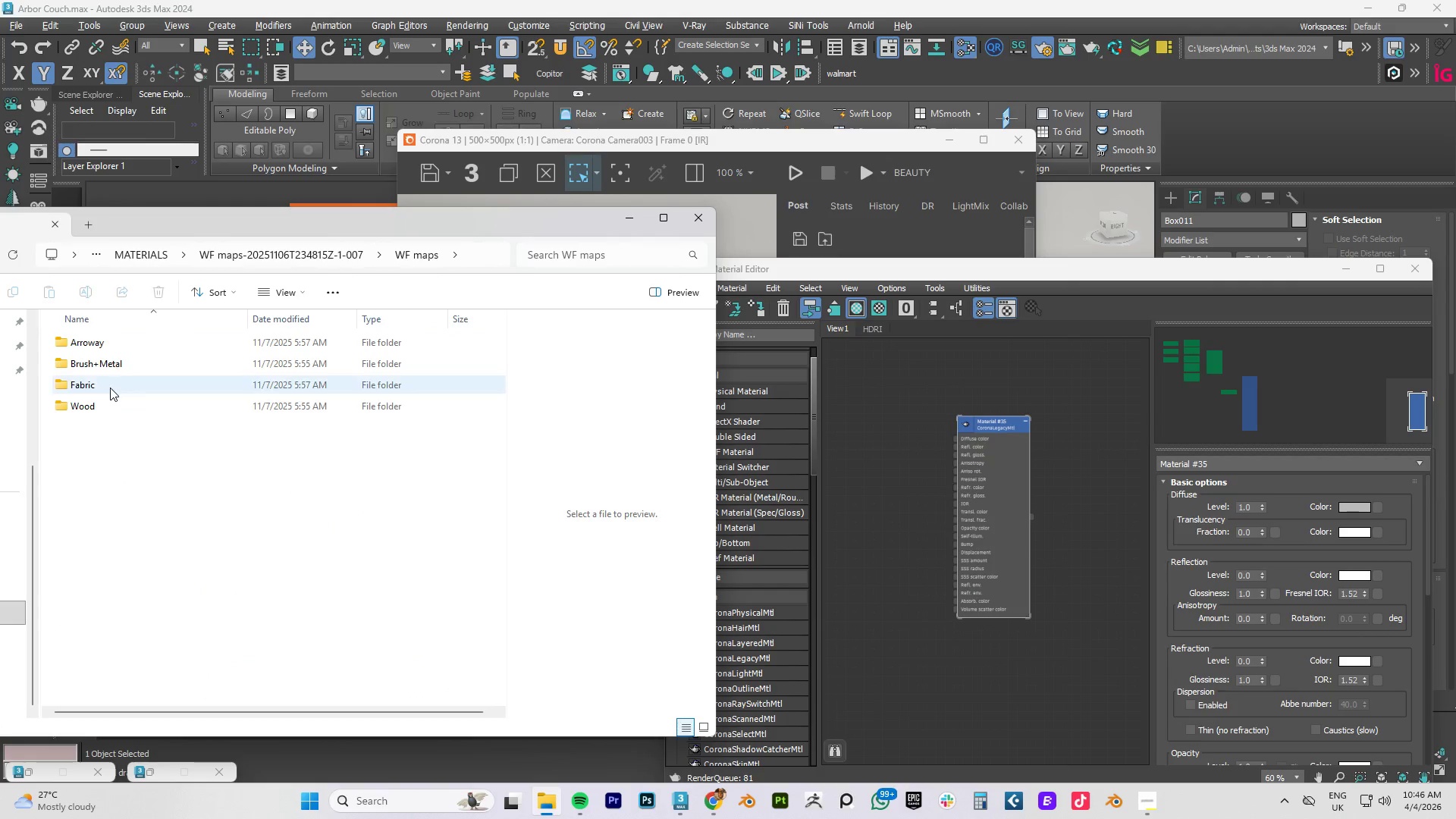 
double_click([110, 388])
 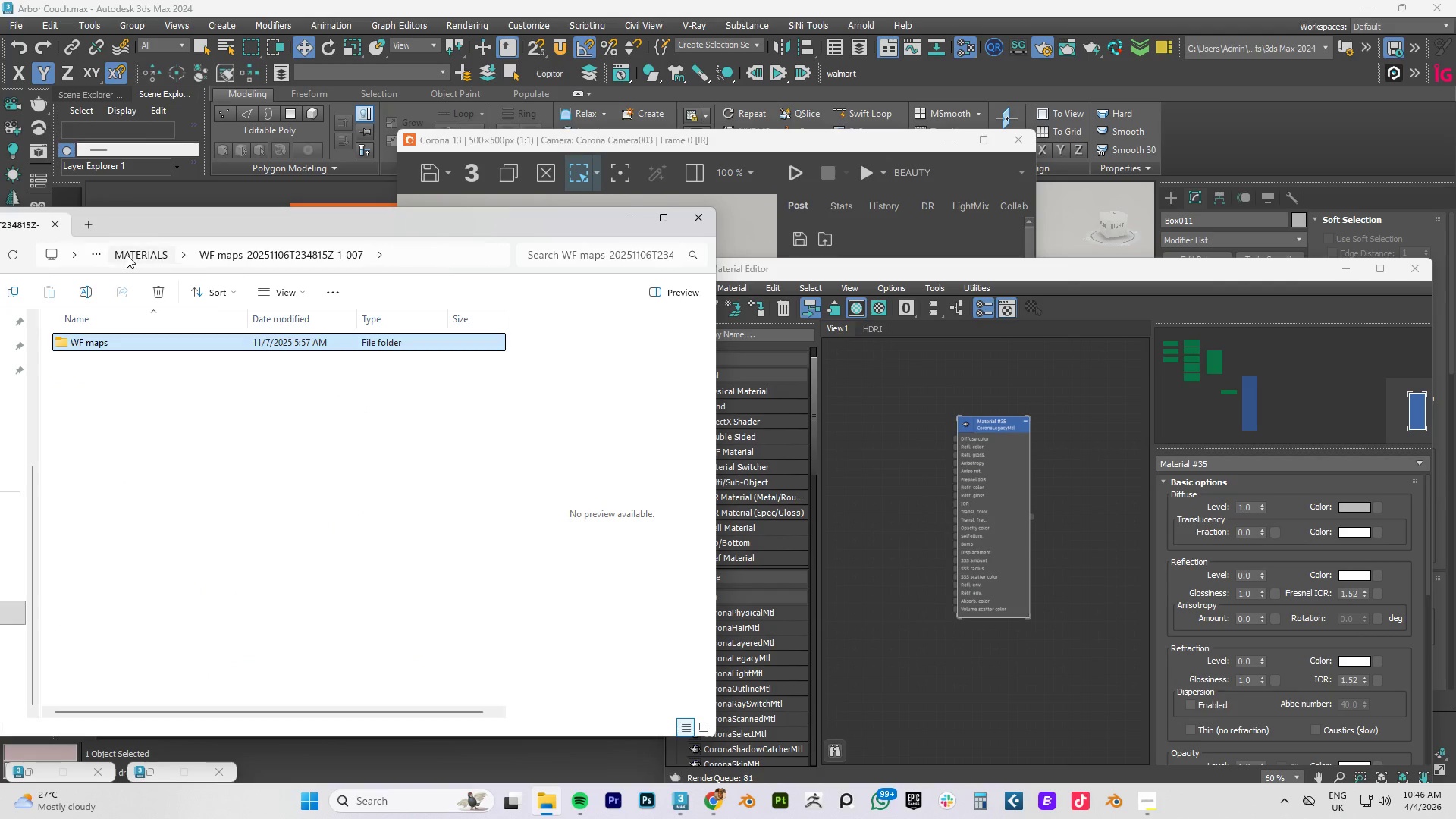 
left_click([130, 256])
 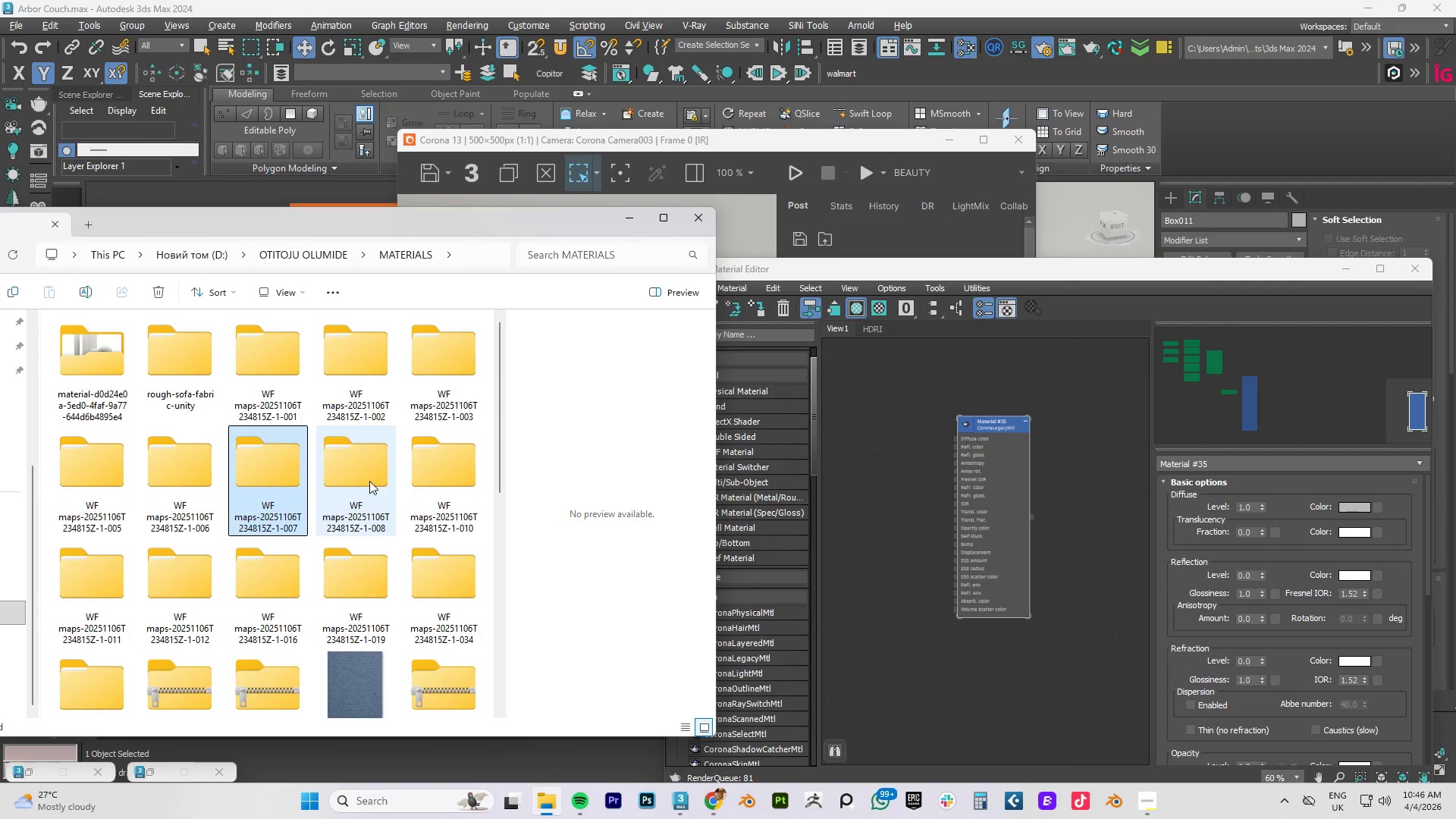 
double_click([369, 481])
 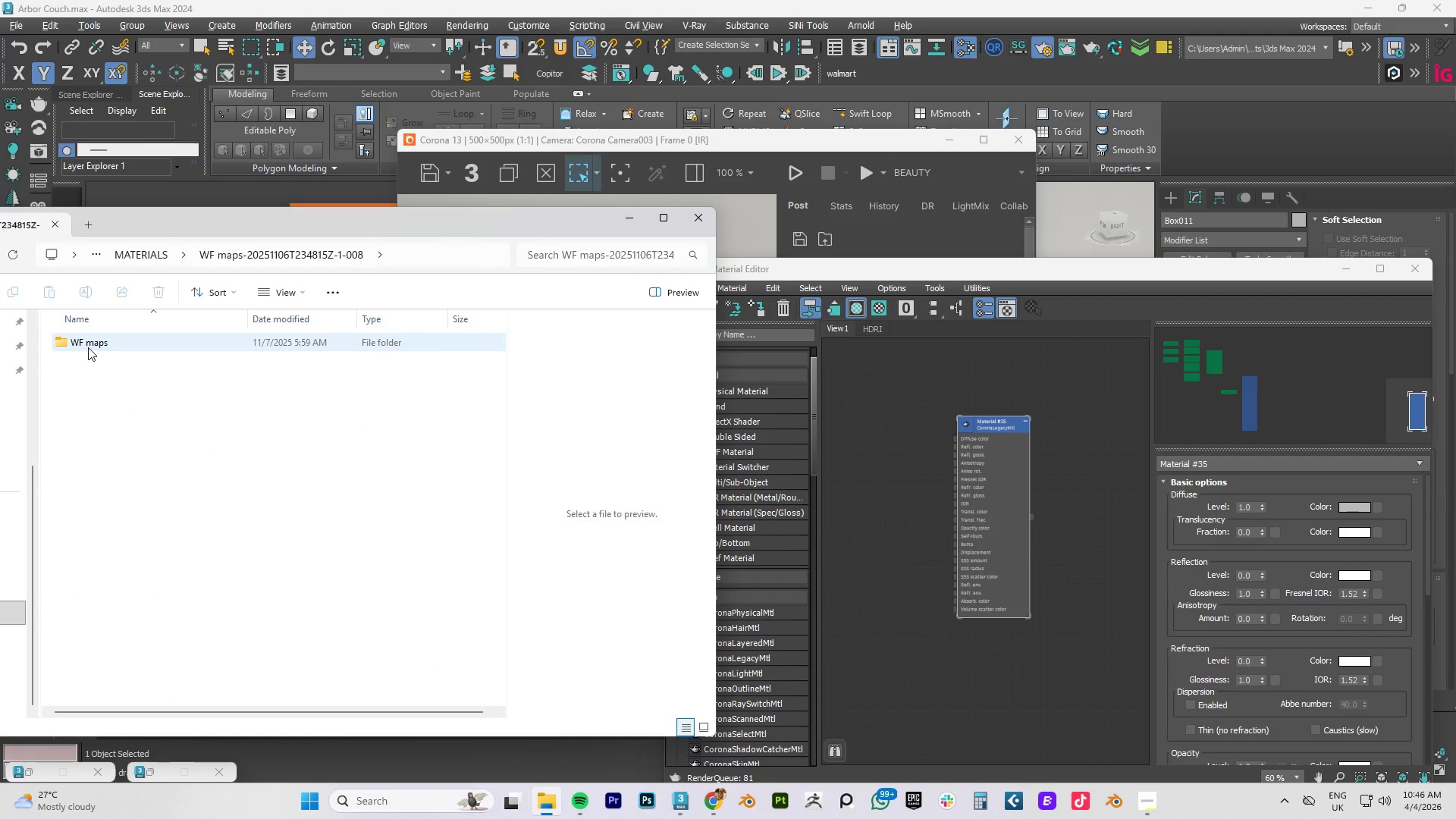 
double_click([88, 347])
 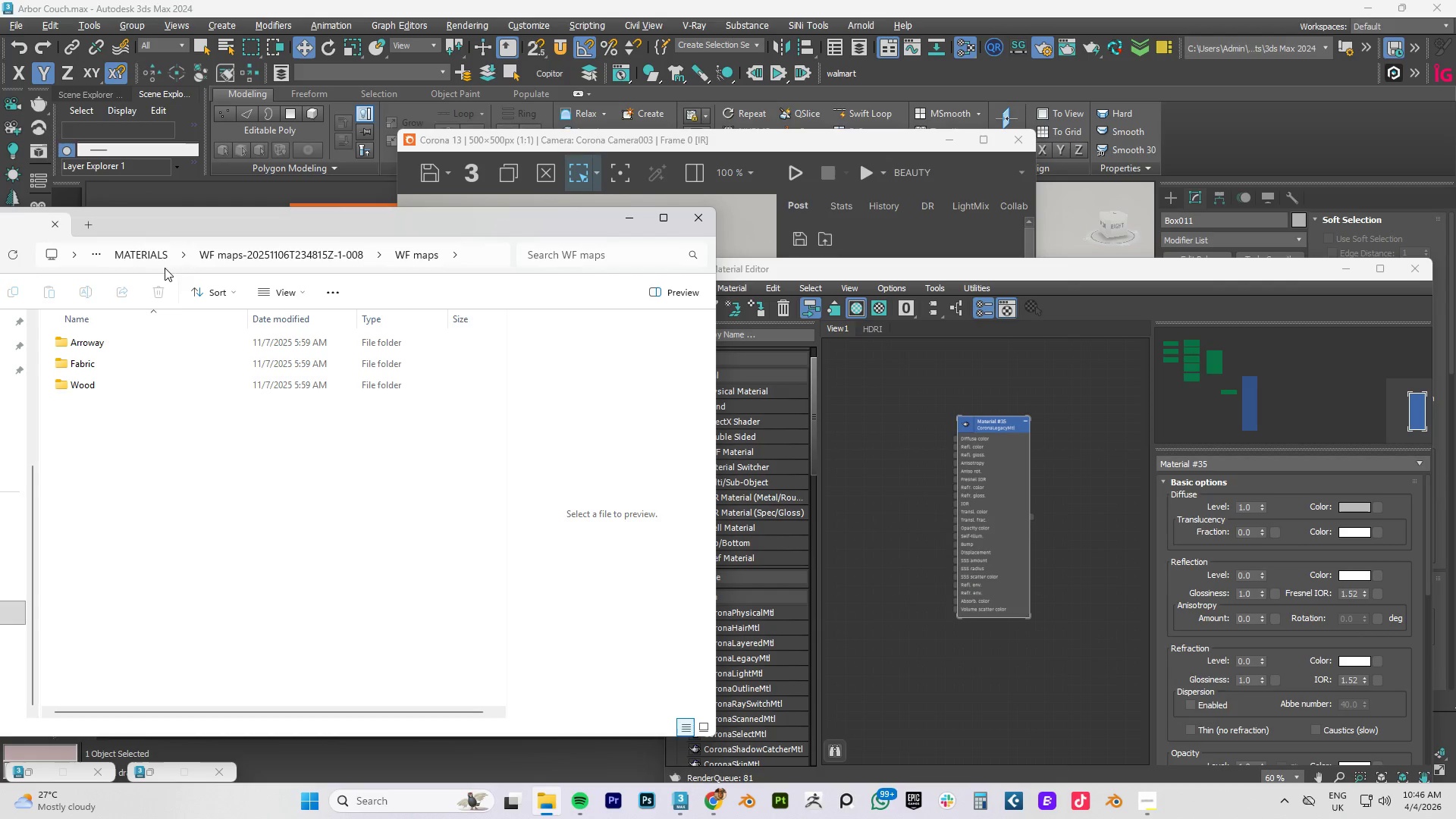 
left_click([128, 253])
 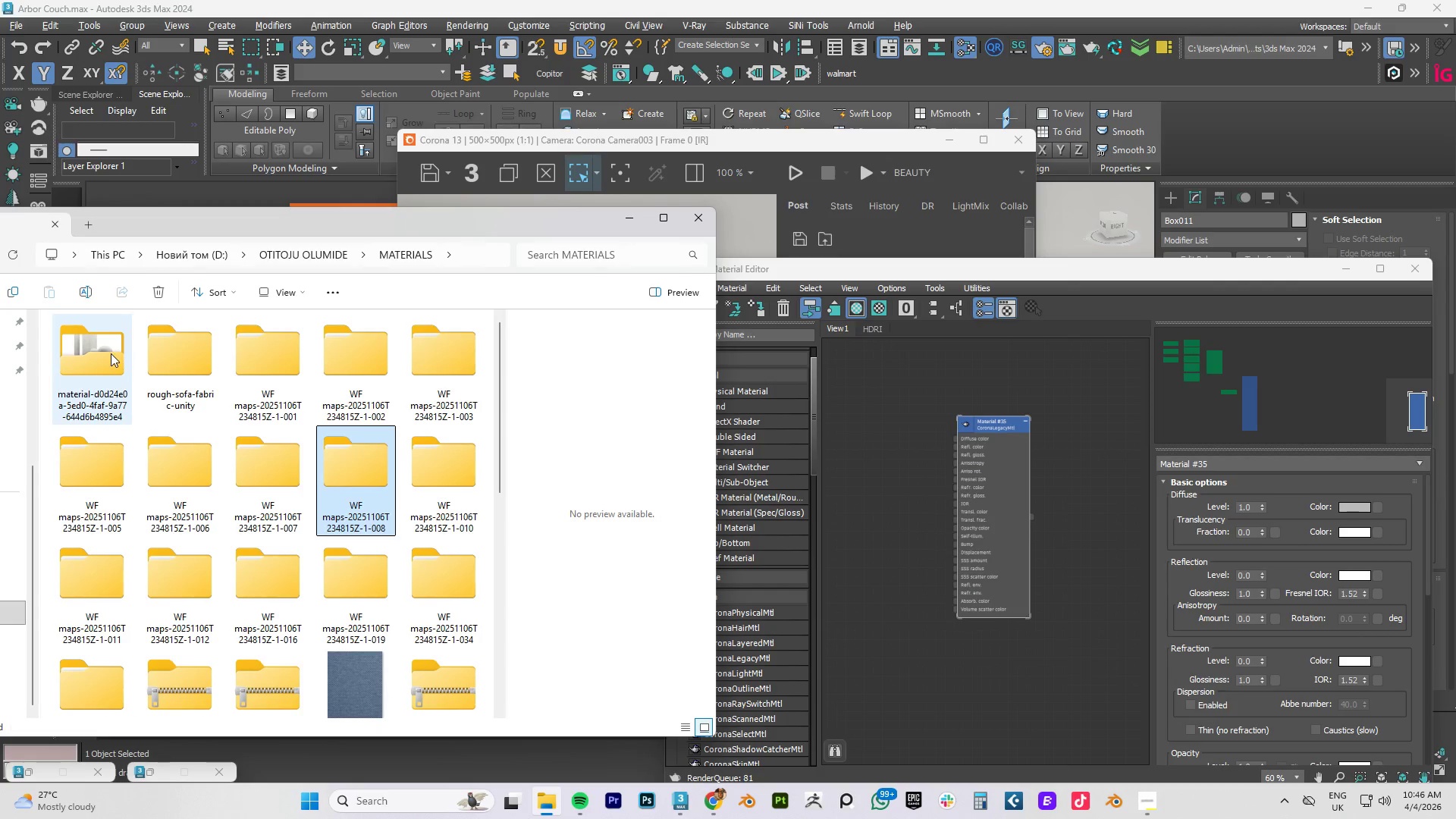 
double_click([110, 354])
 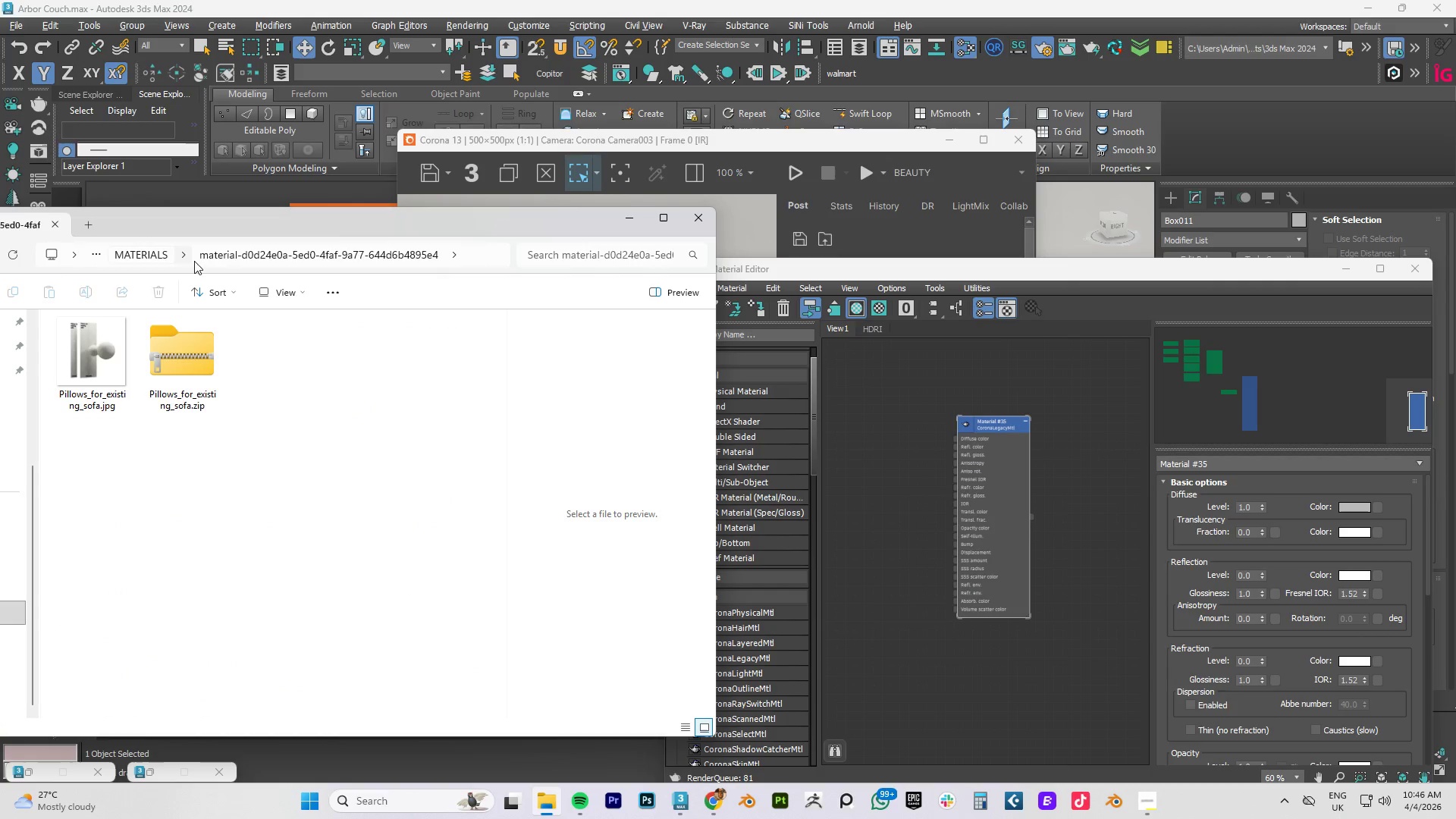 
left_click([139, 259])
 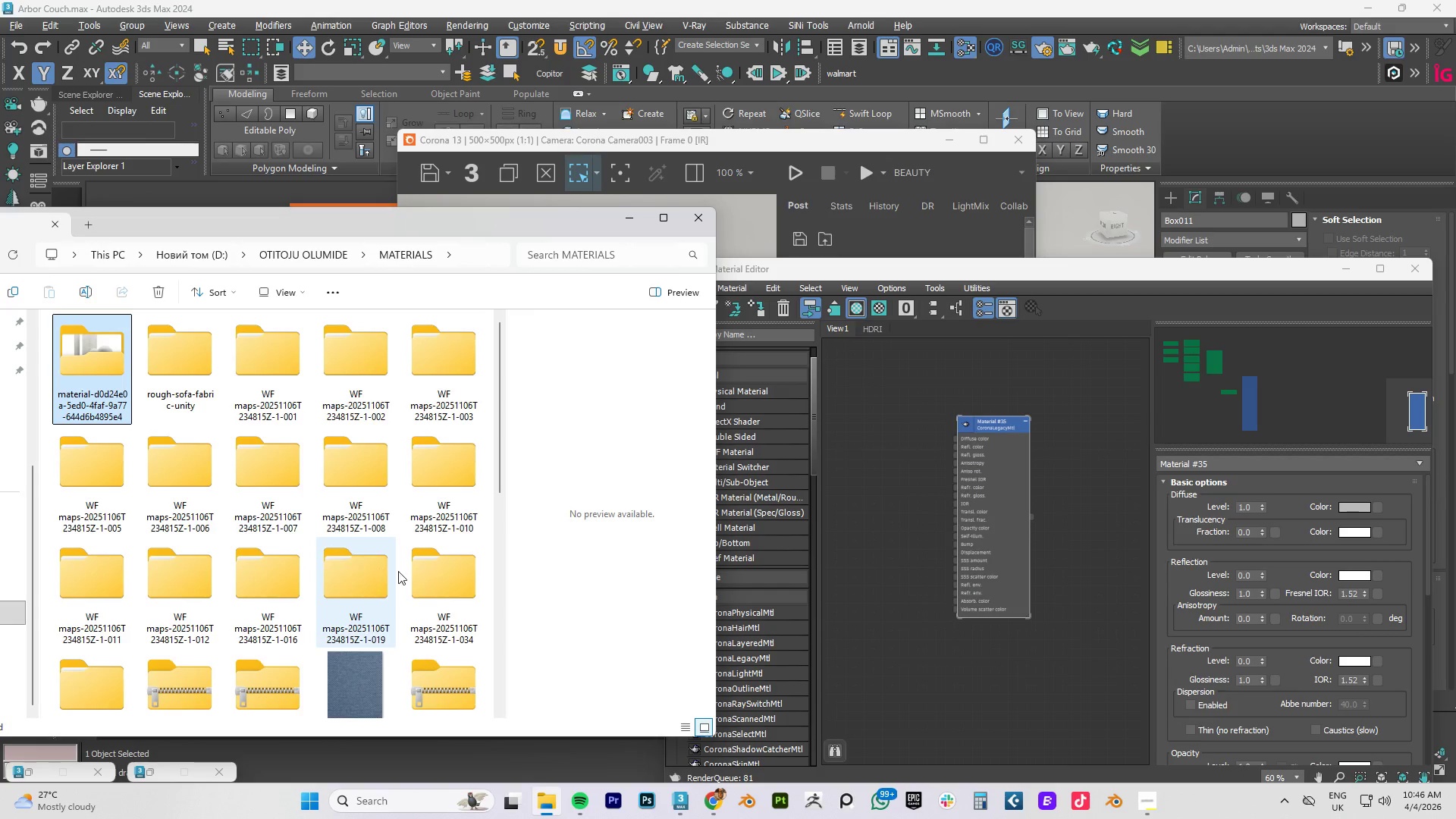 
double_click([435, 570])
 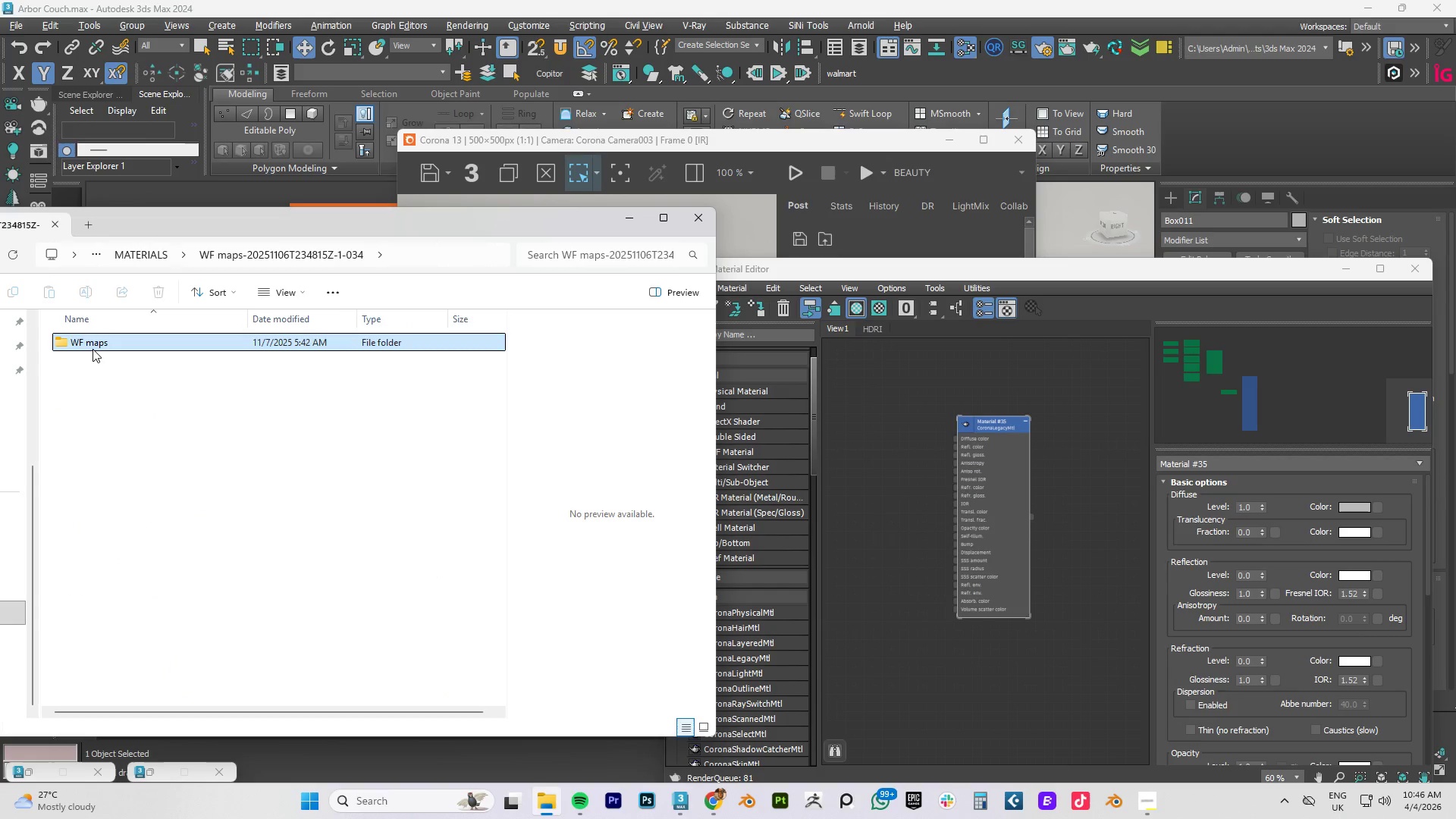 
double_click([93, 349])
 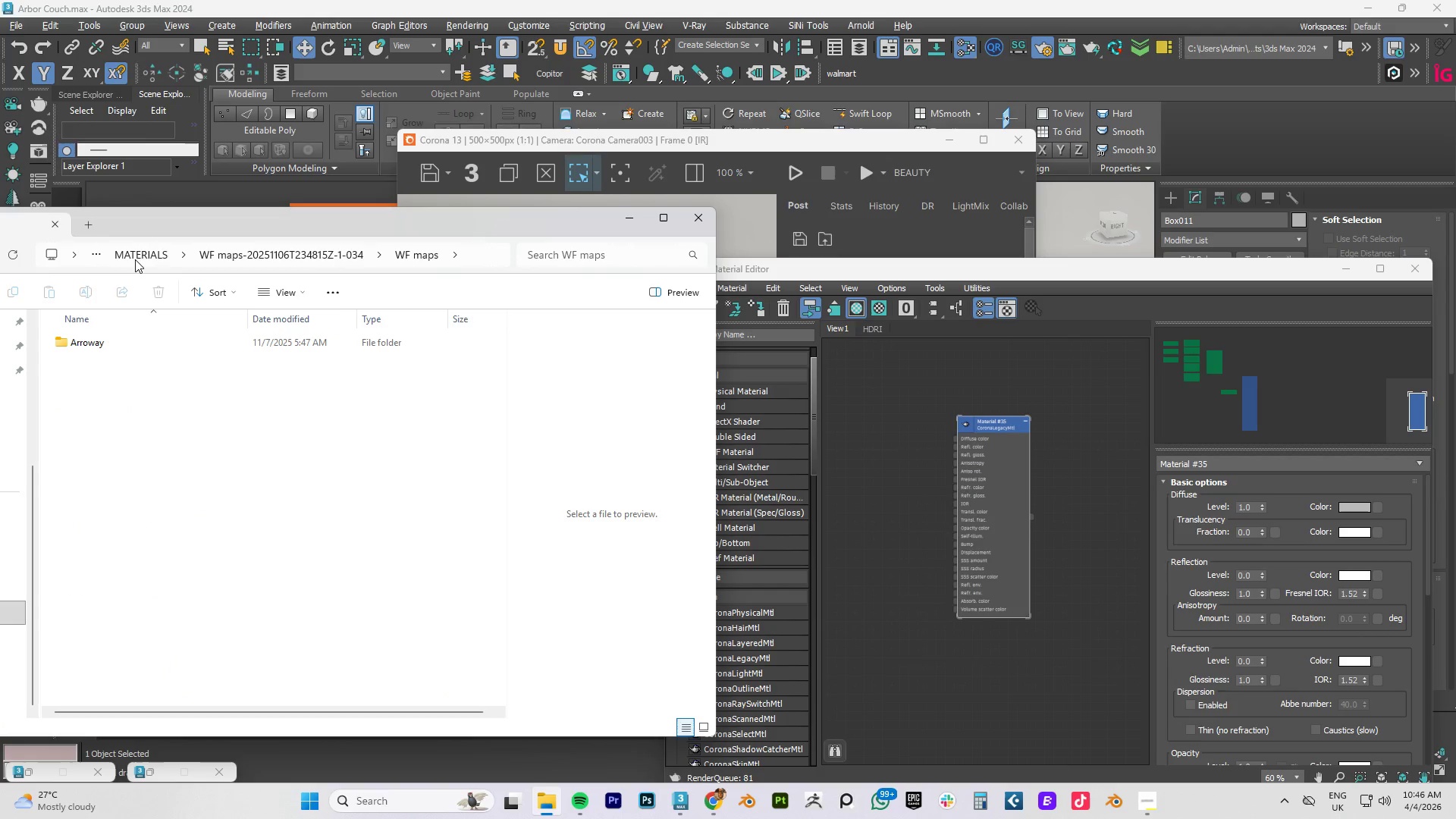 
left_click([135, 258])
 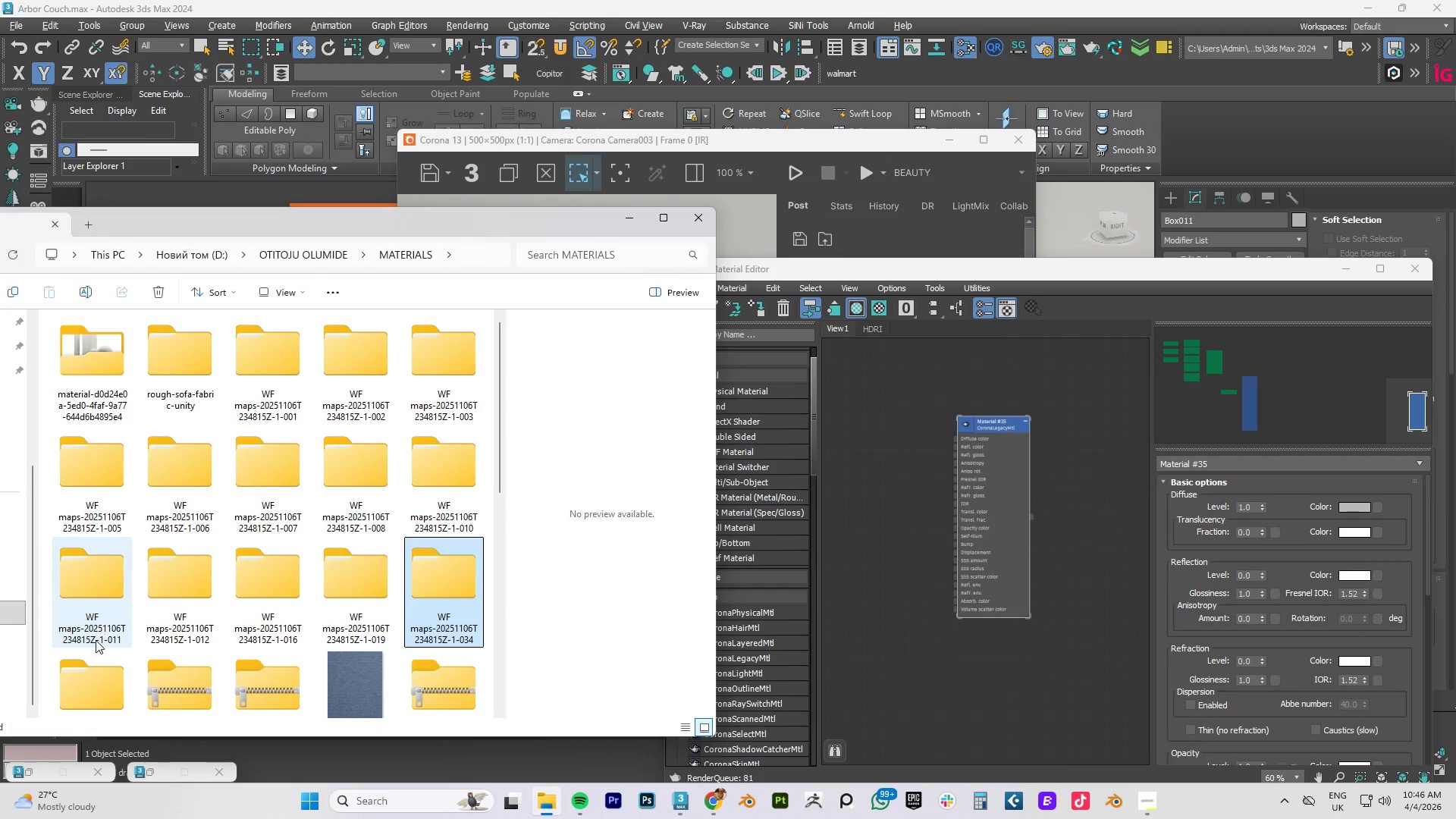 
left_click([93, 673])
 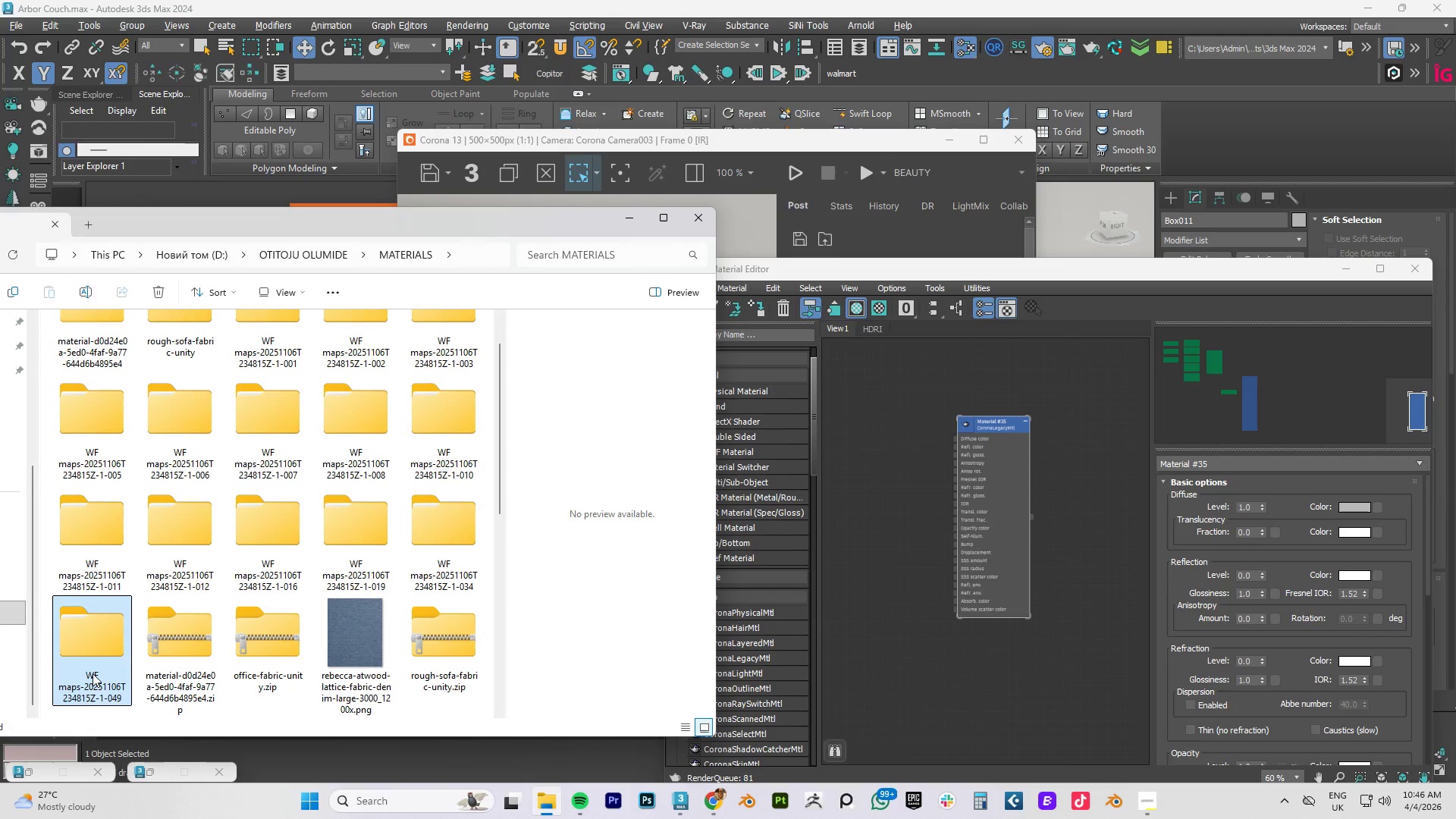 
left_click([93, 673])
 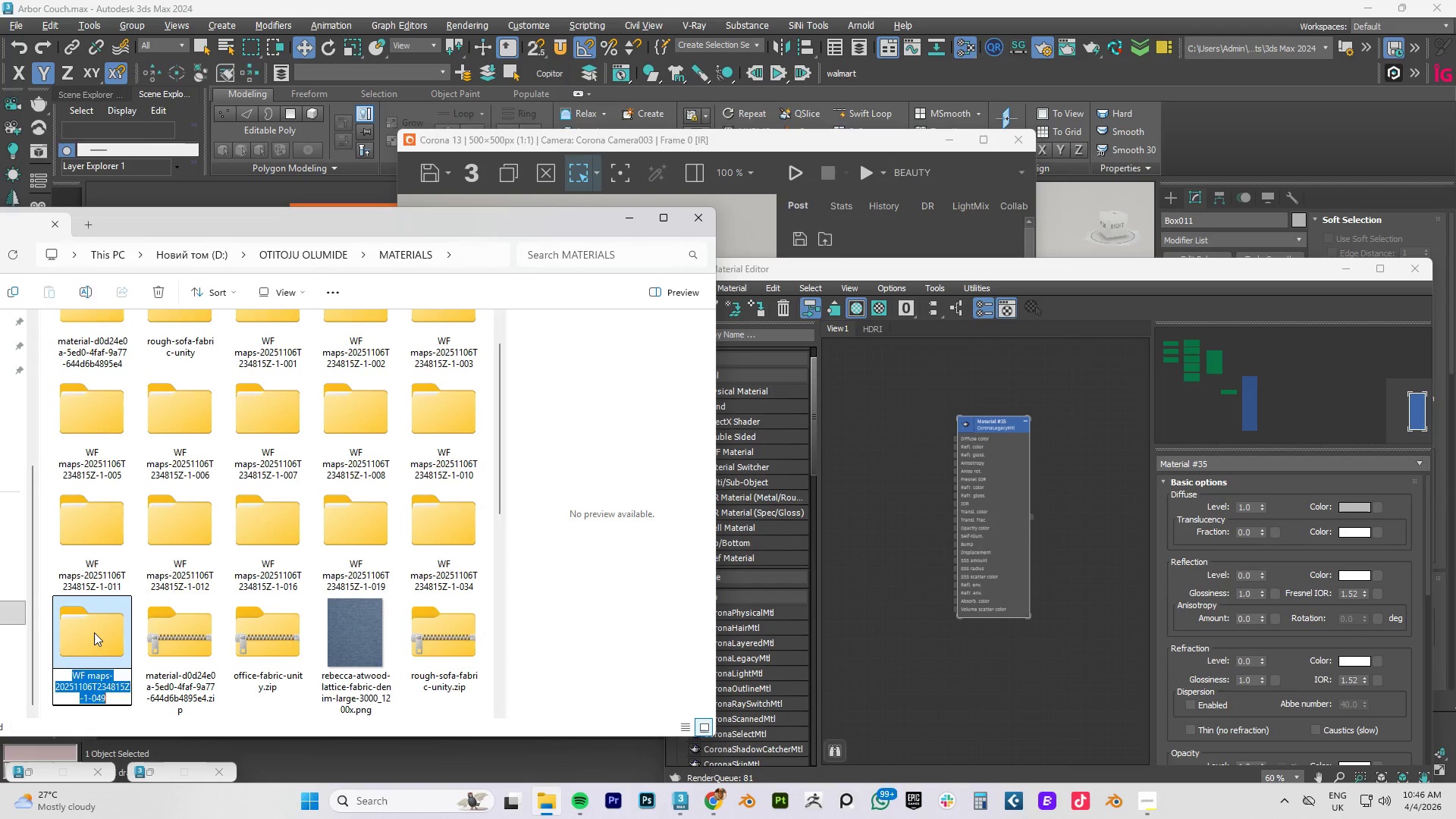 
double_click([94, 632])
 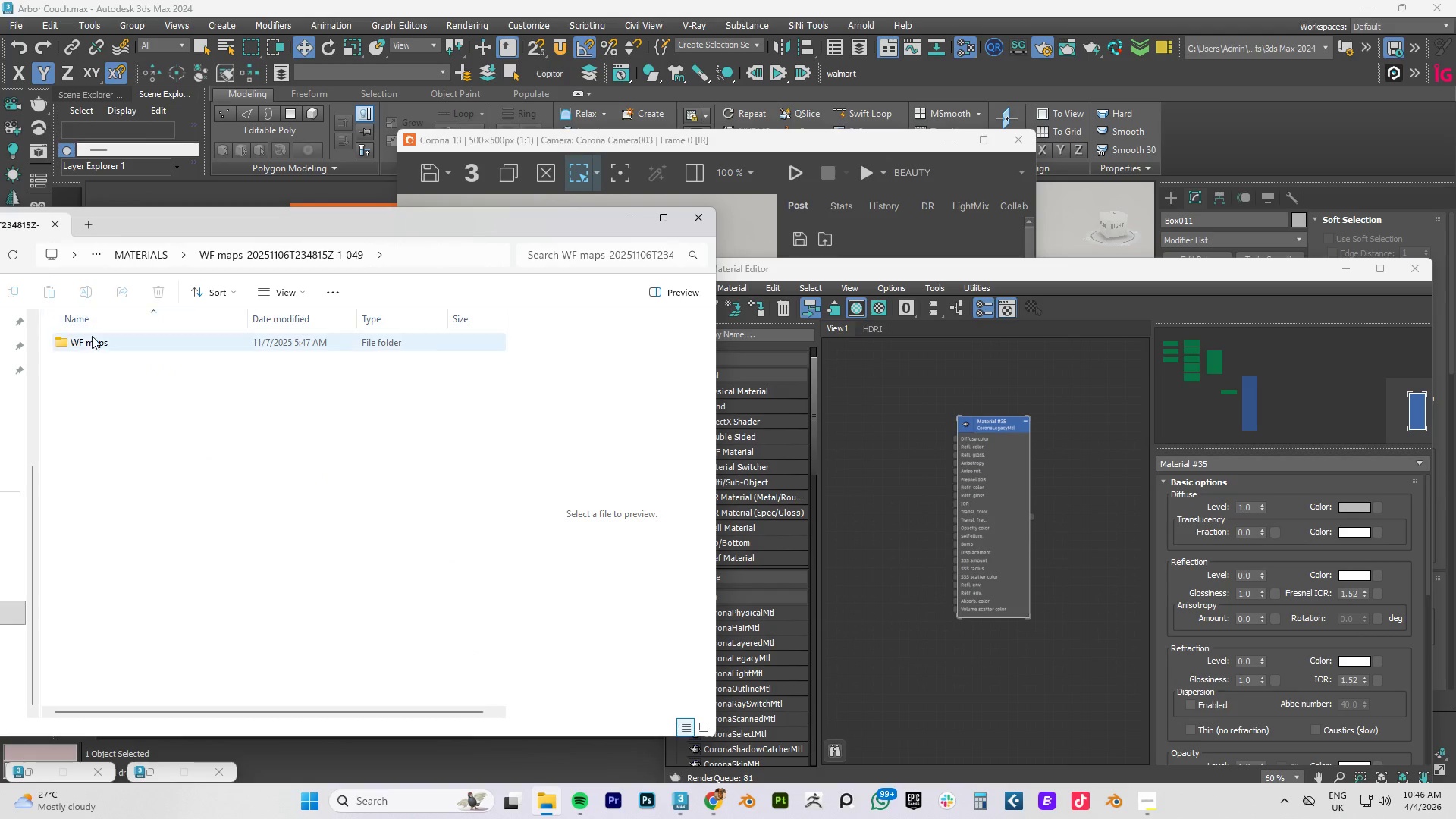 
double_click([90, 340])
 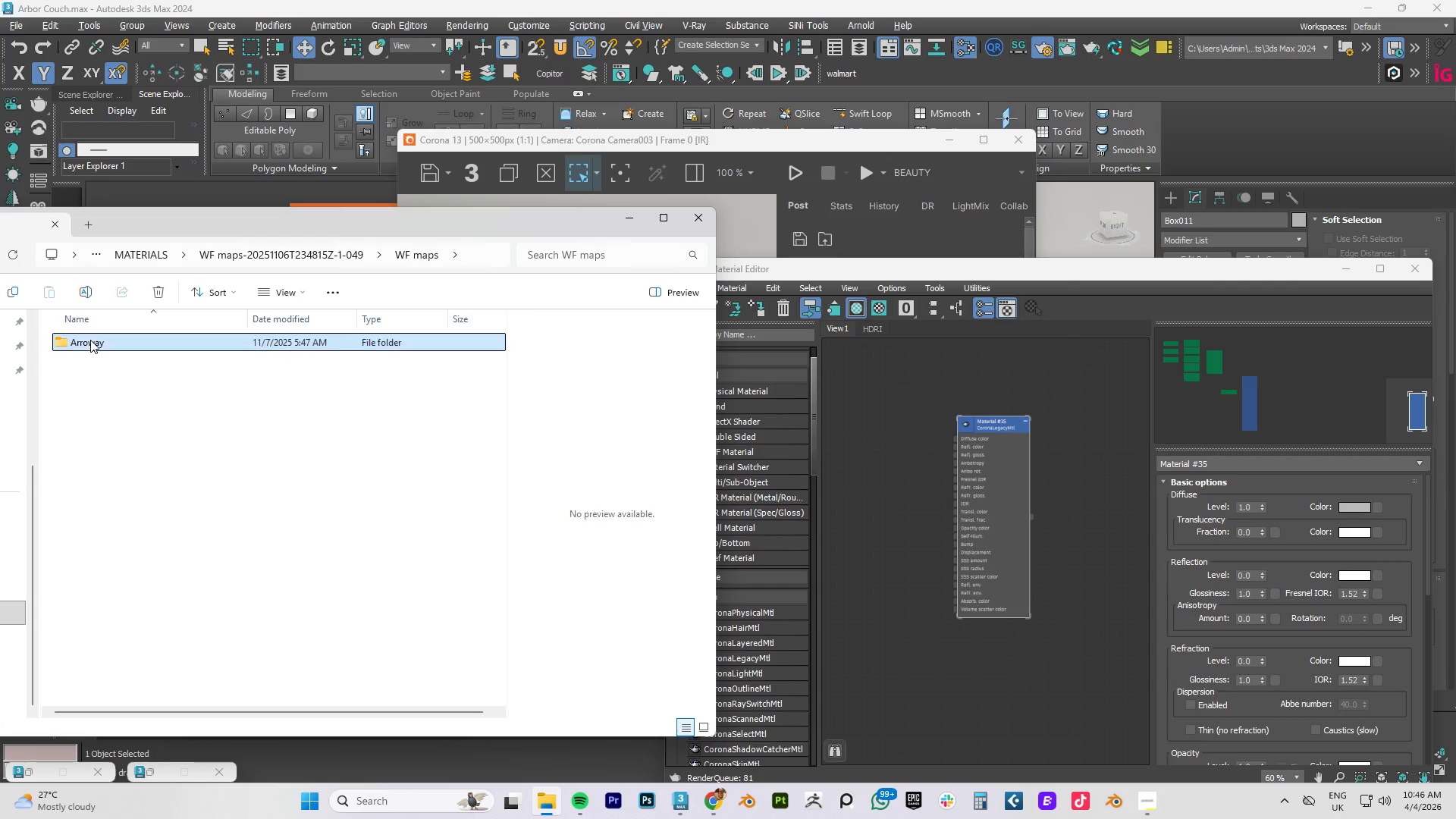 
double_click([90, 340])
 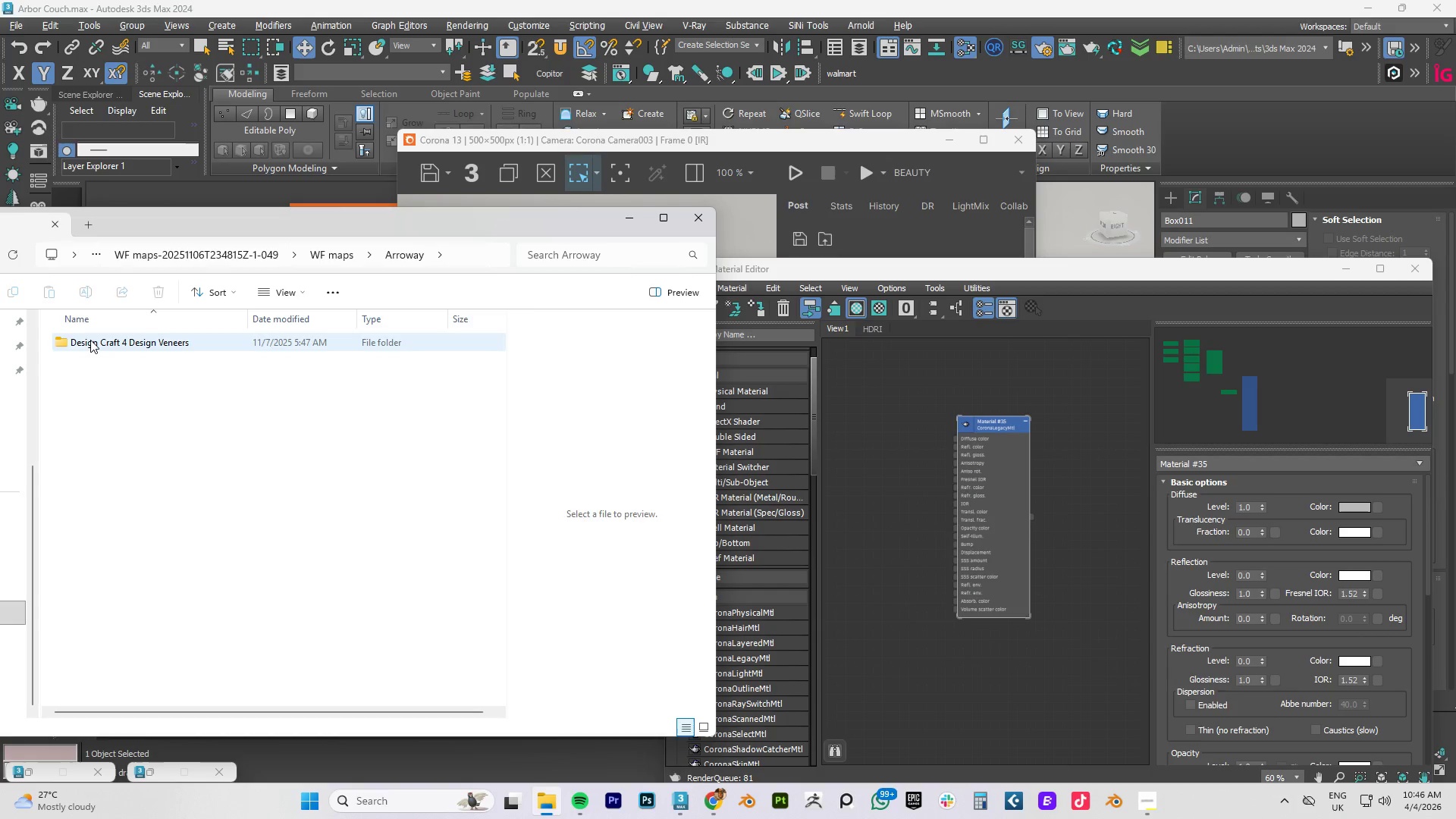 
double_click([90, 340])
 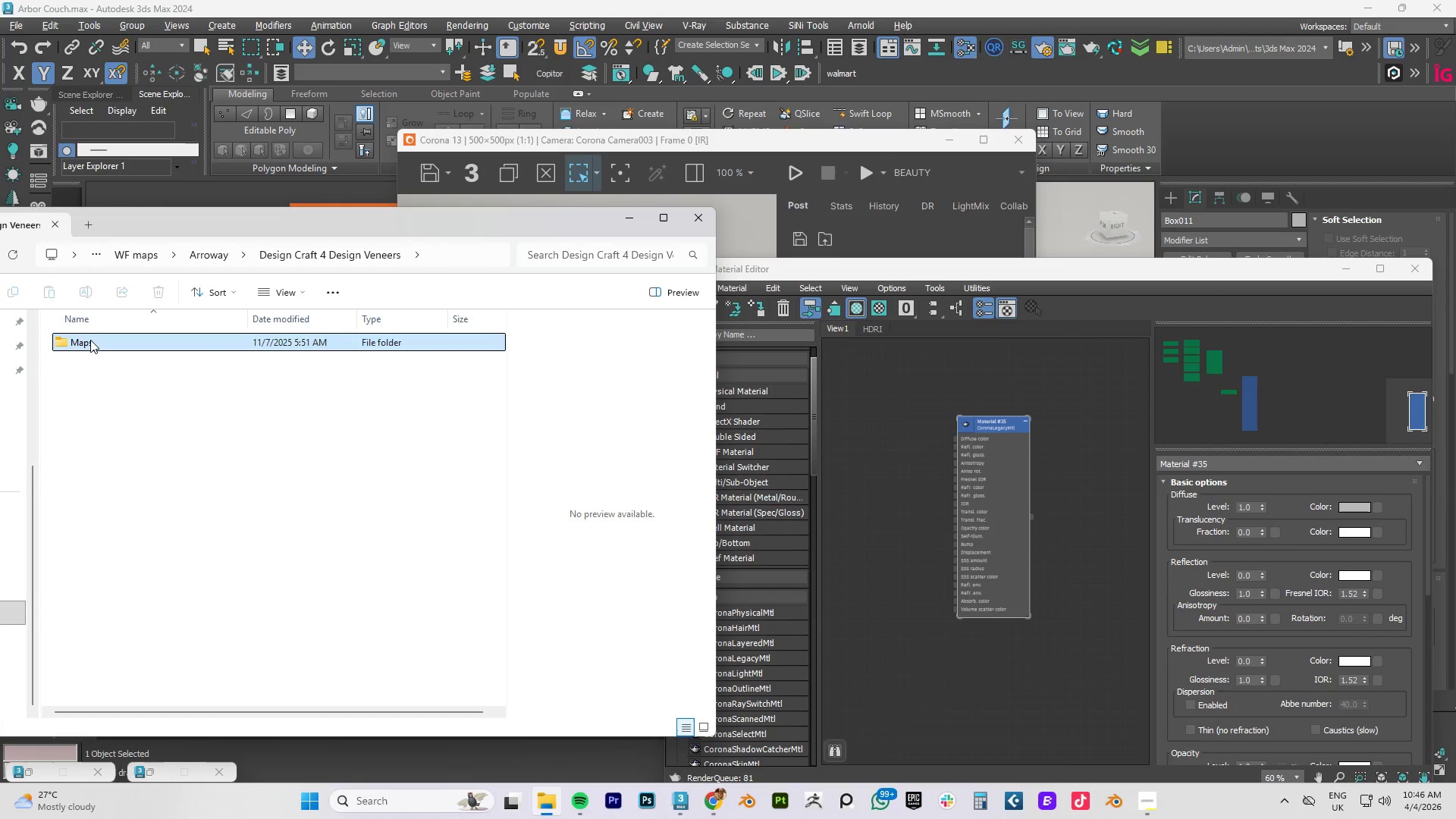 
double_click([90, 340])
 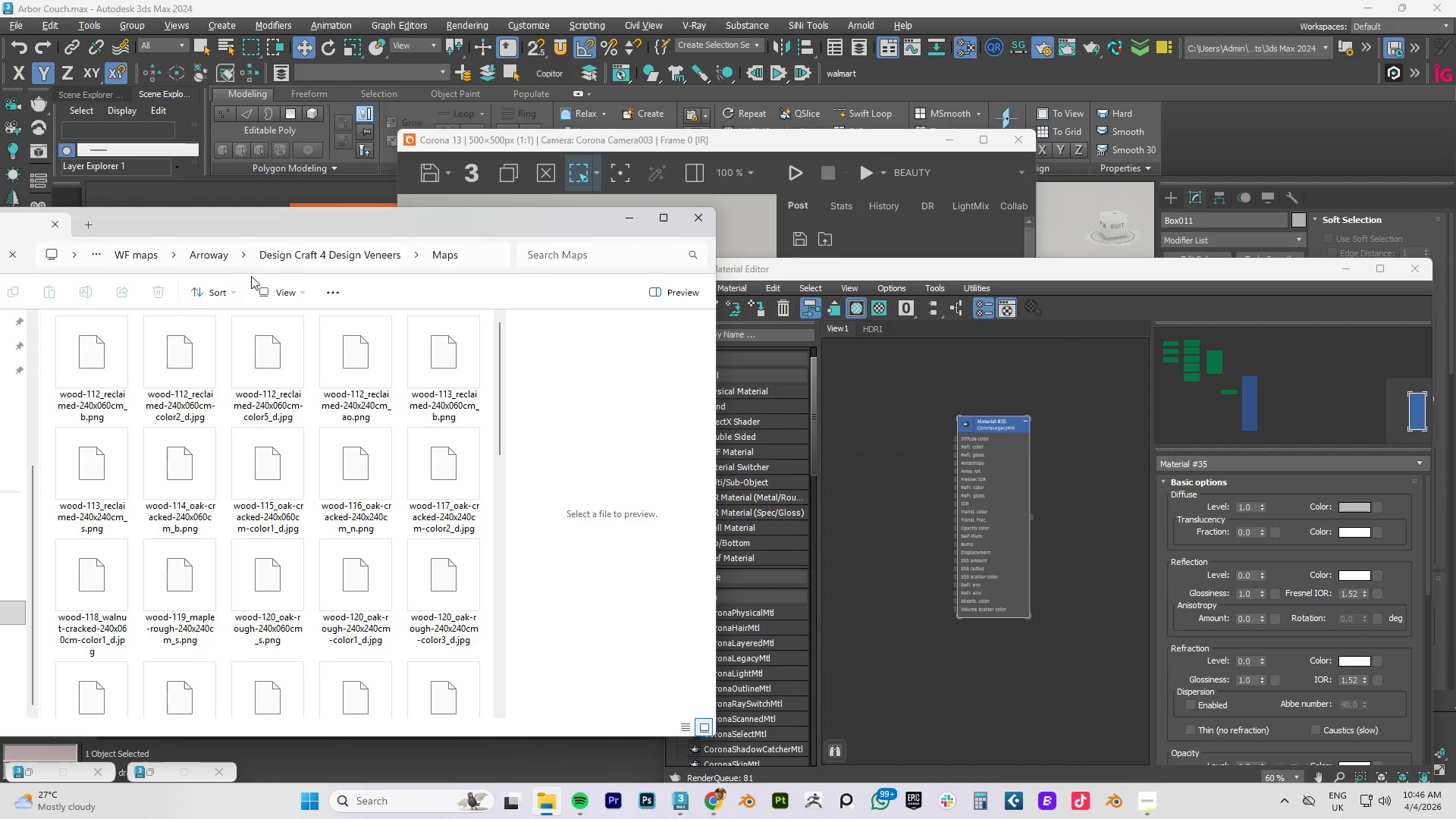 
left_click([138, 258])
 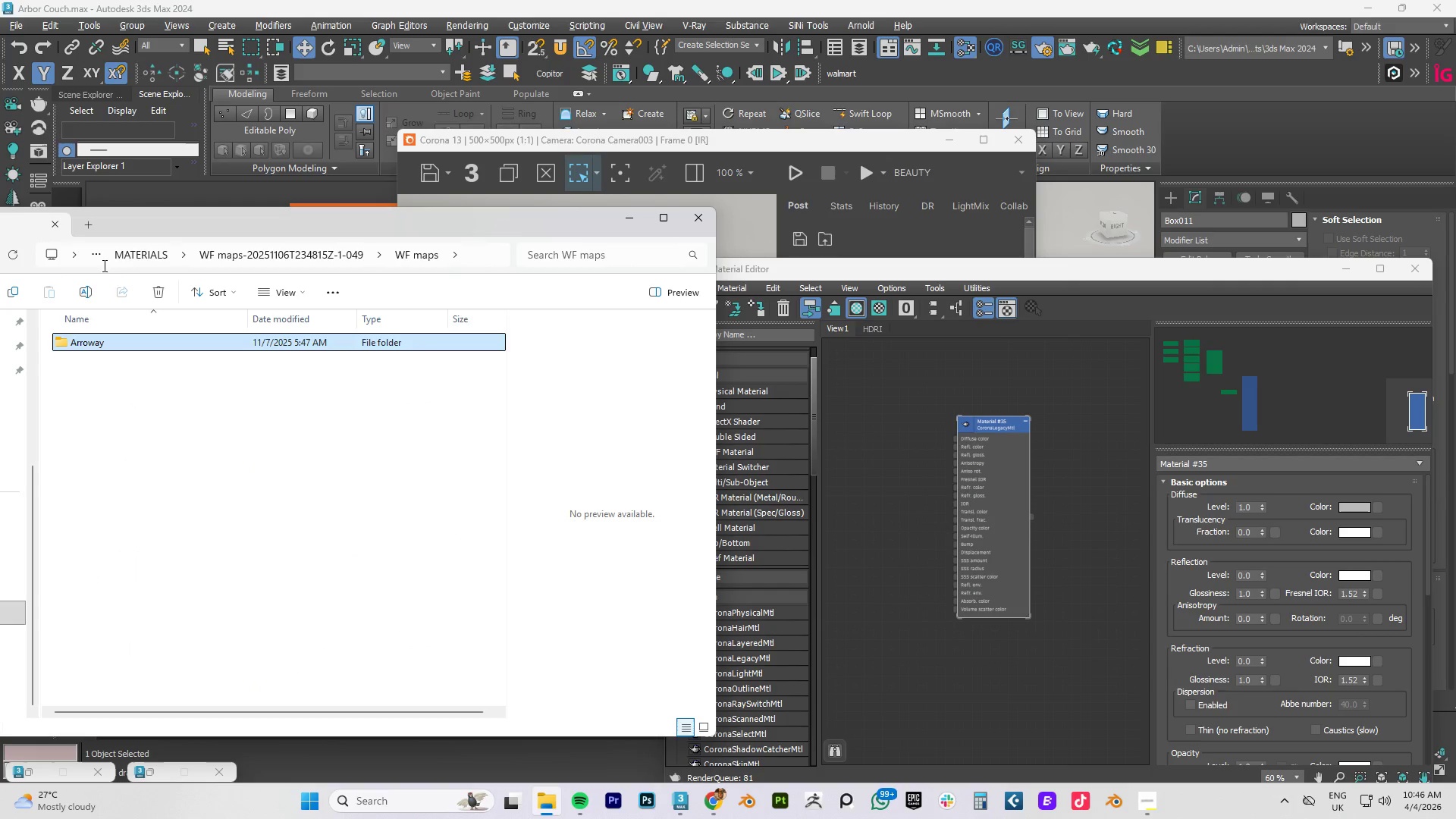 
left_click([121, 253])
 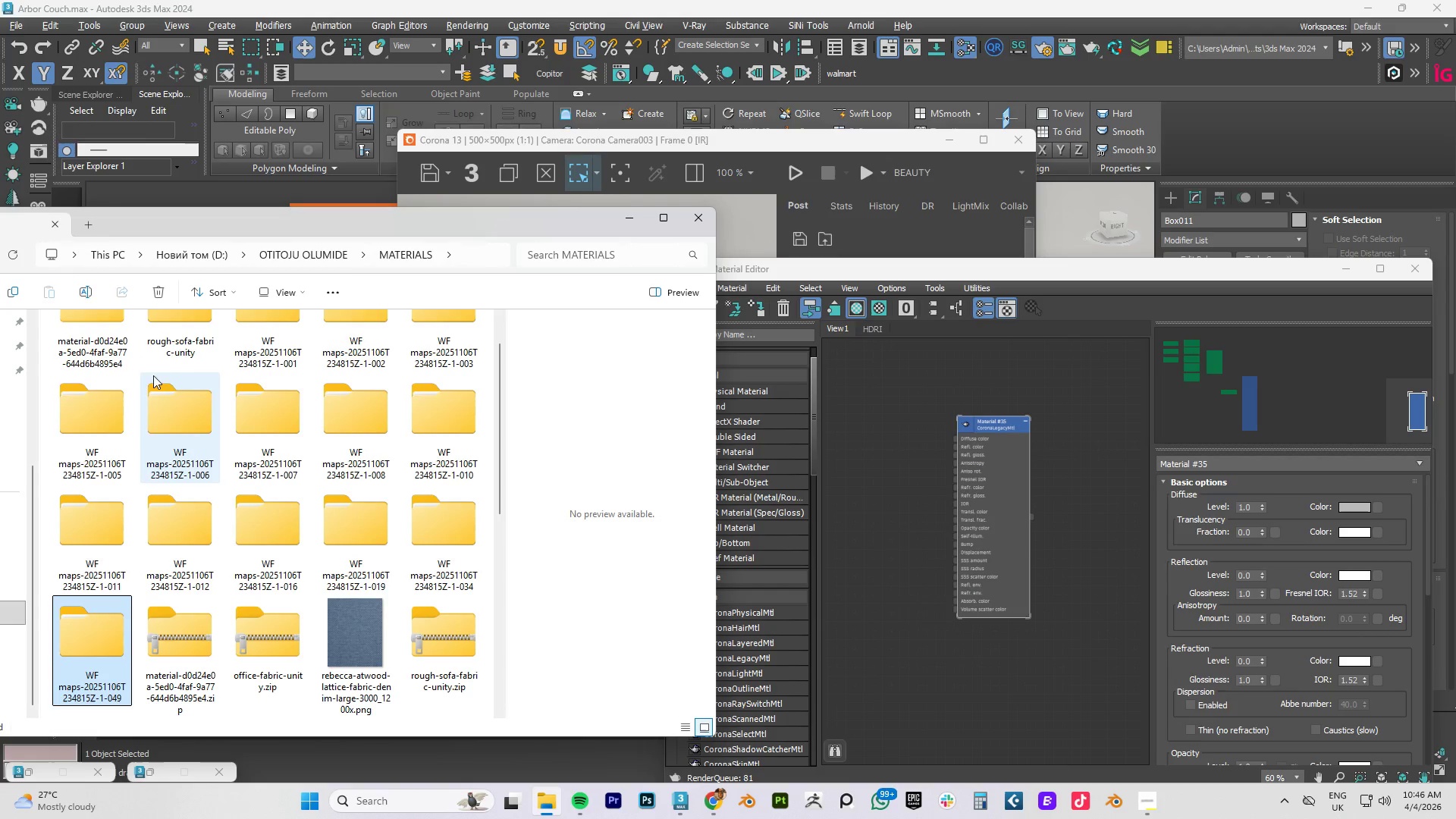 
scroll: coordinate [196, 430], scroll_direction: up, amount: 7.0
 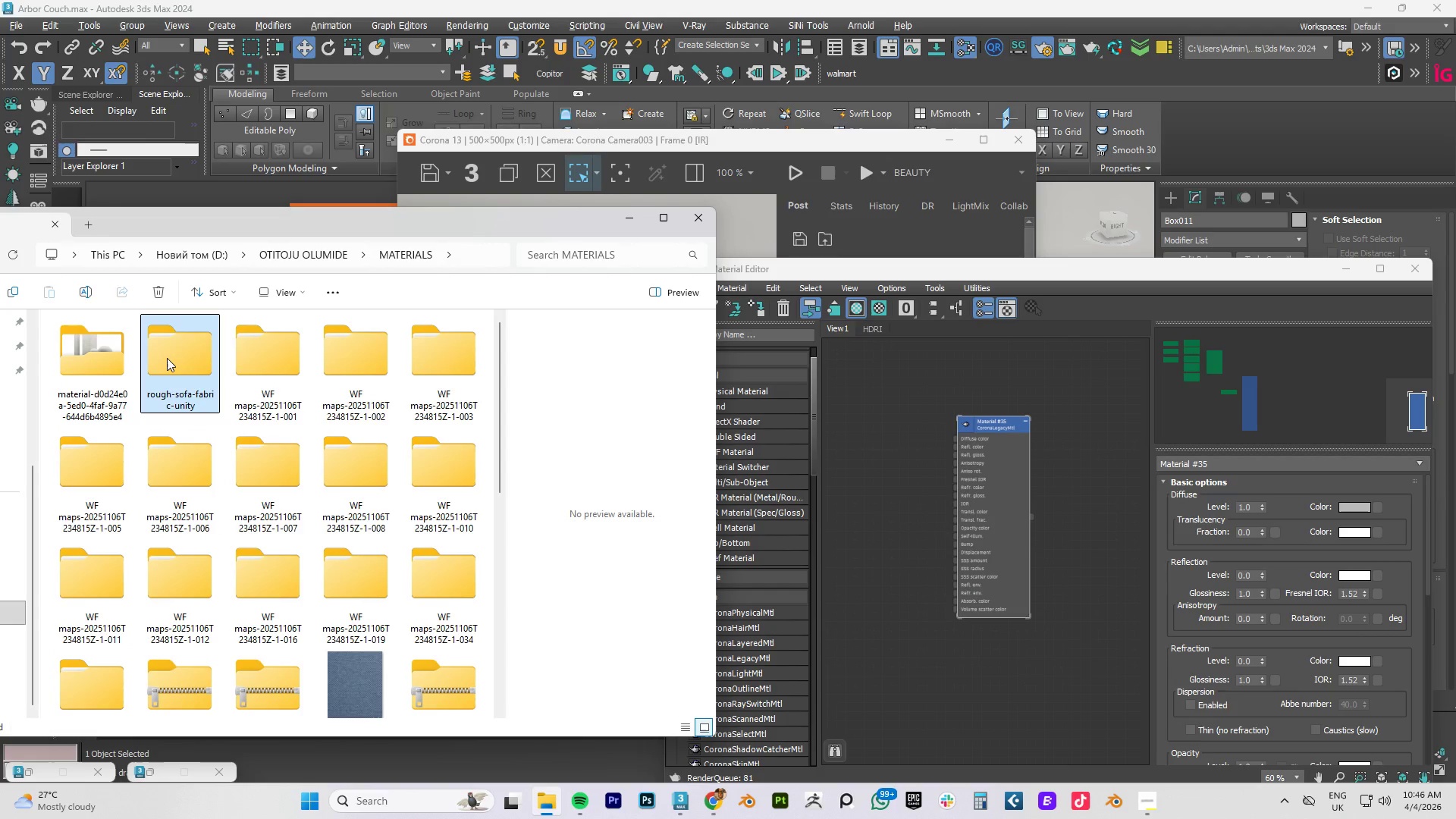 
double_click([167, 358])
 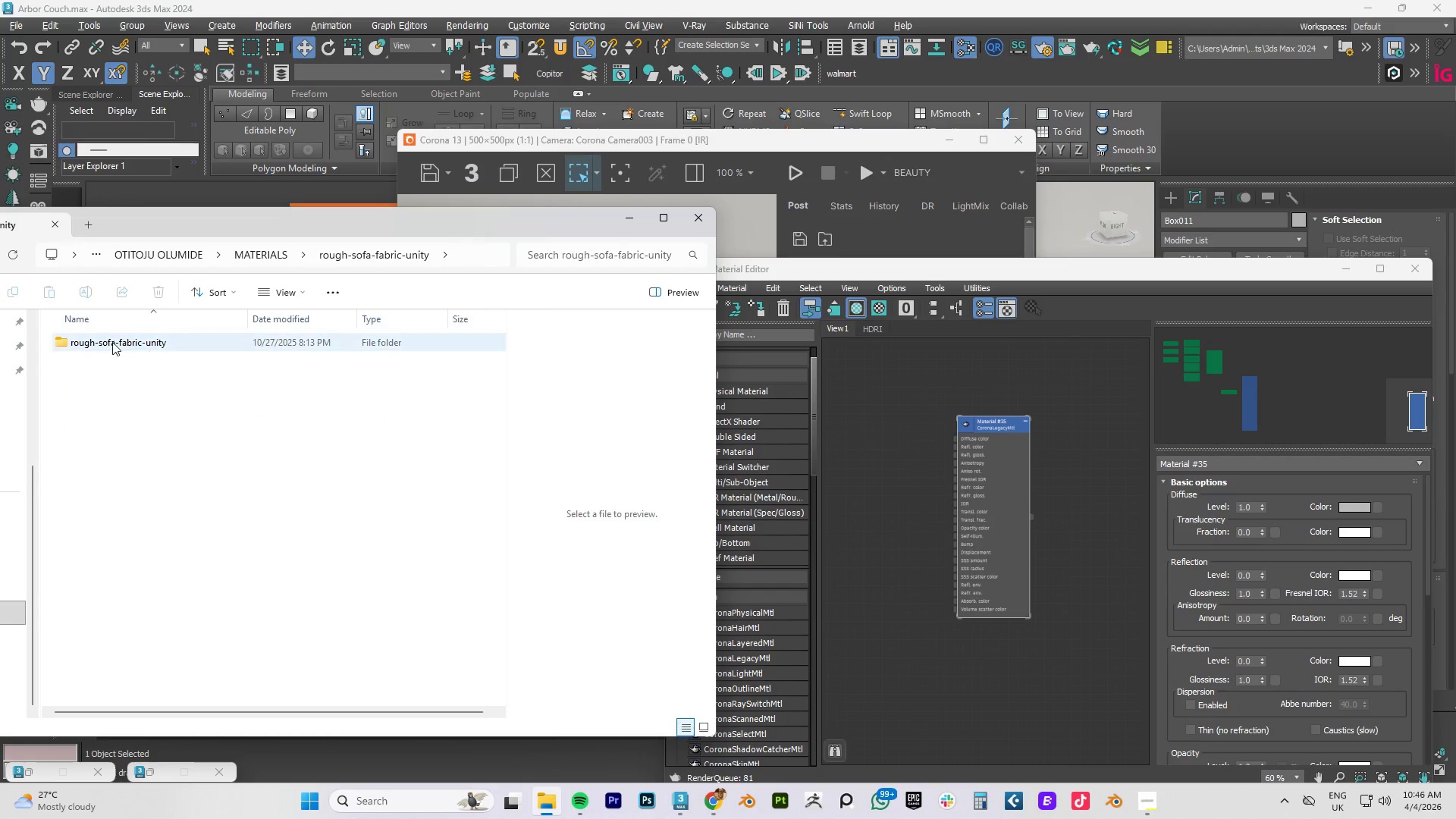 
double_click([111, 342])
 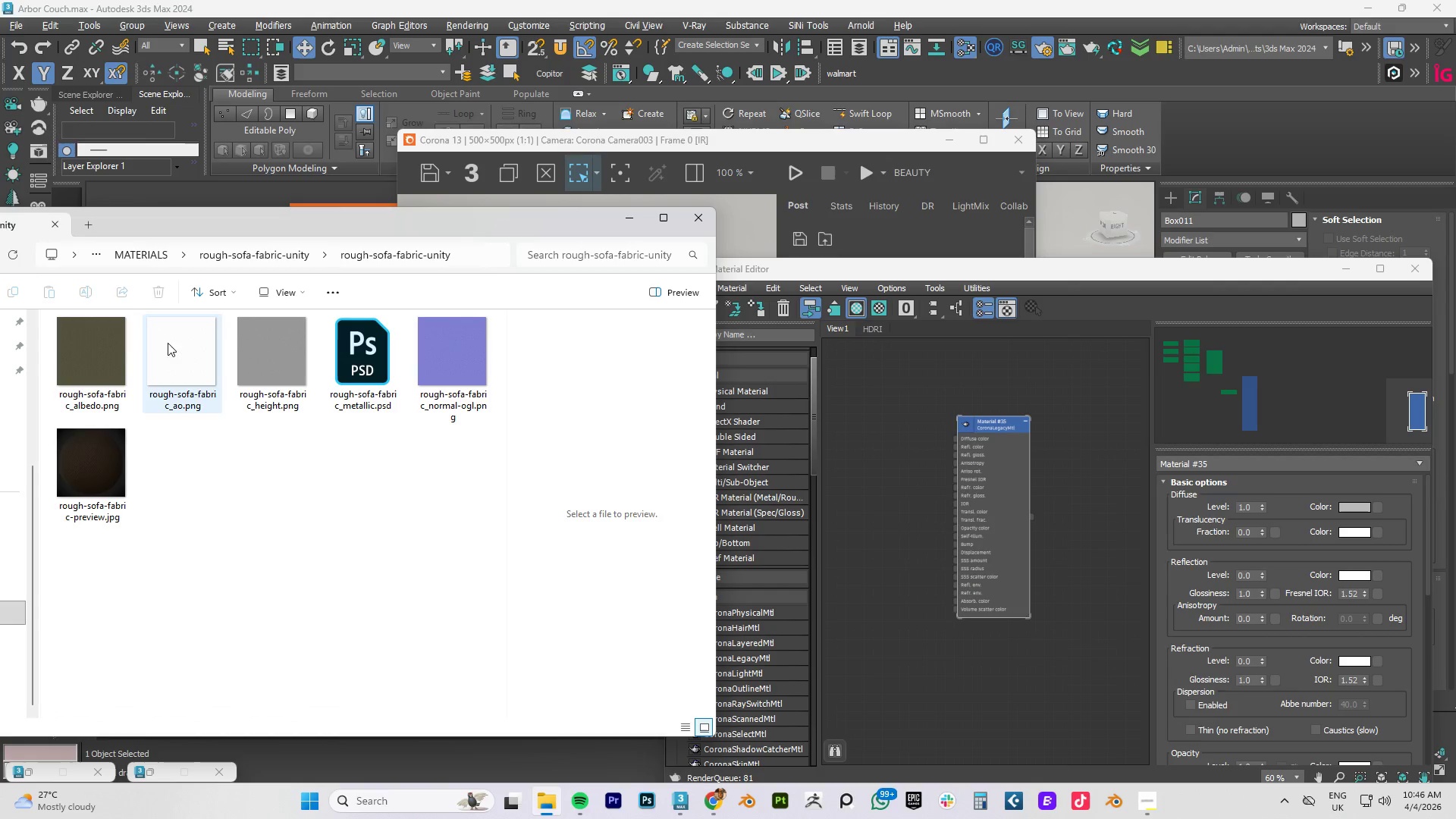 
left_click([71, 356])
 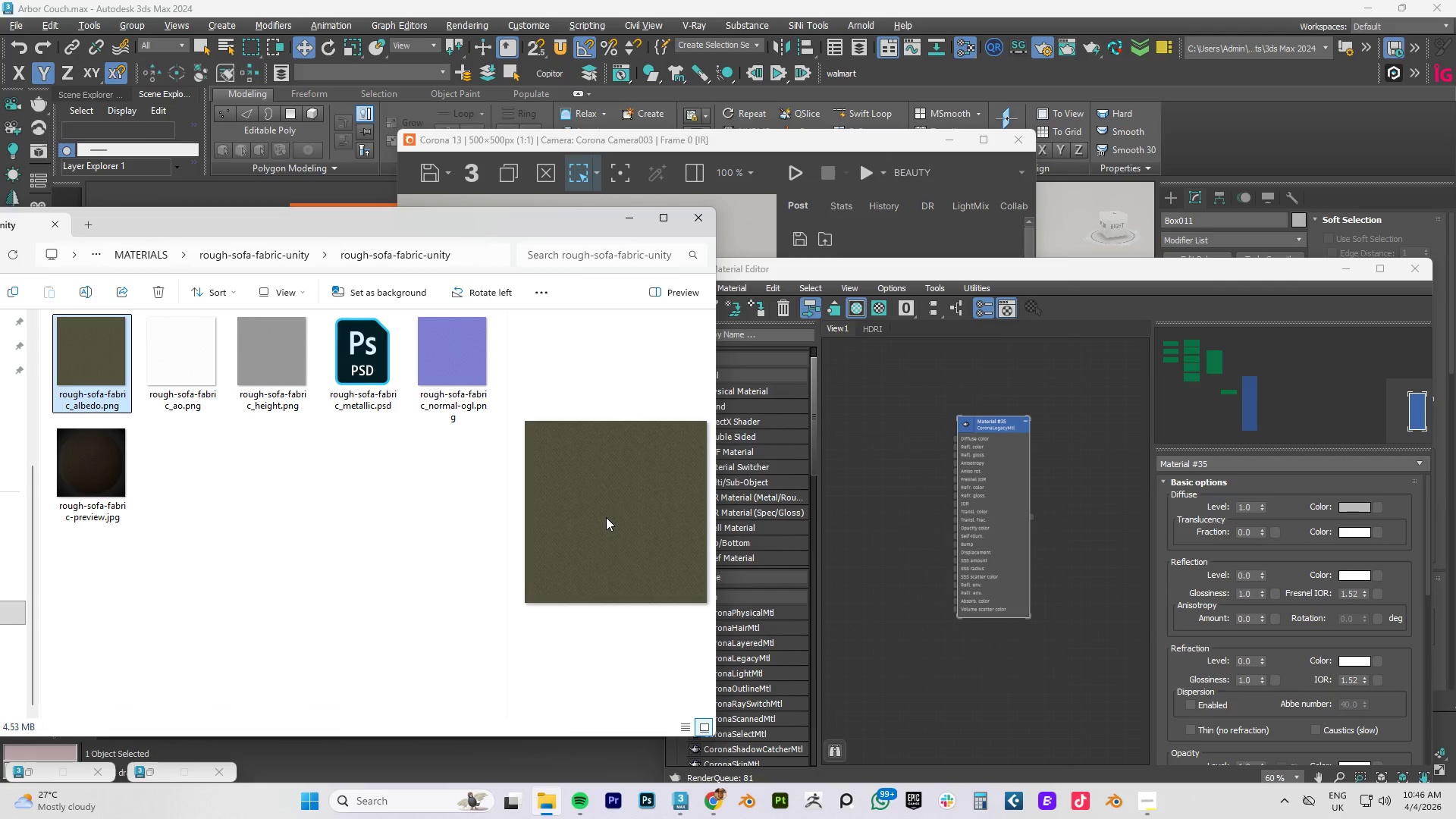 
scroll: coordinate [604, 509], scroll_direction: up, amount: 4.0
 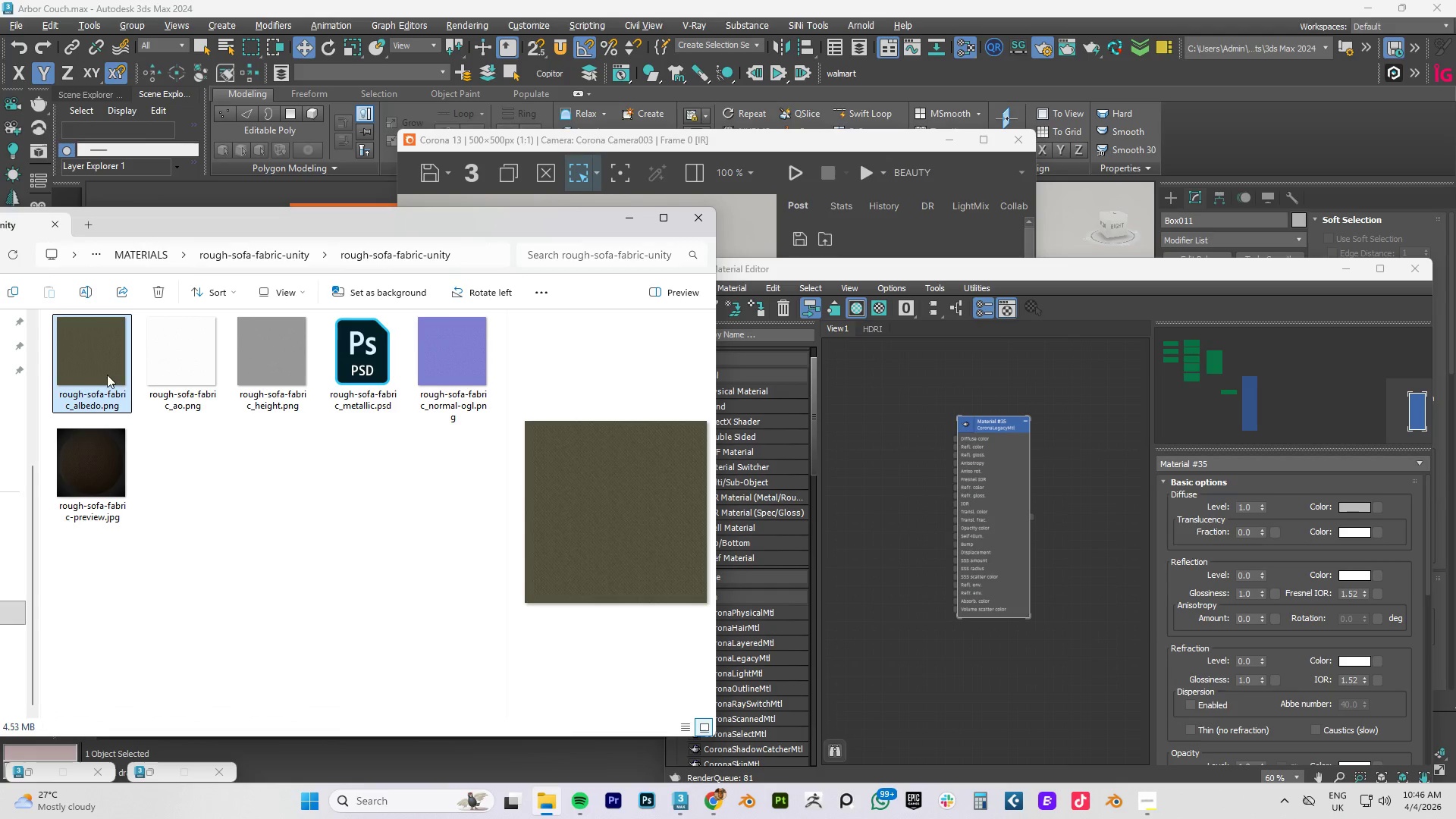 
double_click([107, 375])
 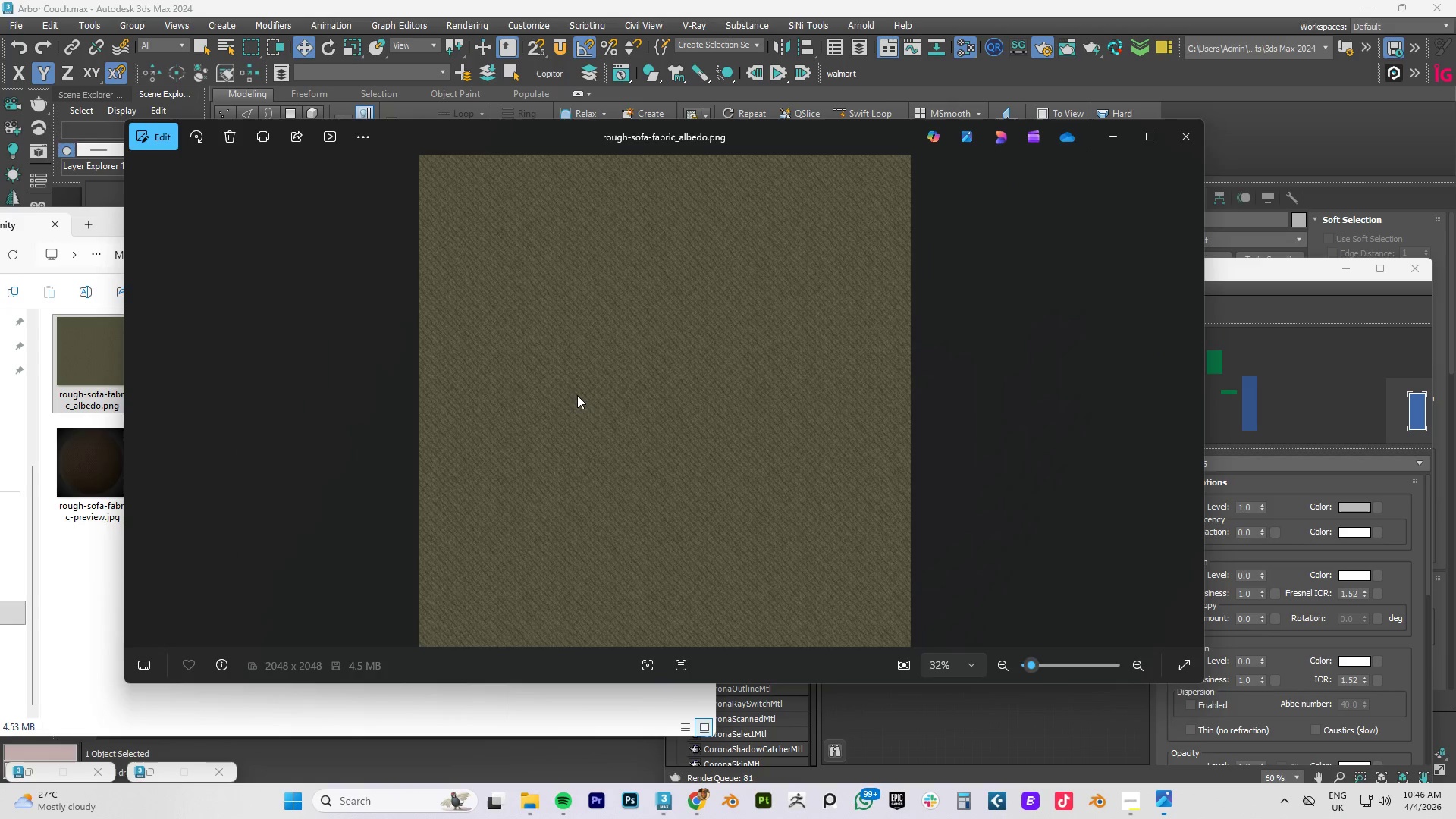 
scroll: coordinate [635, 384], scroll_direction: up, amount: 19.0
 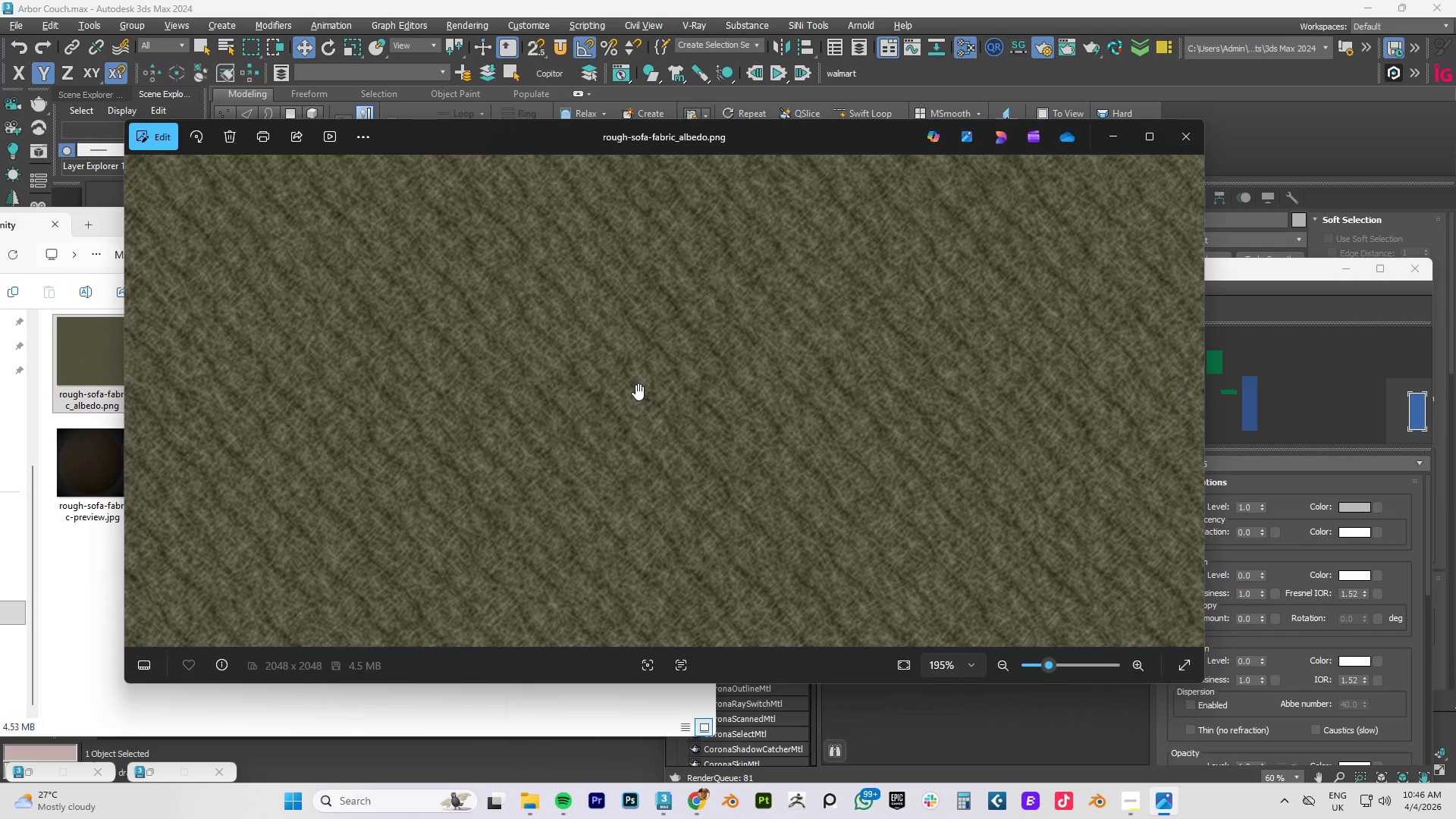 
scroll: coordinate [635, 384], scroll_direction: down, amount: 26.0
 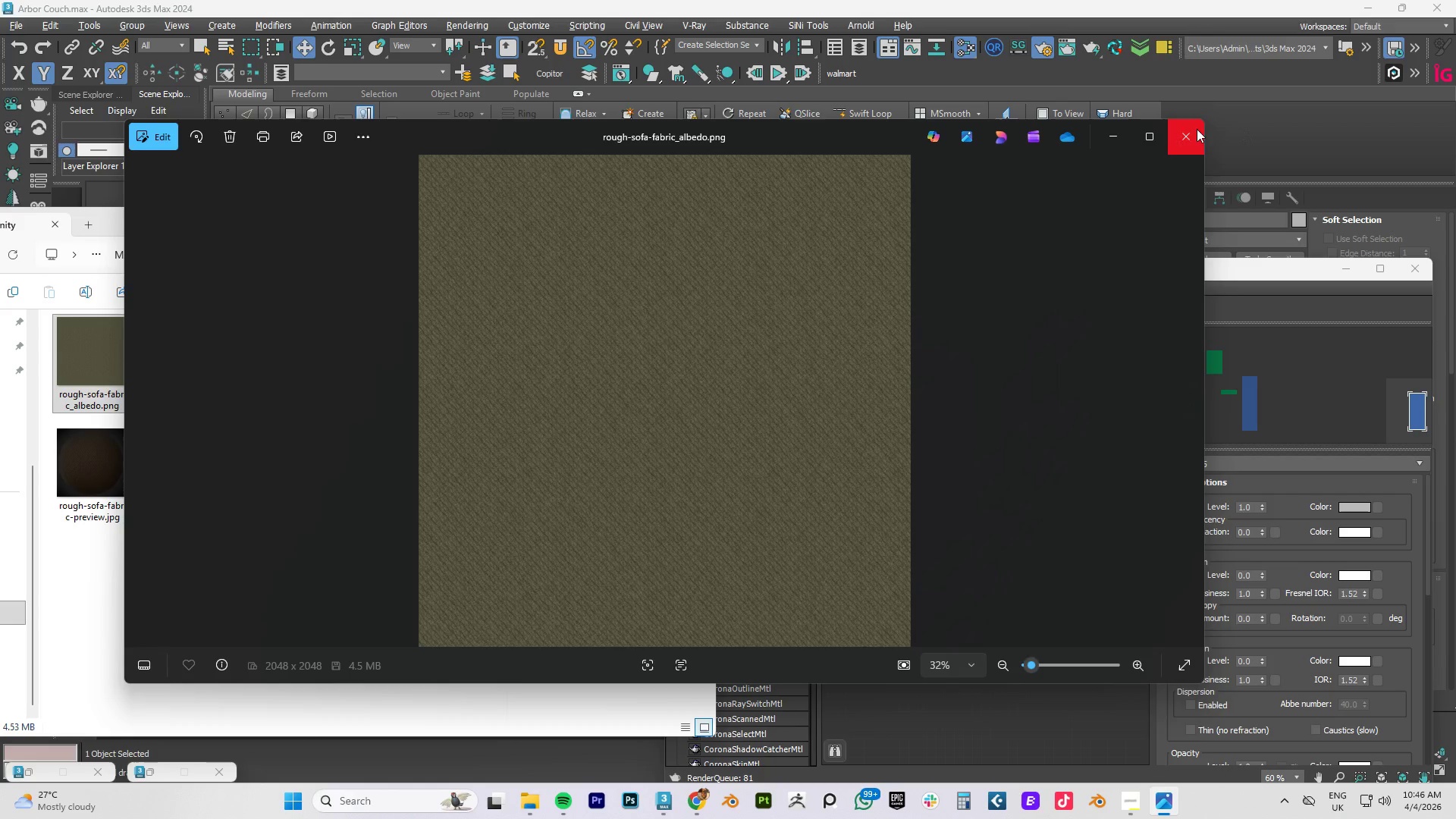 
left_click([1190, 137])
 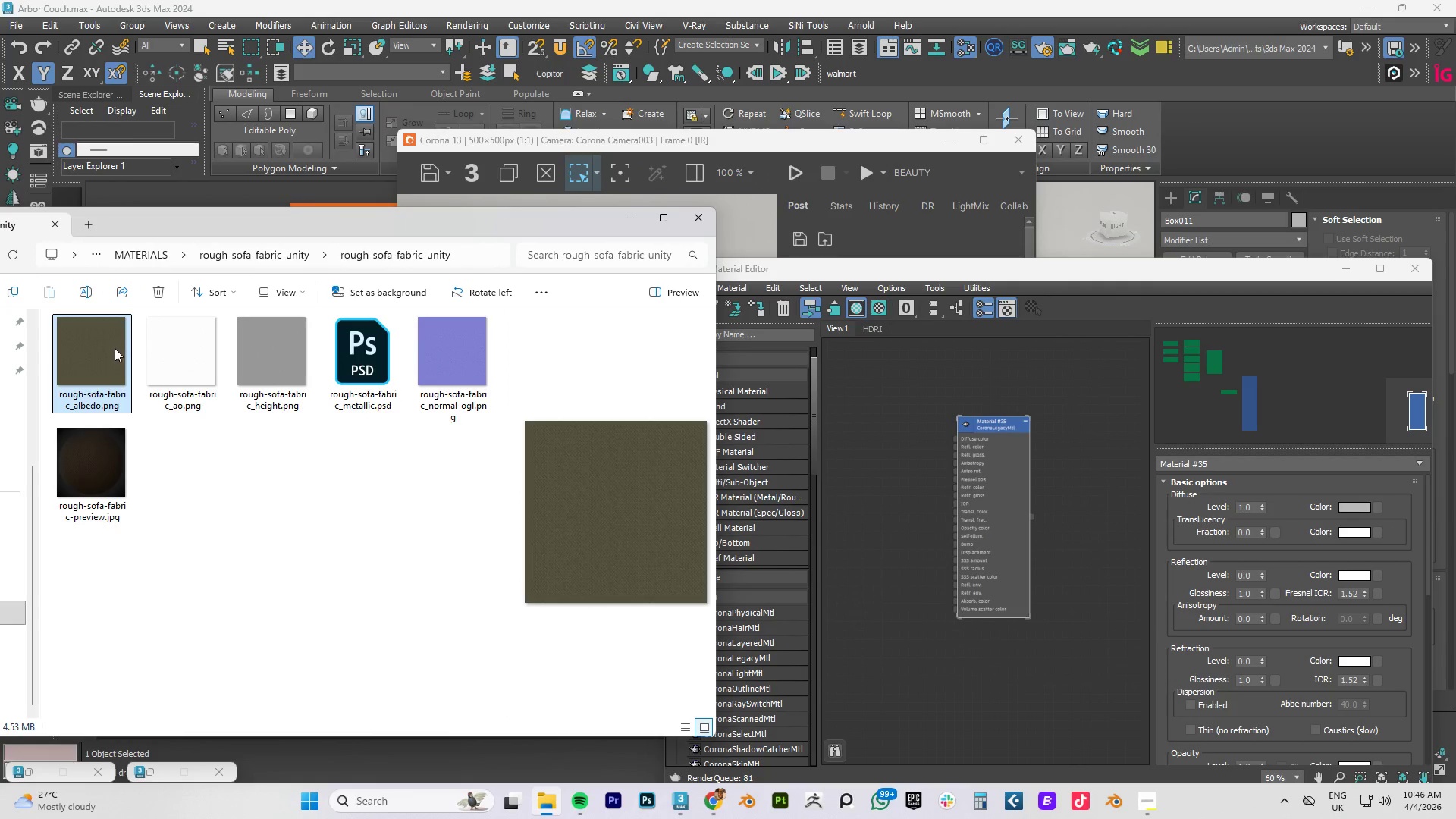 
left_click_drag(start_coordinate=[107, 350], to_coordinate=[839, 409])
 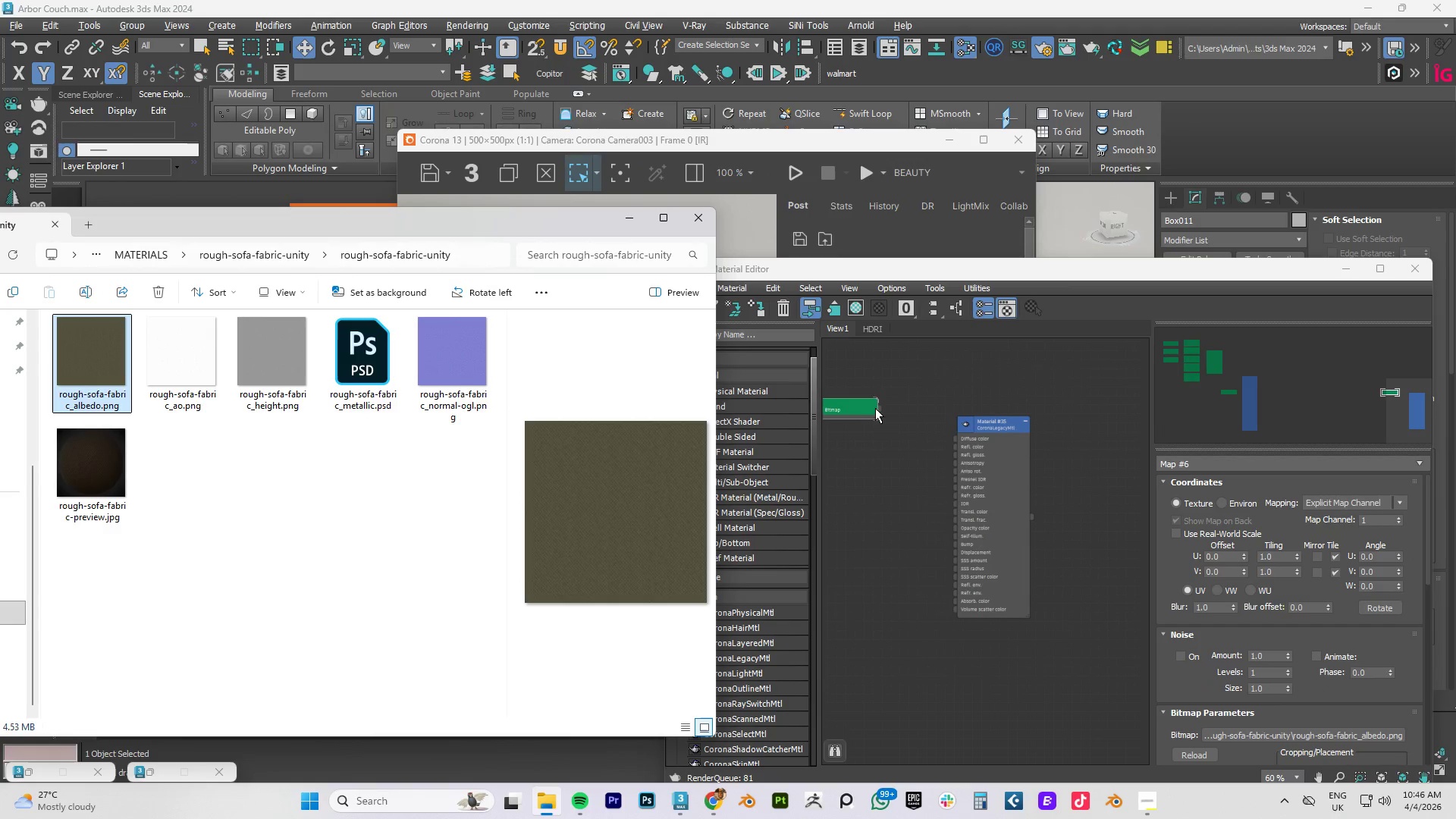 
left_click_drag(start_coordinate=[878, 406], to_coordinate=[957, 438])
 